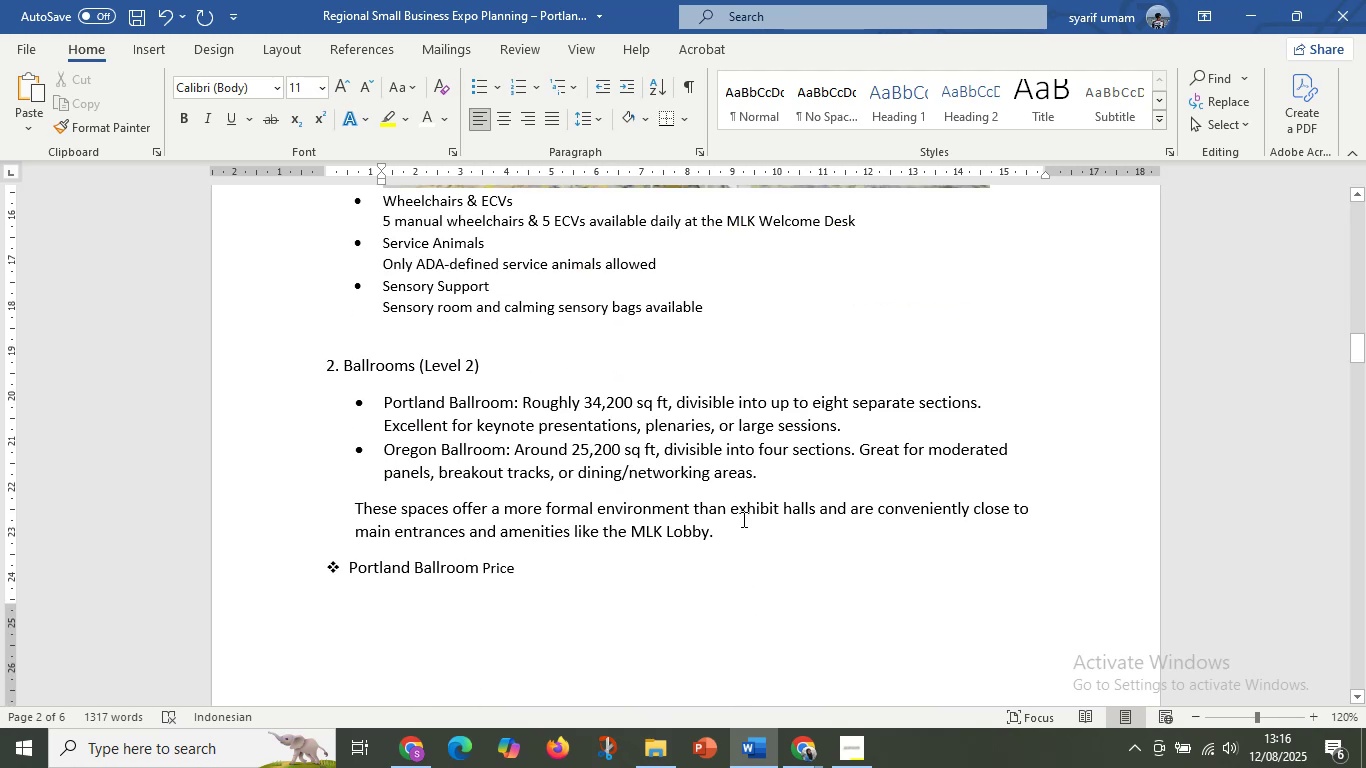 
scroll: coordinate [739, 493], scroll_direction: up, amount: 28.0
 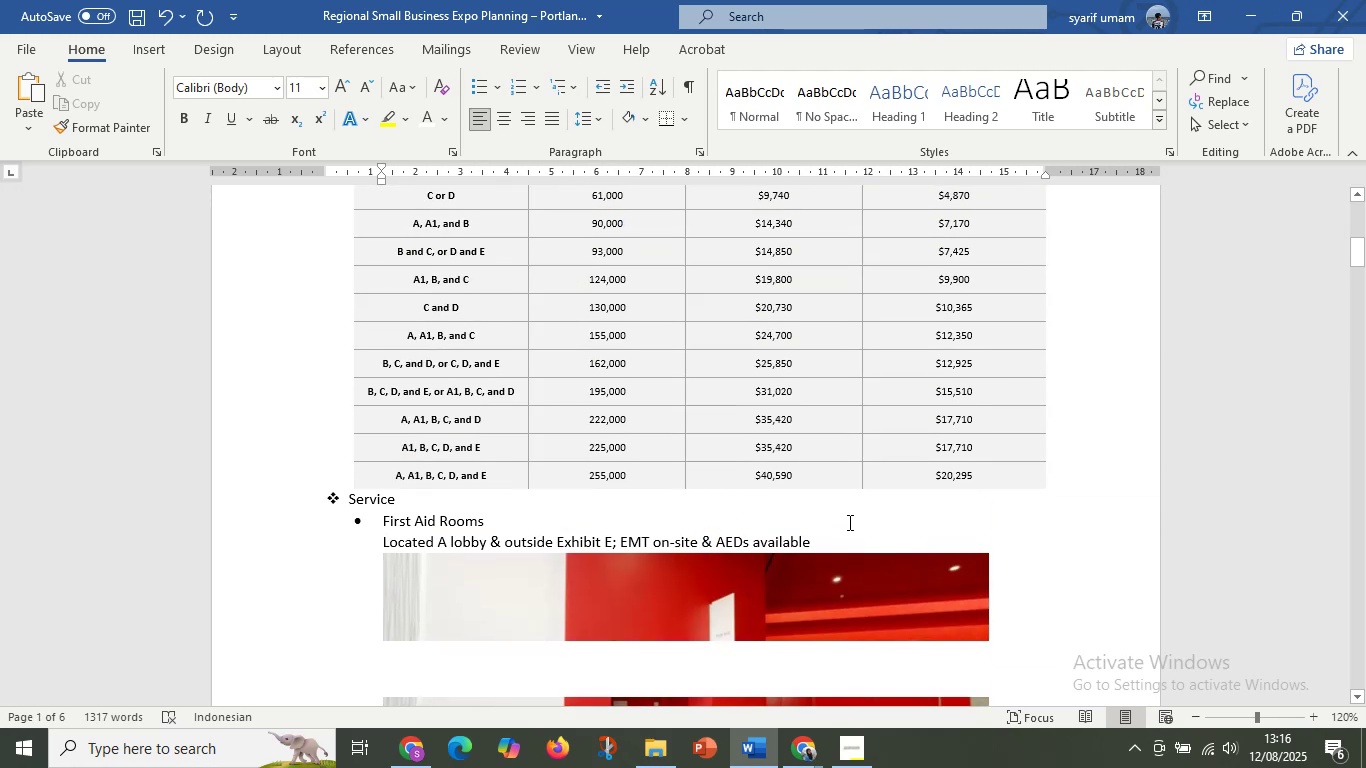 
left_click([844, 528])
 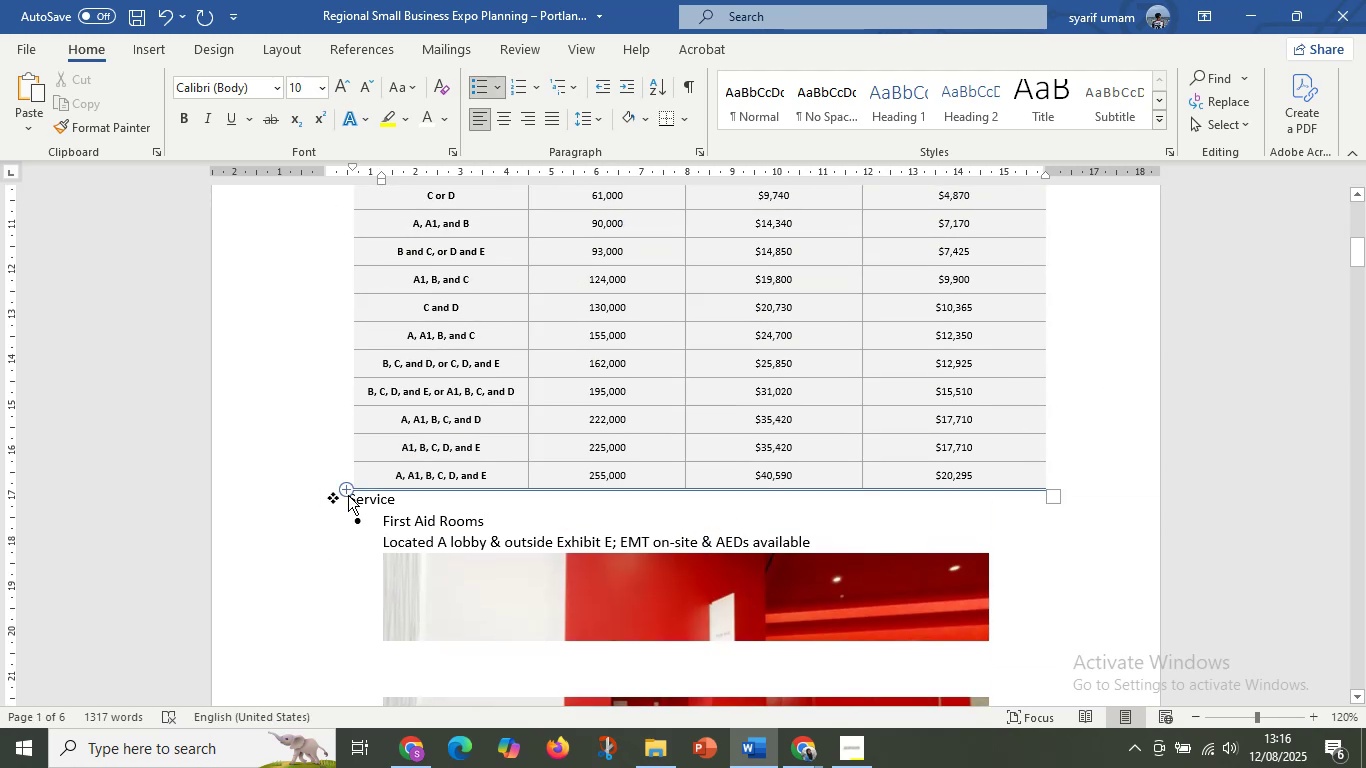 
left_click([352, 500])
 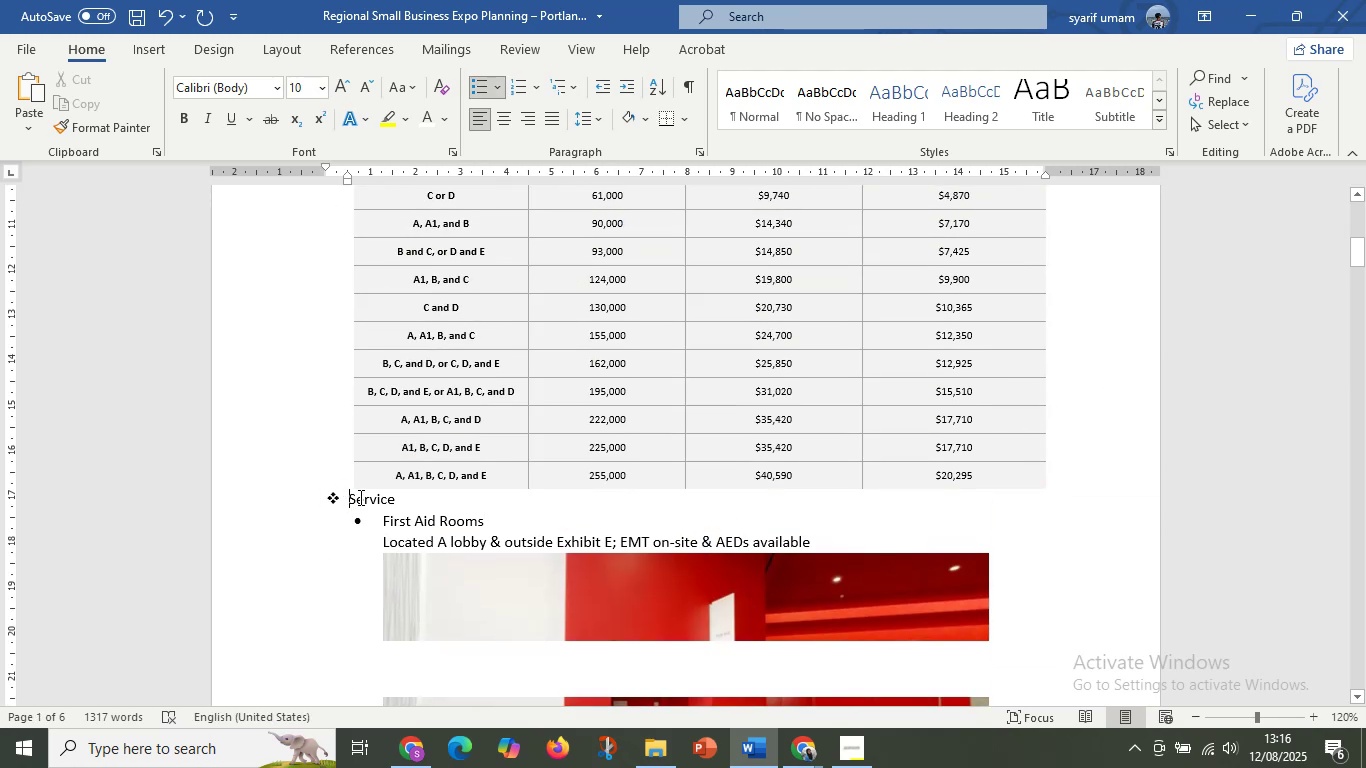 
key(Enter)
 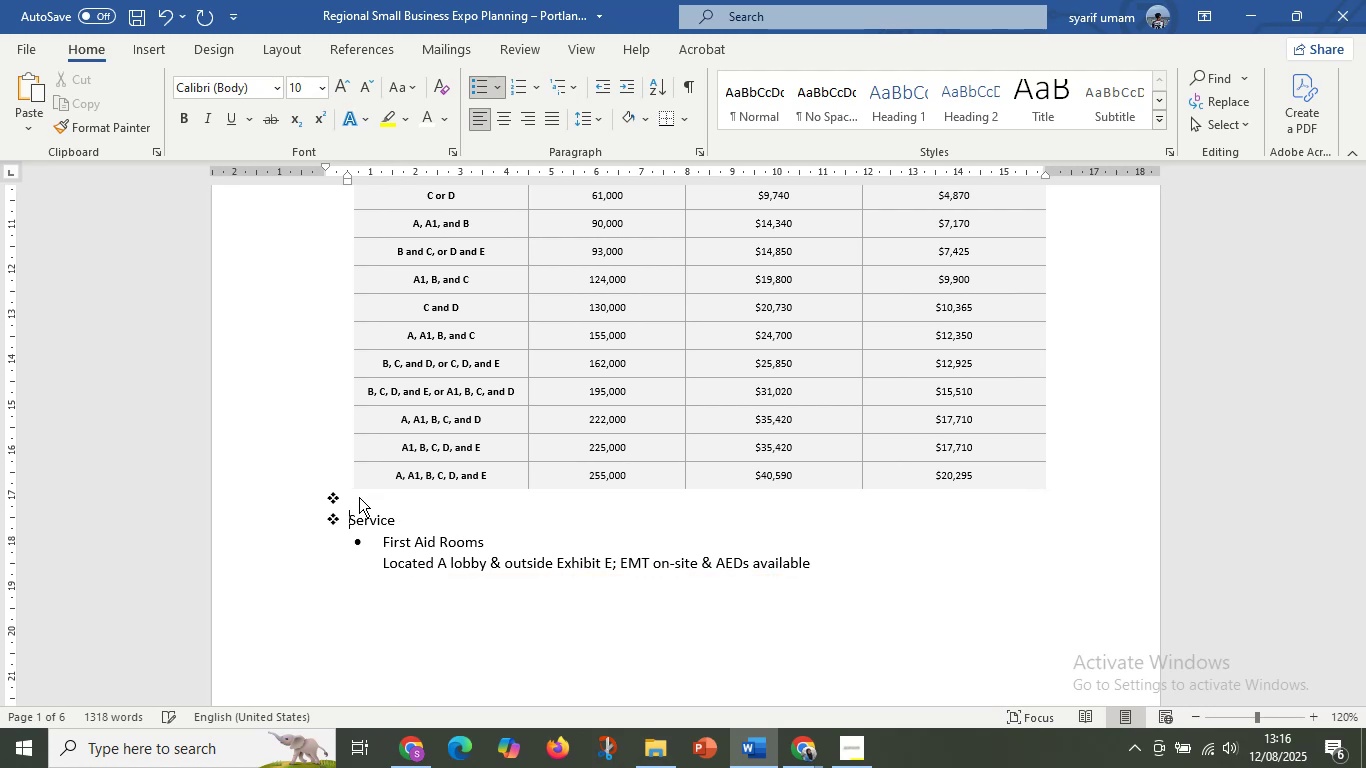 
left_click_drag(start_coordinate=[357, 496], to_coordinate=[311, 504])
 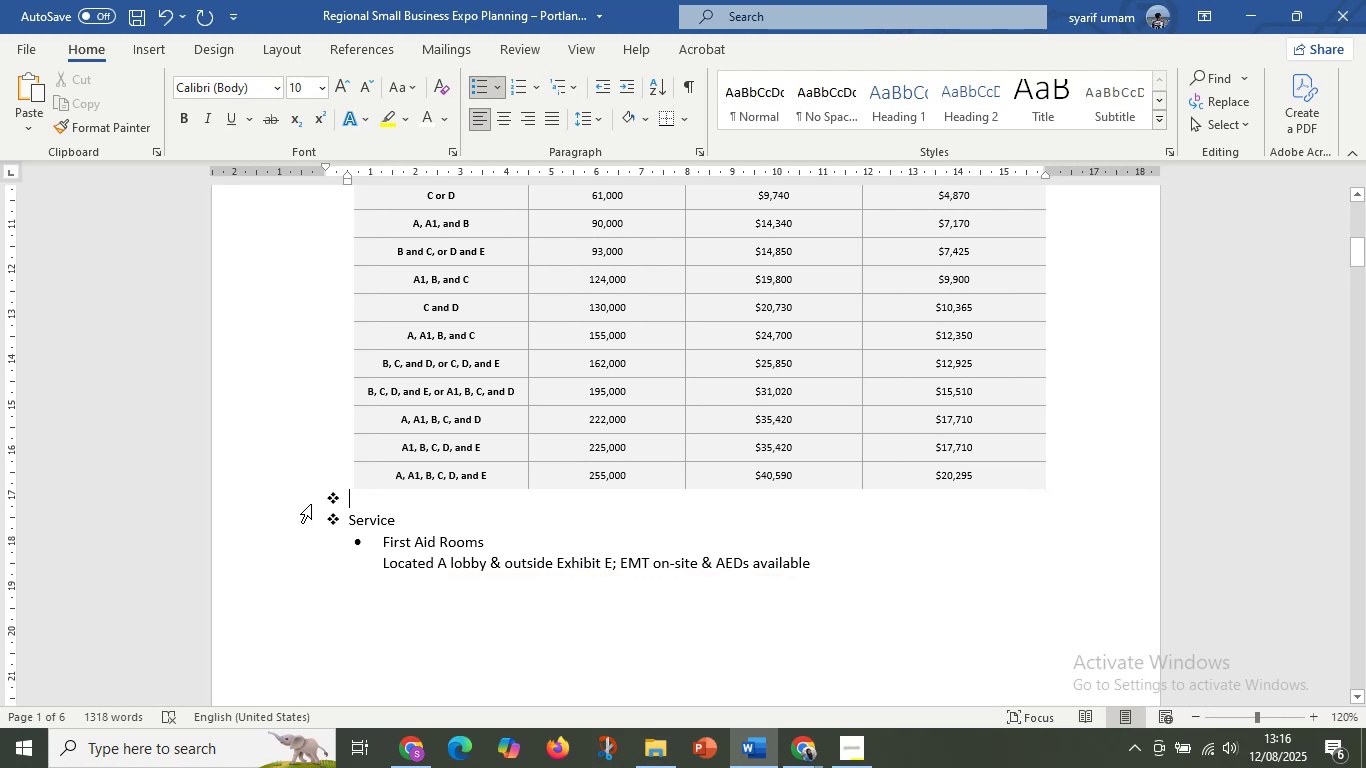 
key(Backspace)
 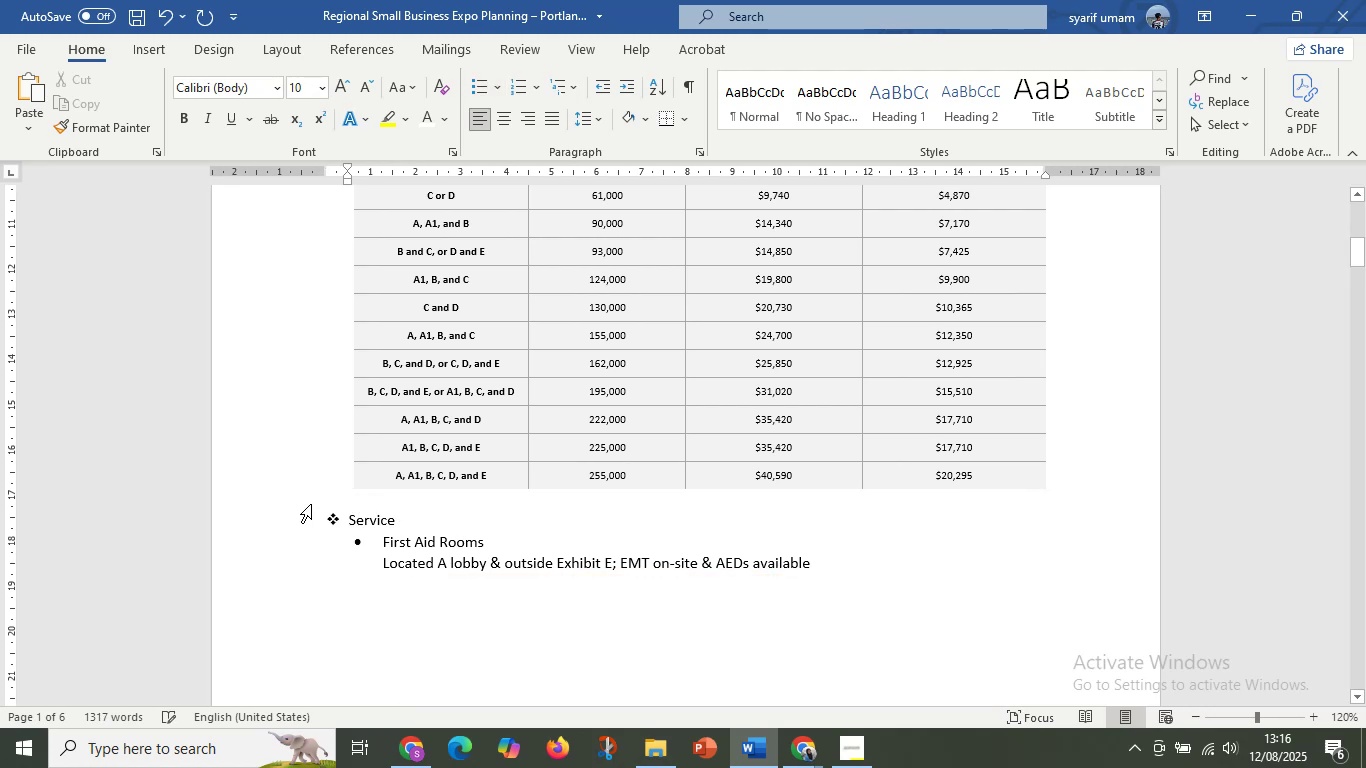 
scroll: coordinate [433, 581], scroll_direction: down, amount: 4.0
 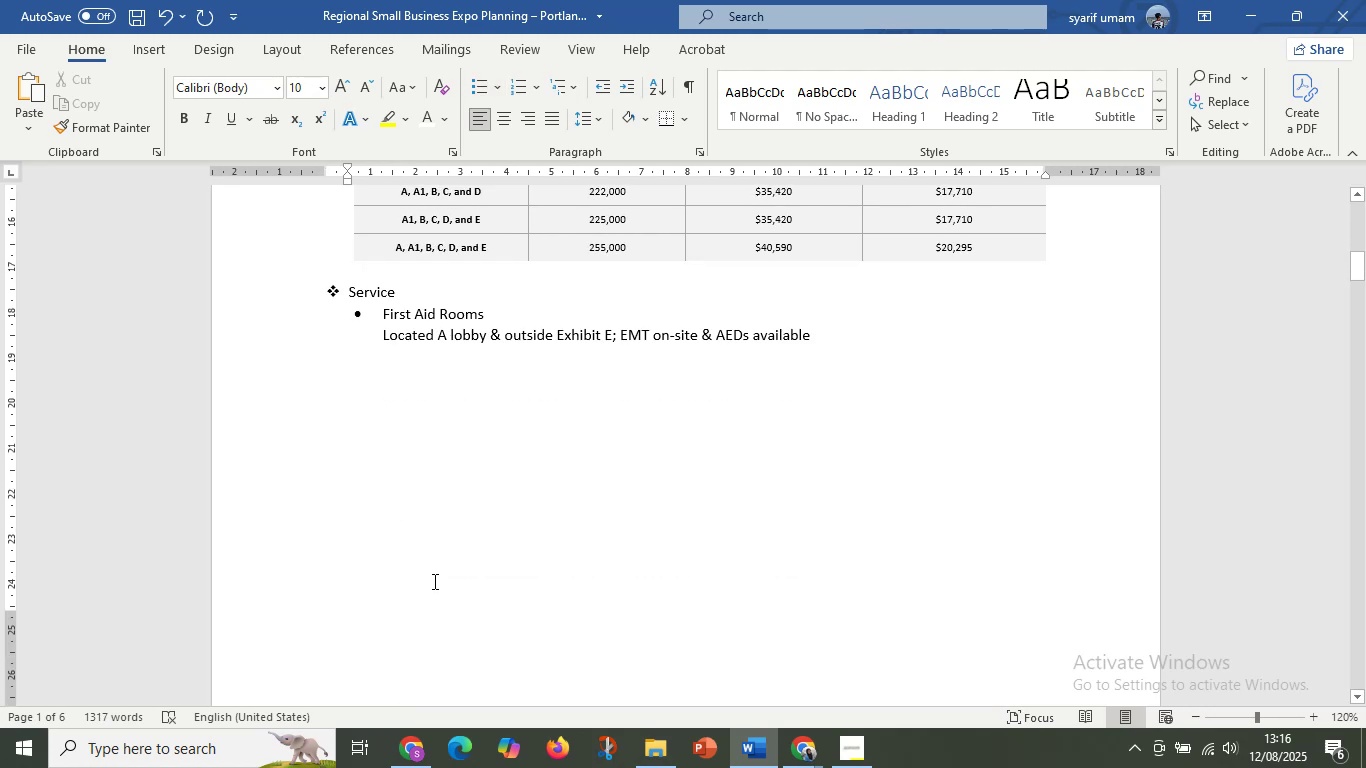 
scroll: coordinate [452, 572], scroll_direction: up, amount: 1.0
 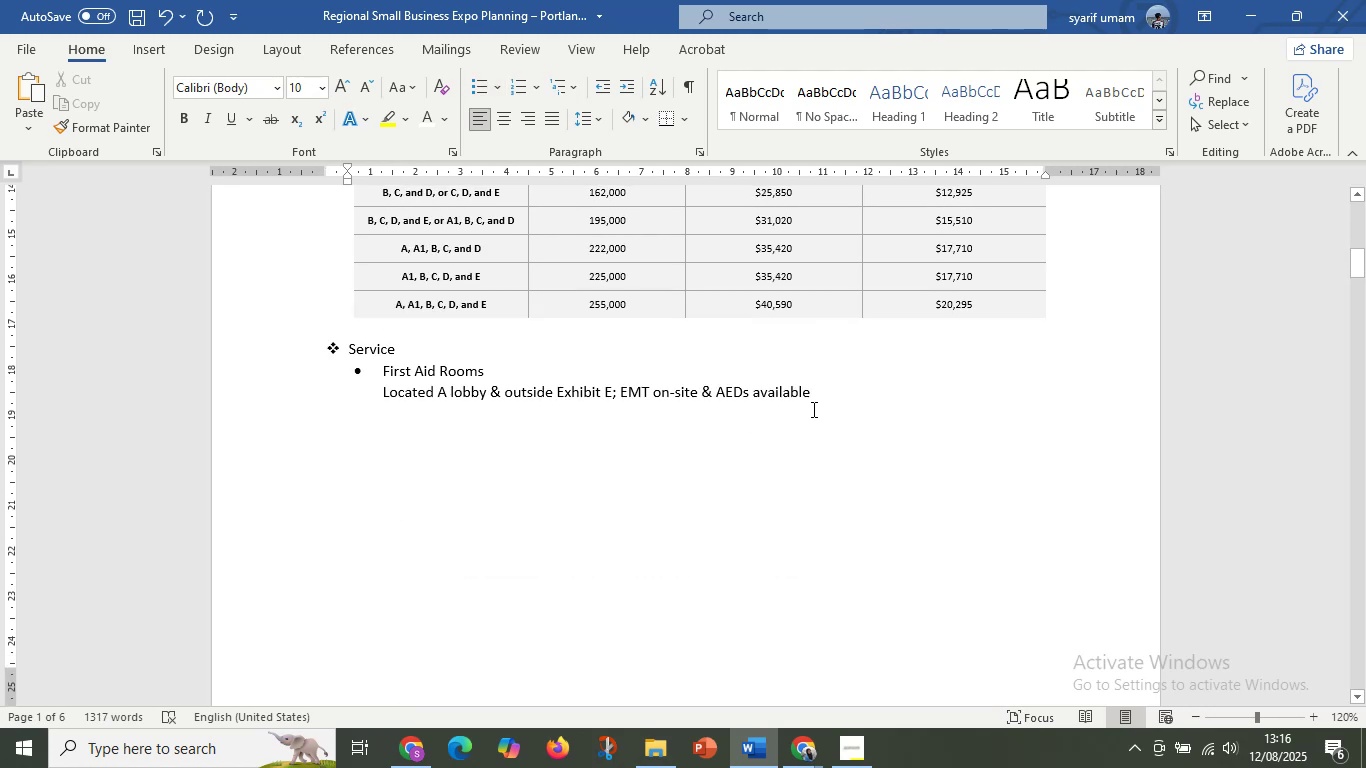 
left_click([822, 387])
 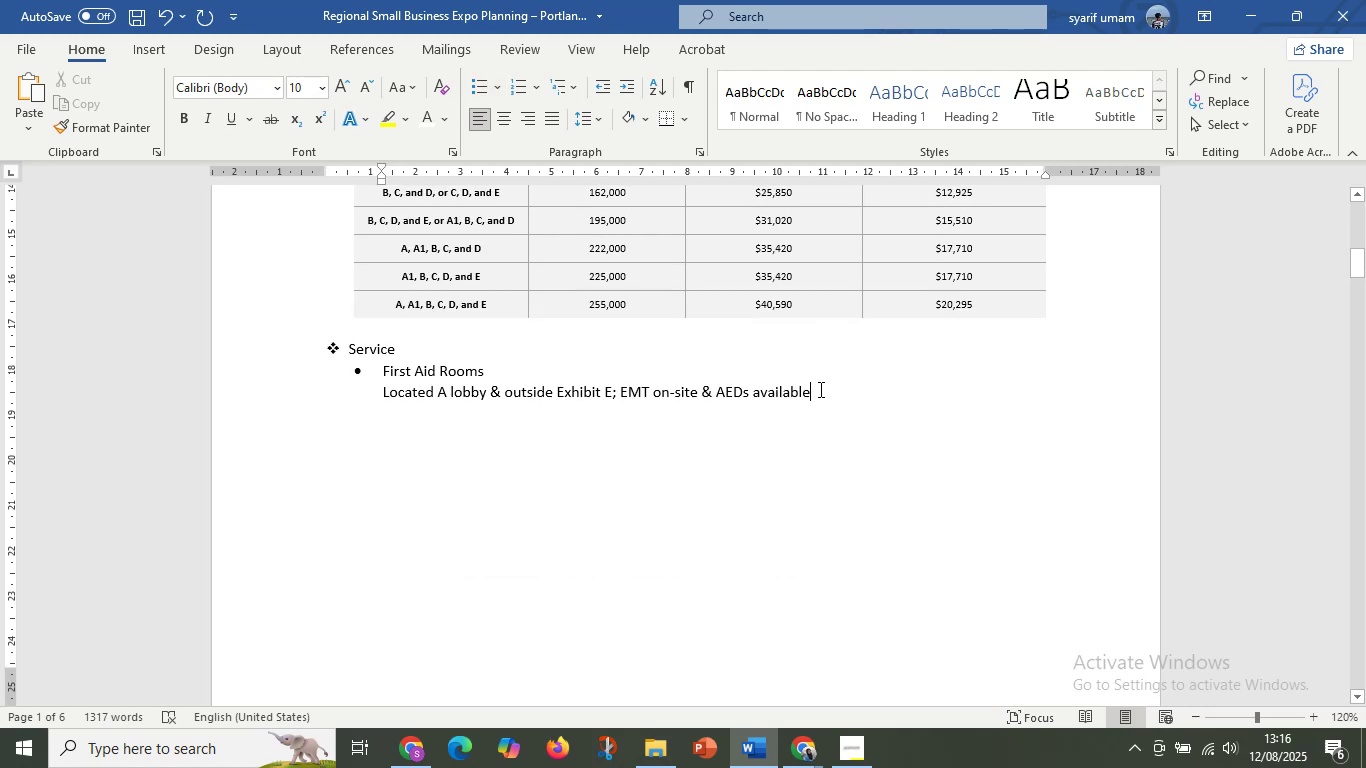 
scroll: coordinate [819, 389], scroll_direction: down, amount: 5.0
 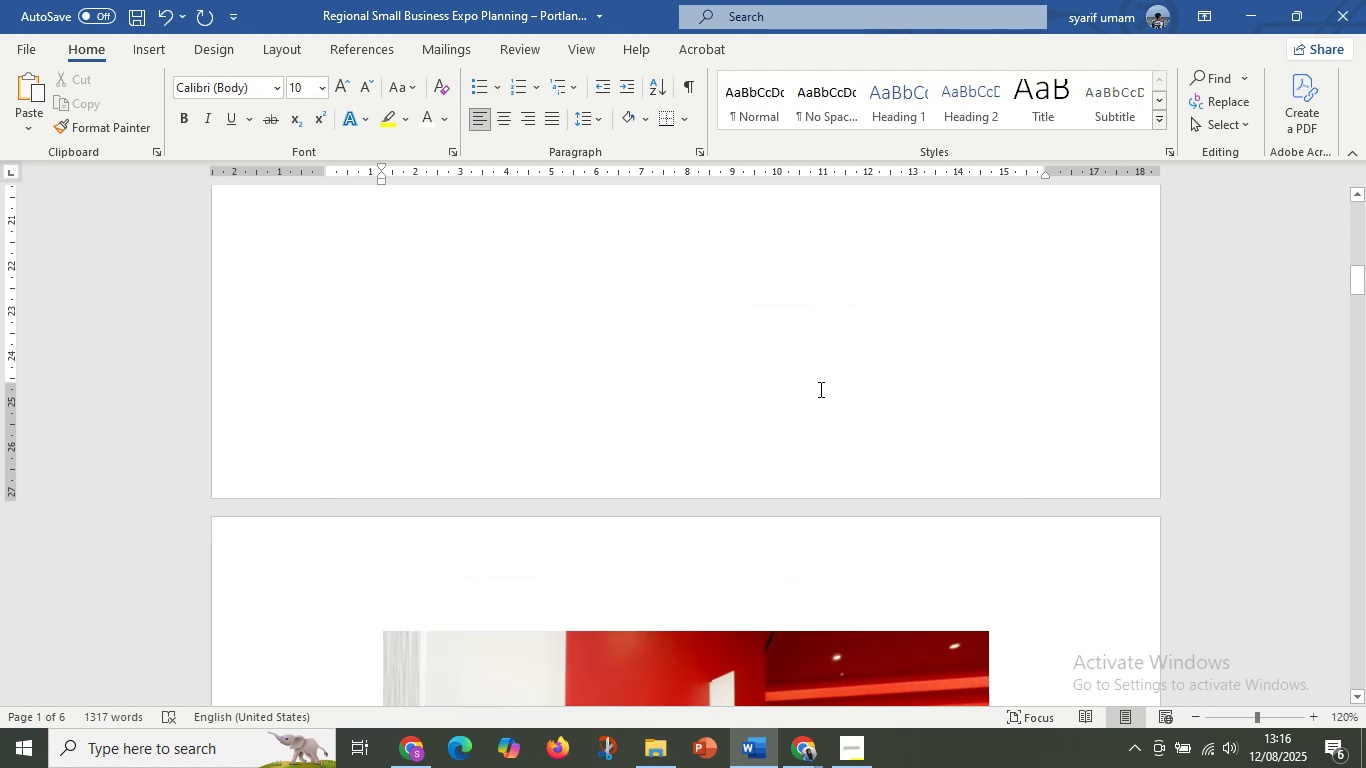 
scroll: coordinate [819, 389], scroll_direction: up, amount: 4.0
 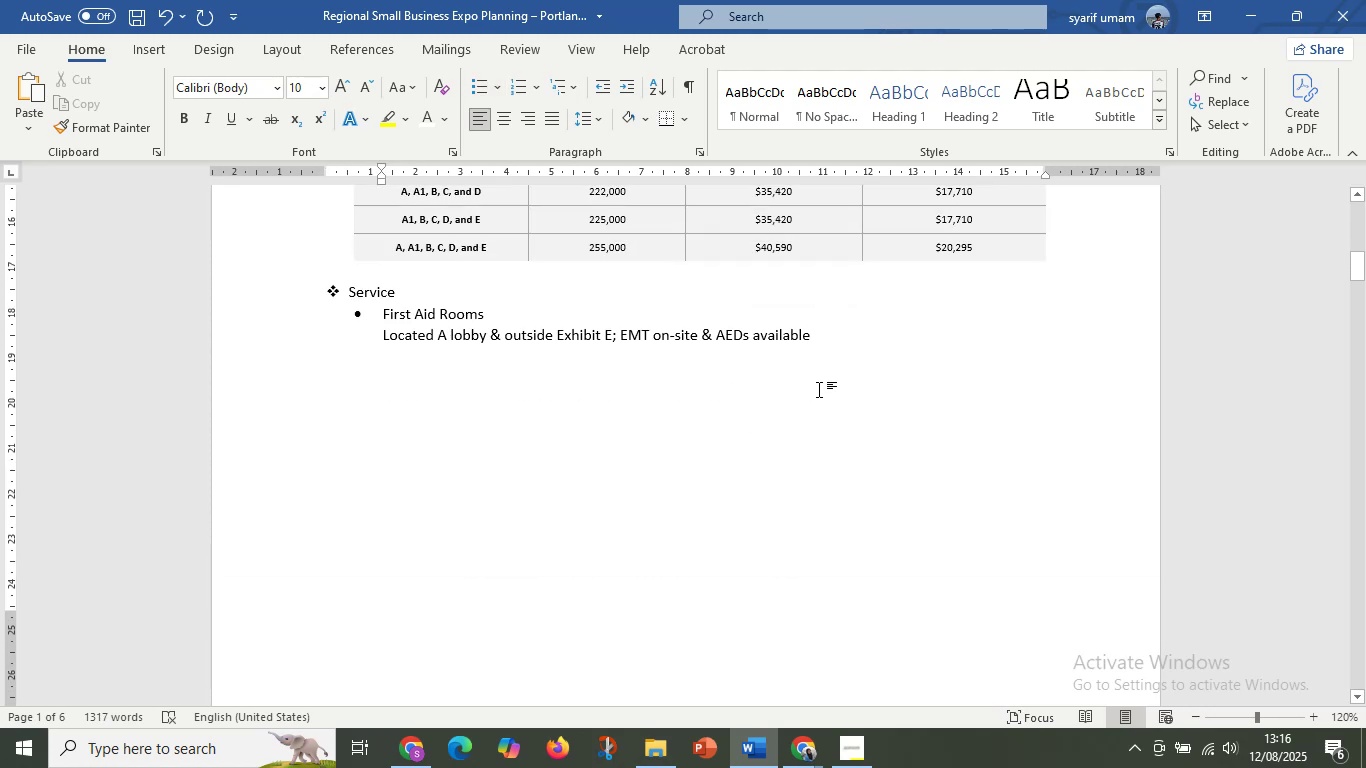 
key(Delete)
 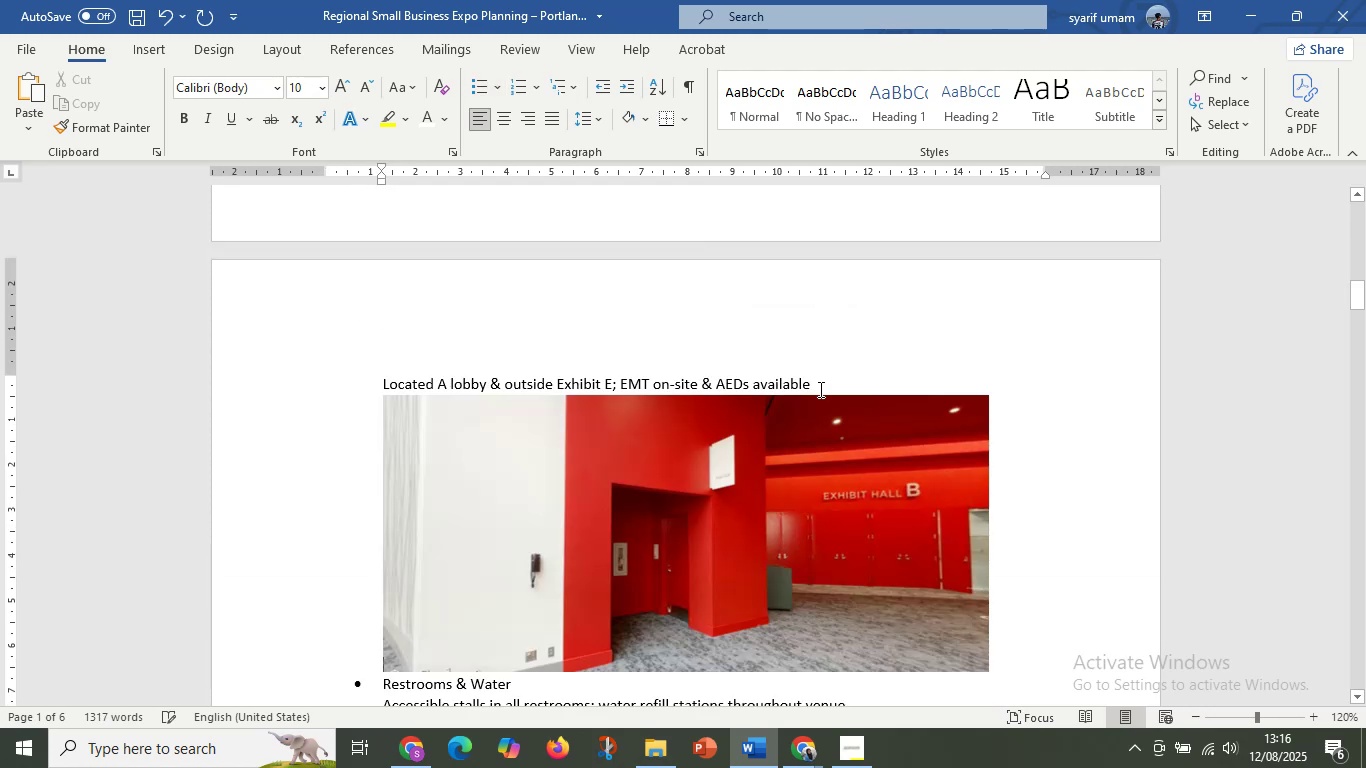 
key(Control+Z)
 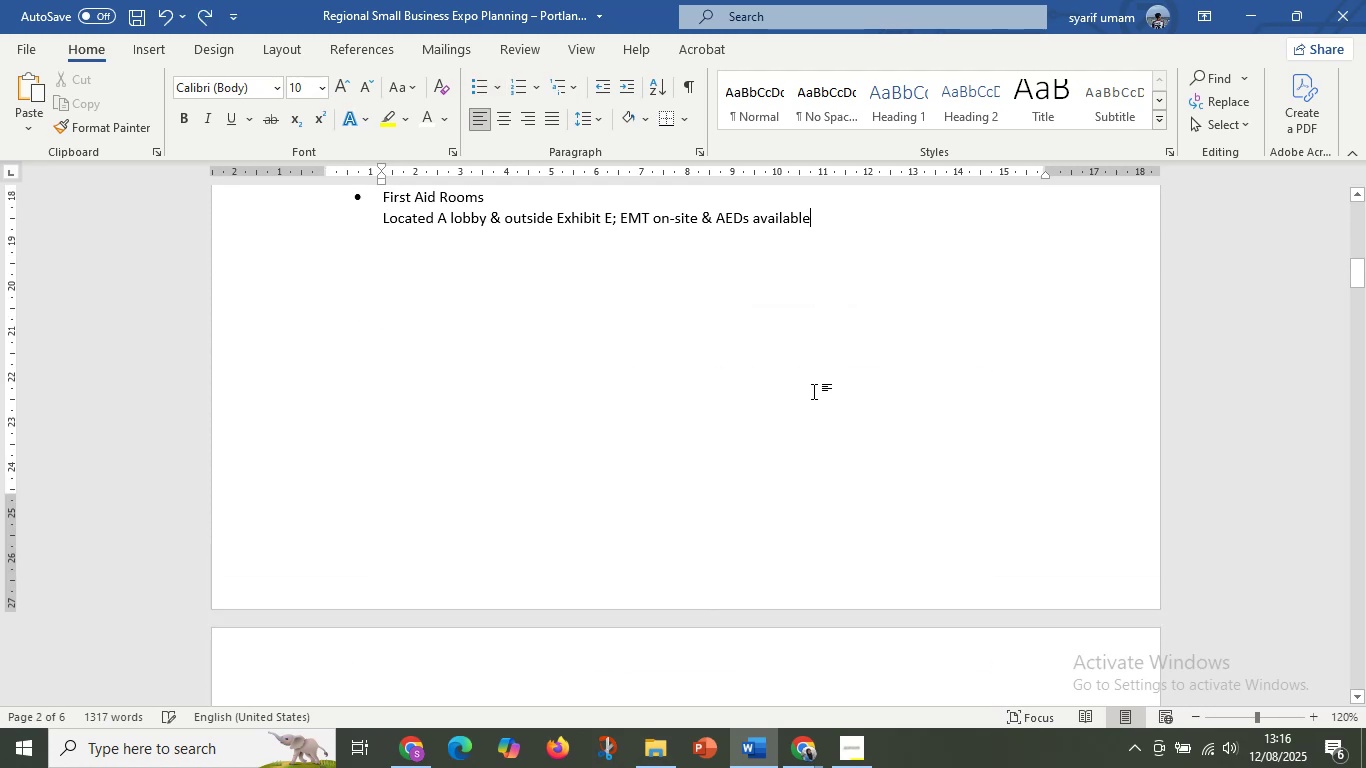 
key(Control+Z)
 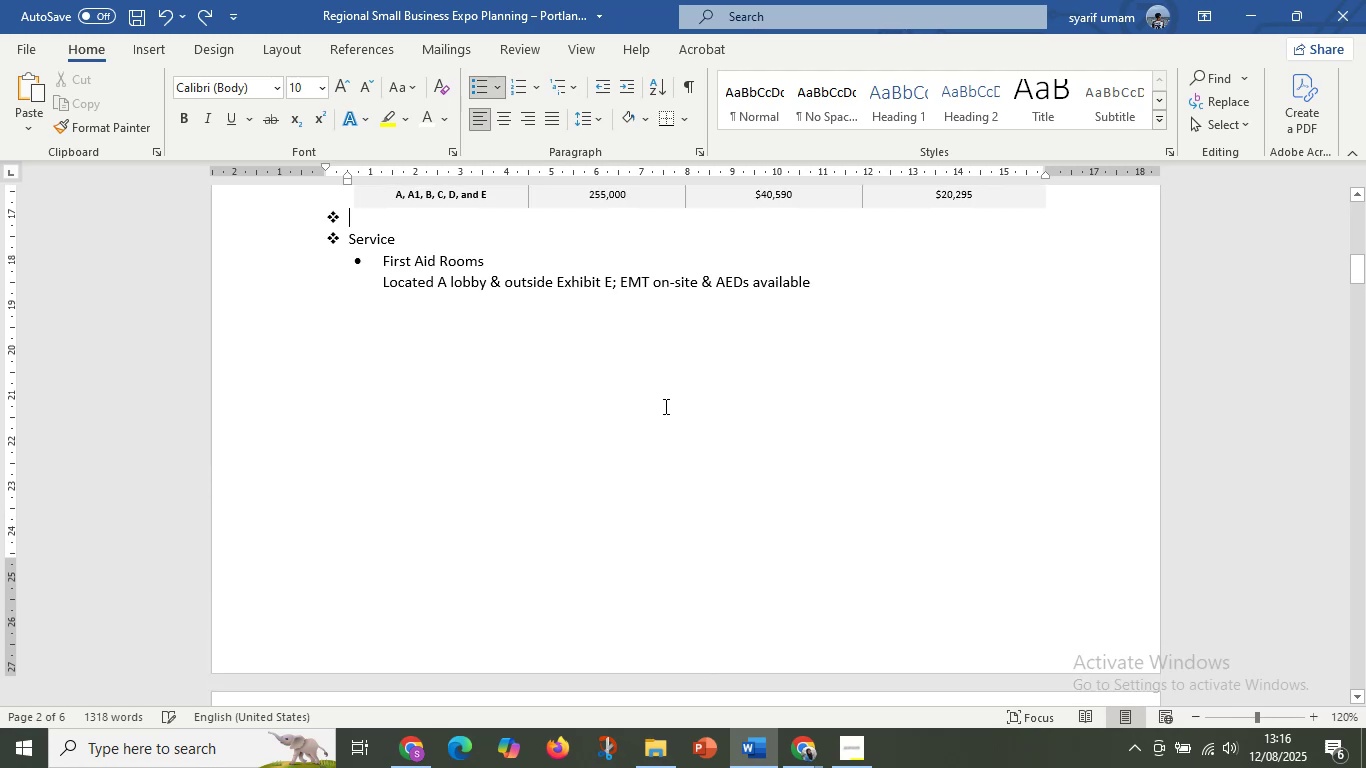 
key(Control+Z)
 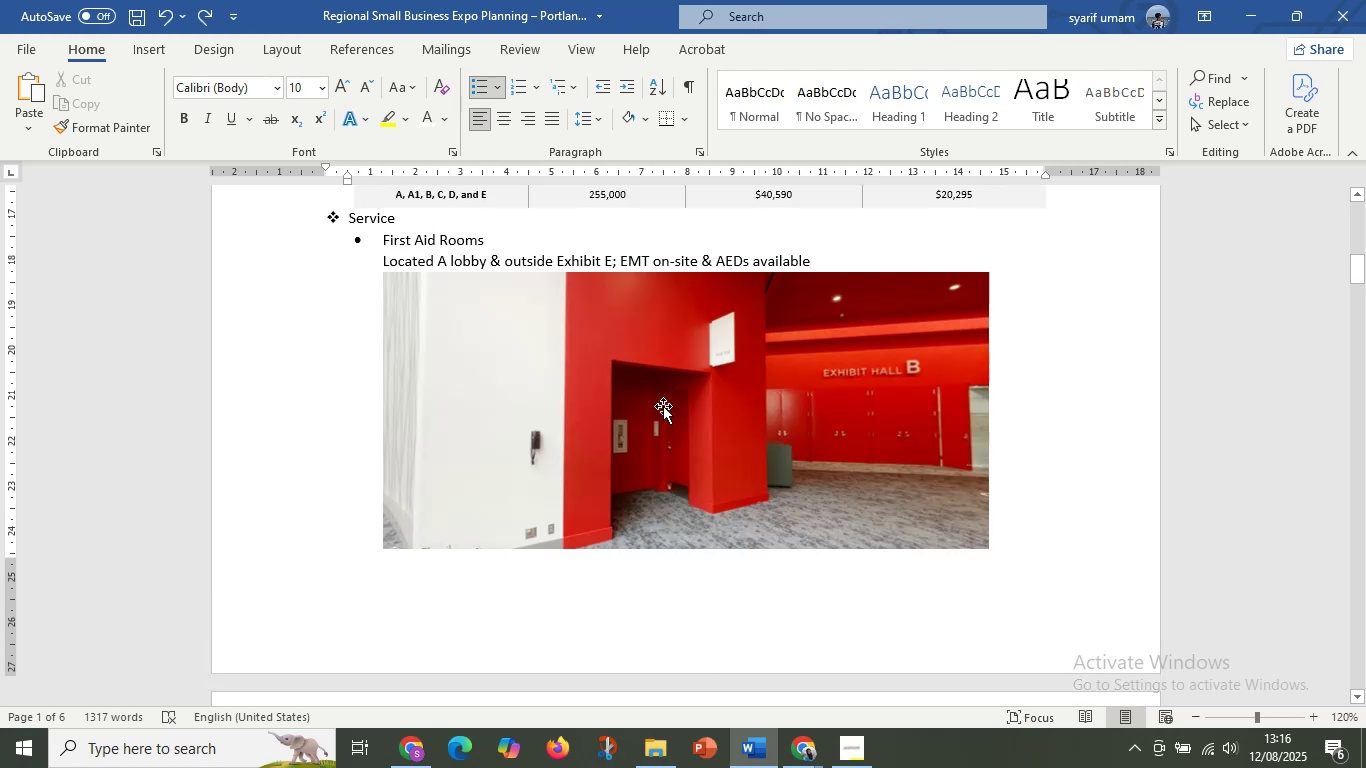 
hold_key(key=ControlLeft, duration=0.78)
 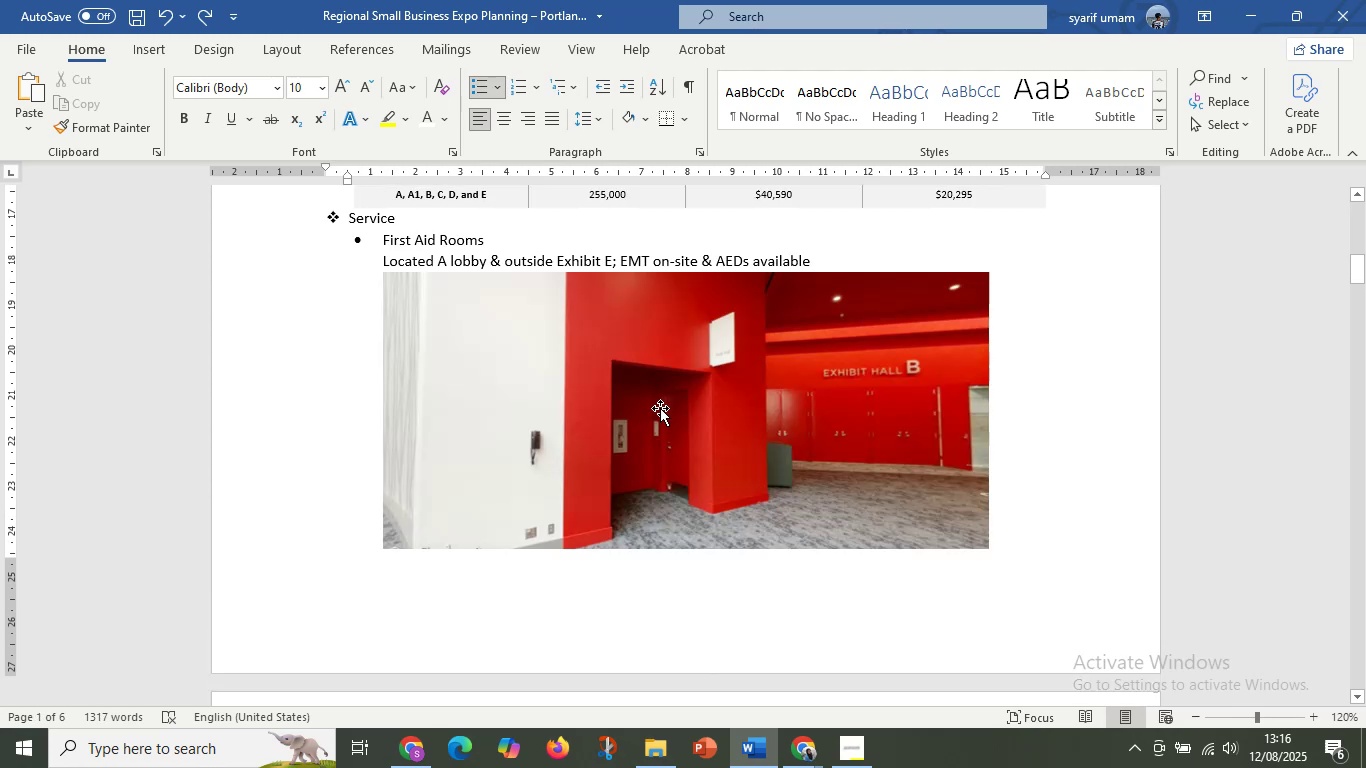 
scroll: coordinate [723, 418], scroll_direction: down, amount: 8.0
 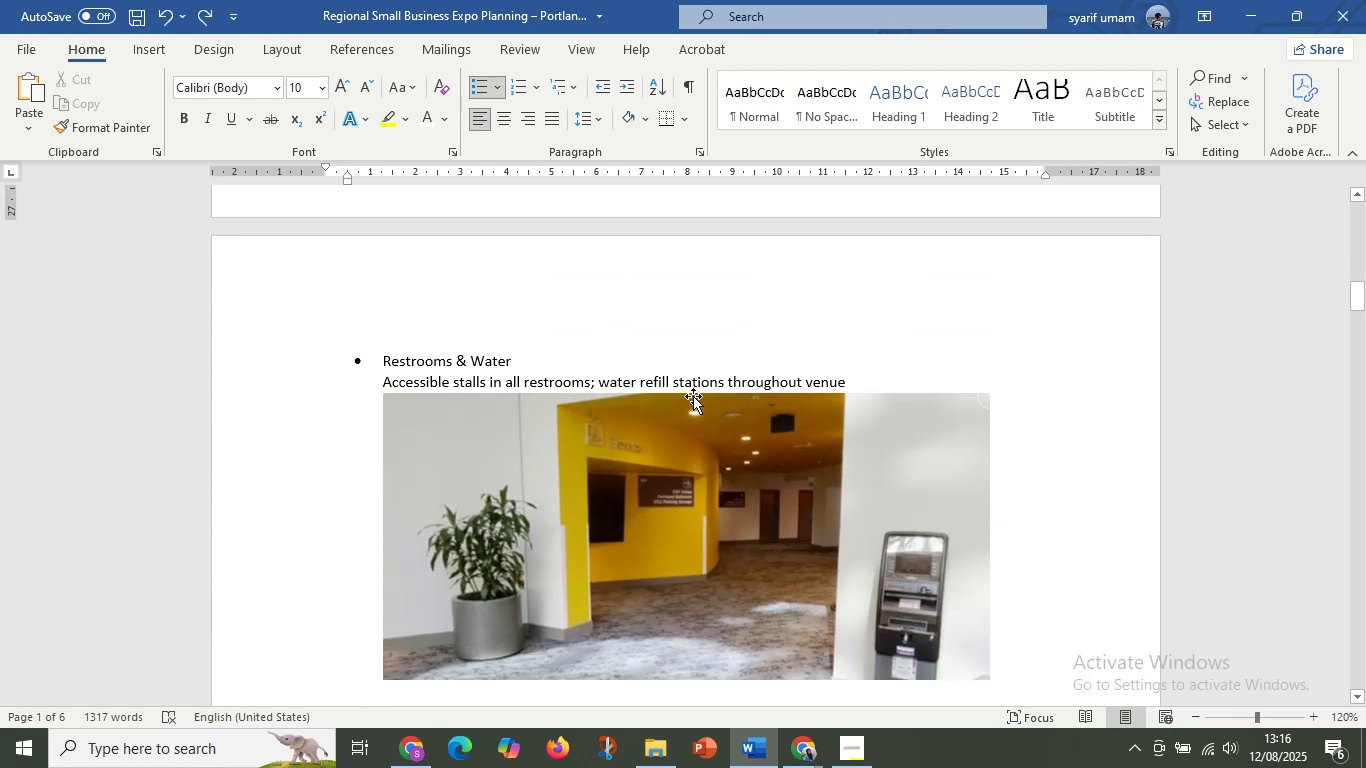 
scroll: coordinate [735, 469], scroll_direction: none, amount: 0.0
 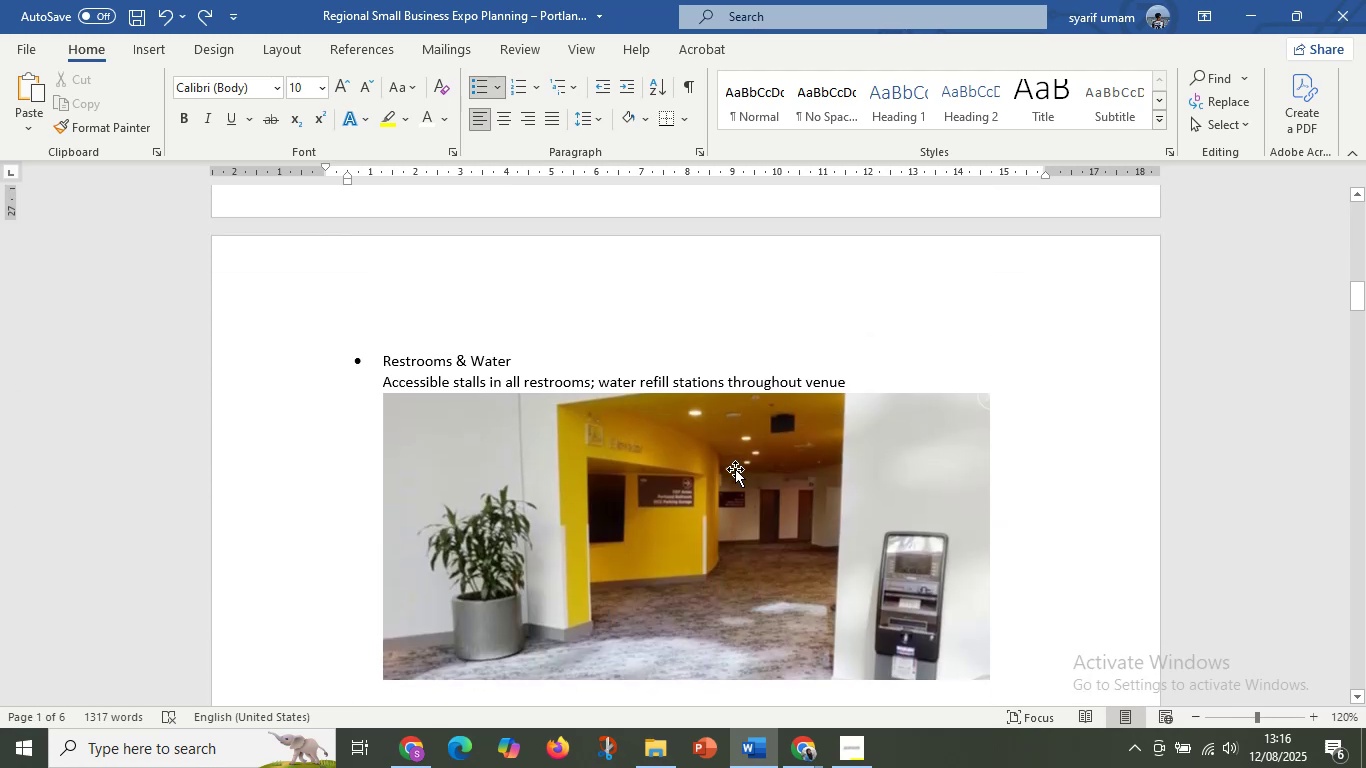 
scroll: coordinate [735, 469], scroll_direction: down, amount: 3.0
 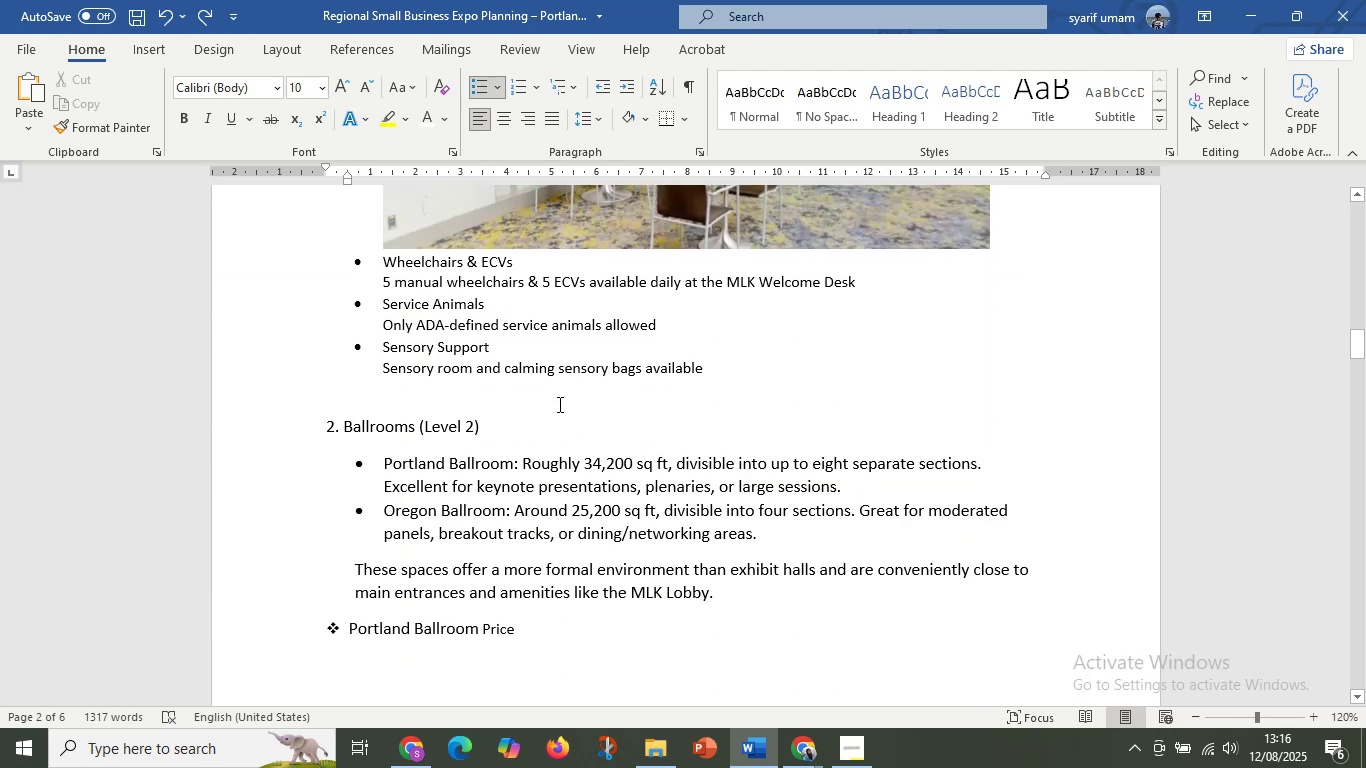 
scroll: coordinate [558, 404], scroll_direction: up, amount: 3.0
 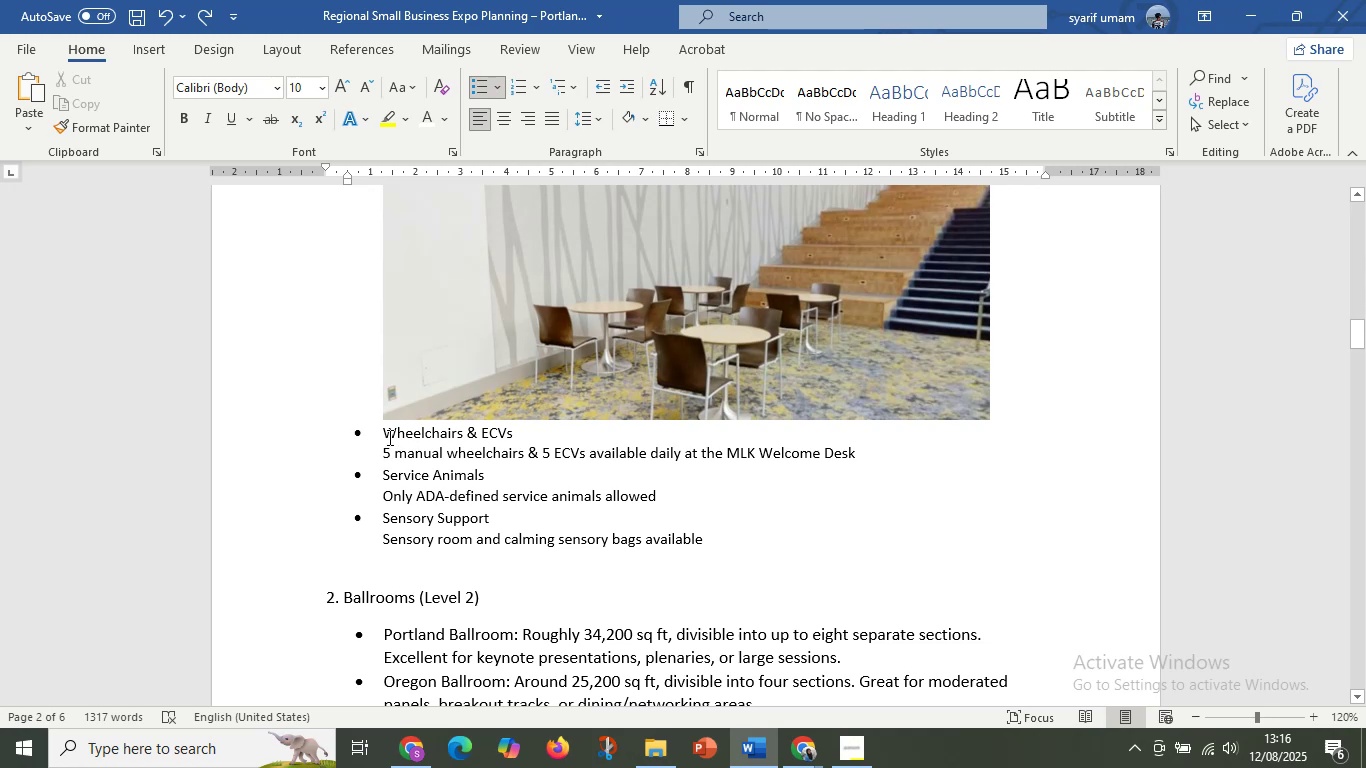 
left_click_drag(start_coordinate=[382, 435], to_coordinate=[877, 448])
 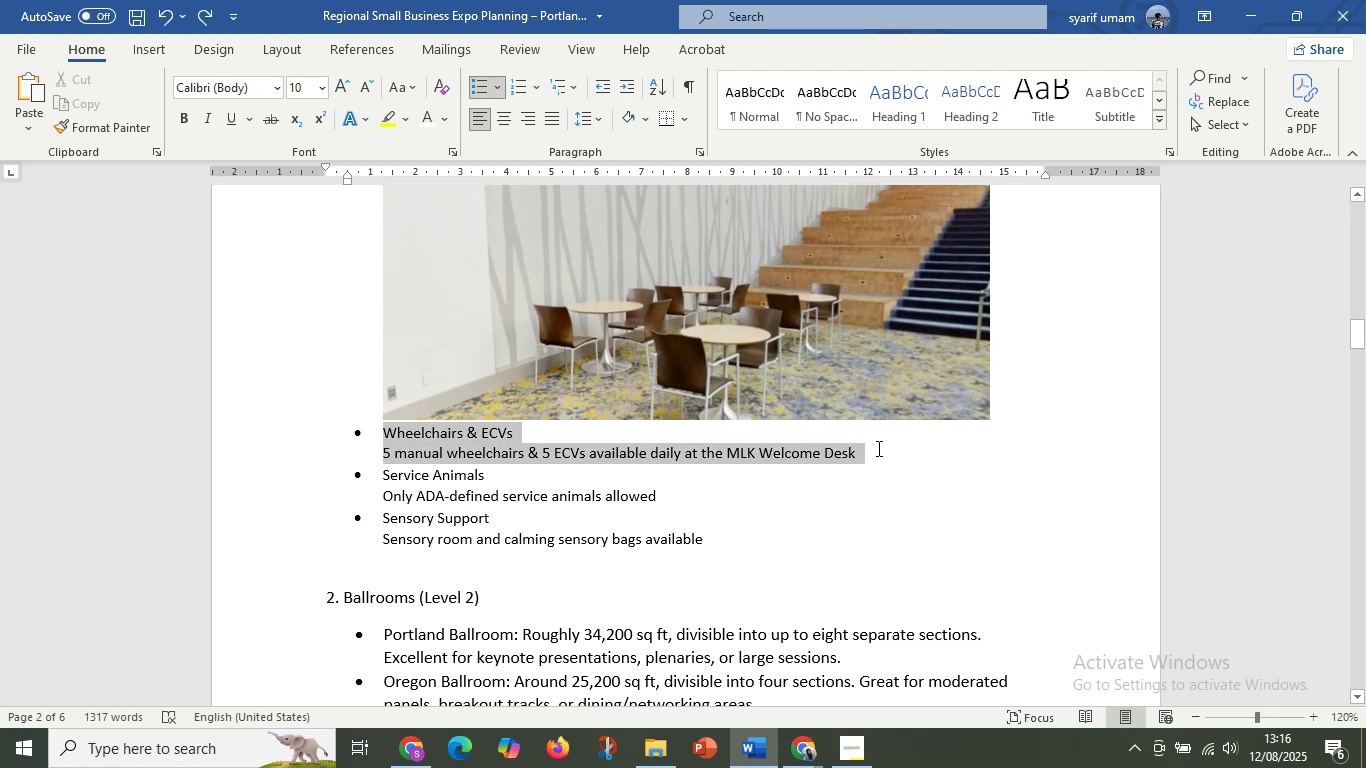 
key(Control+C)
 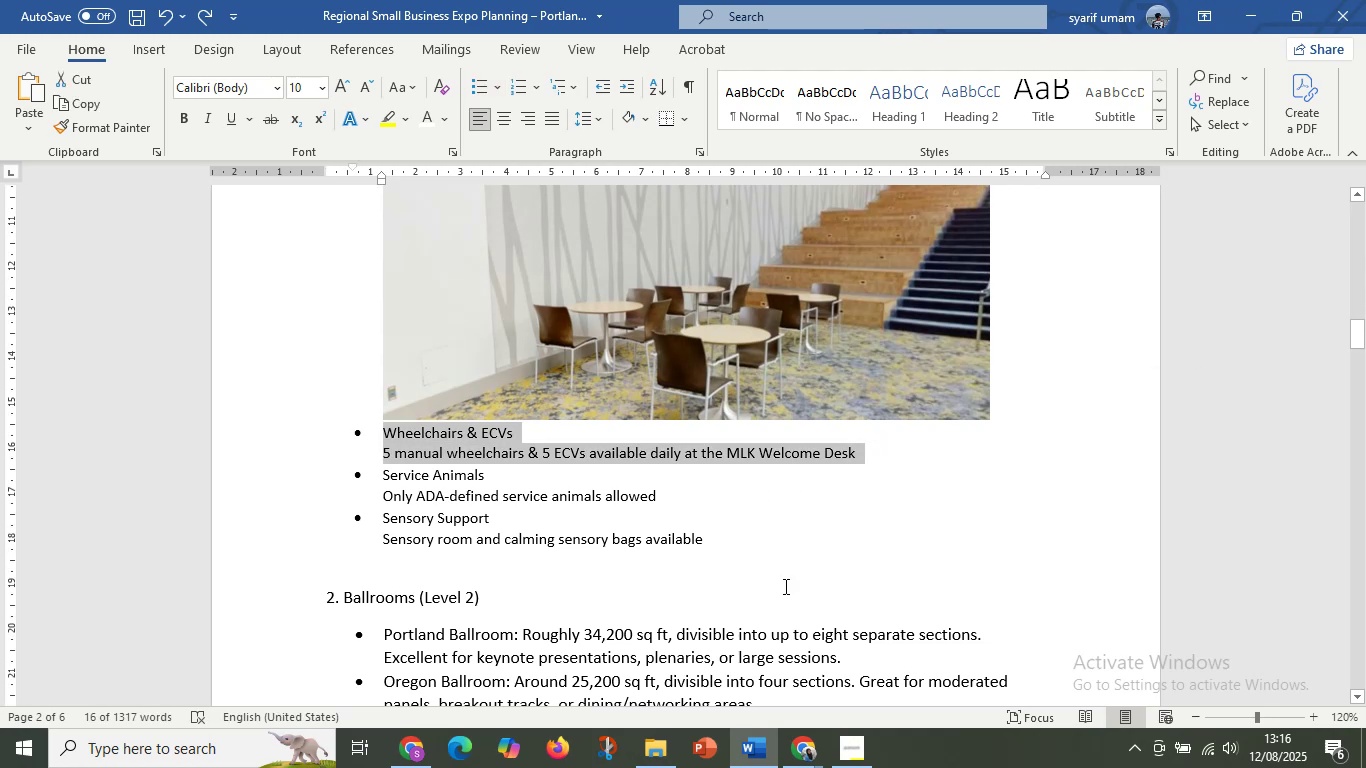 
scroll: coordinate [784, 586], scroll_direction: up, amount: 3.0
 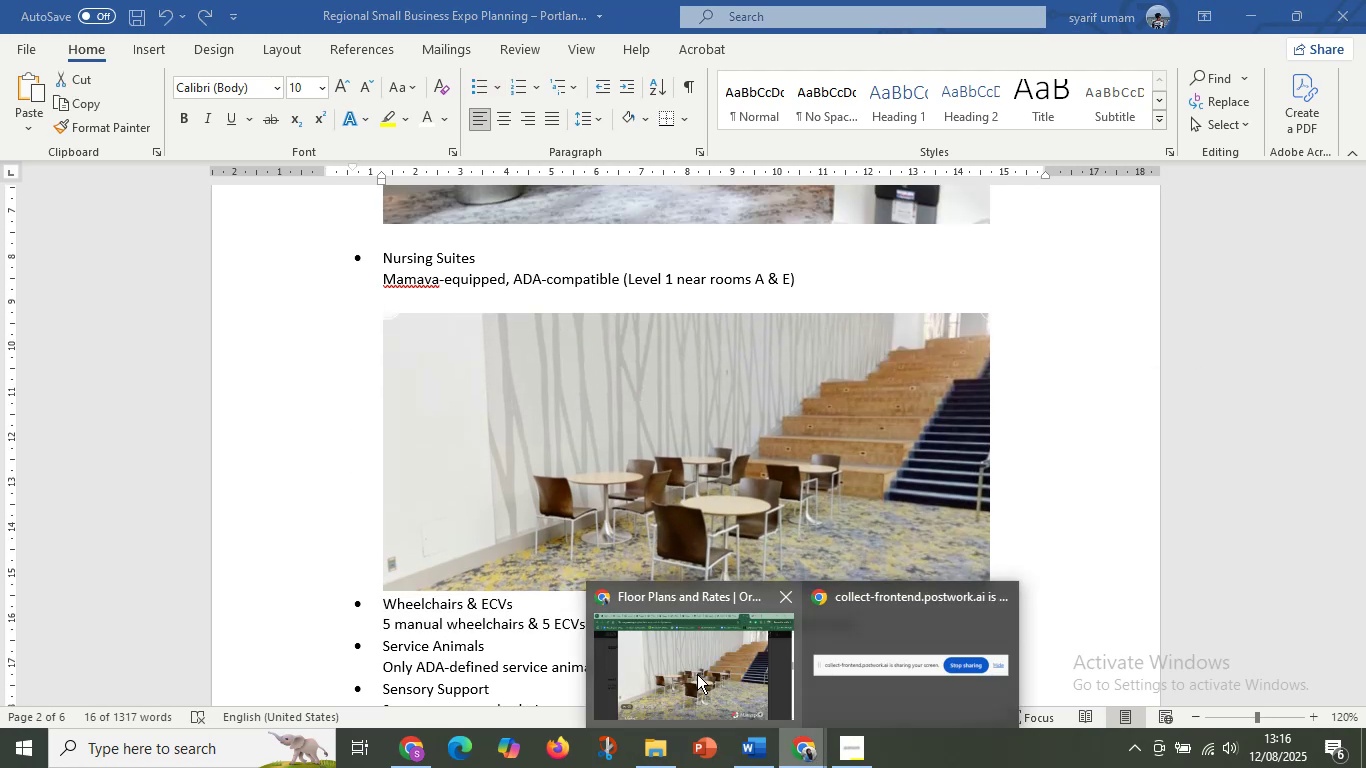 
left_click([697, 674])
 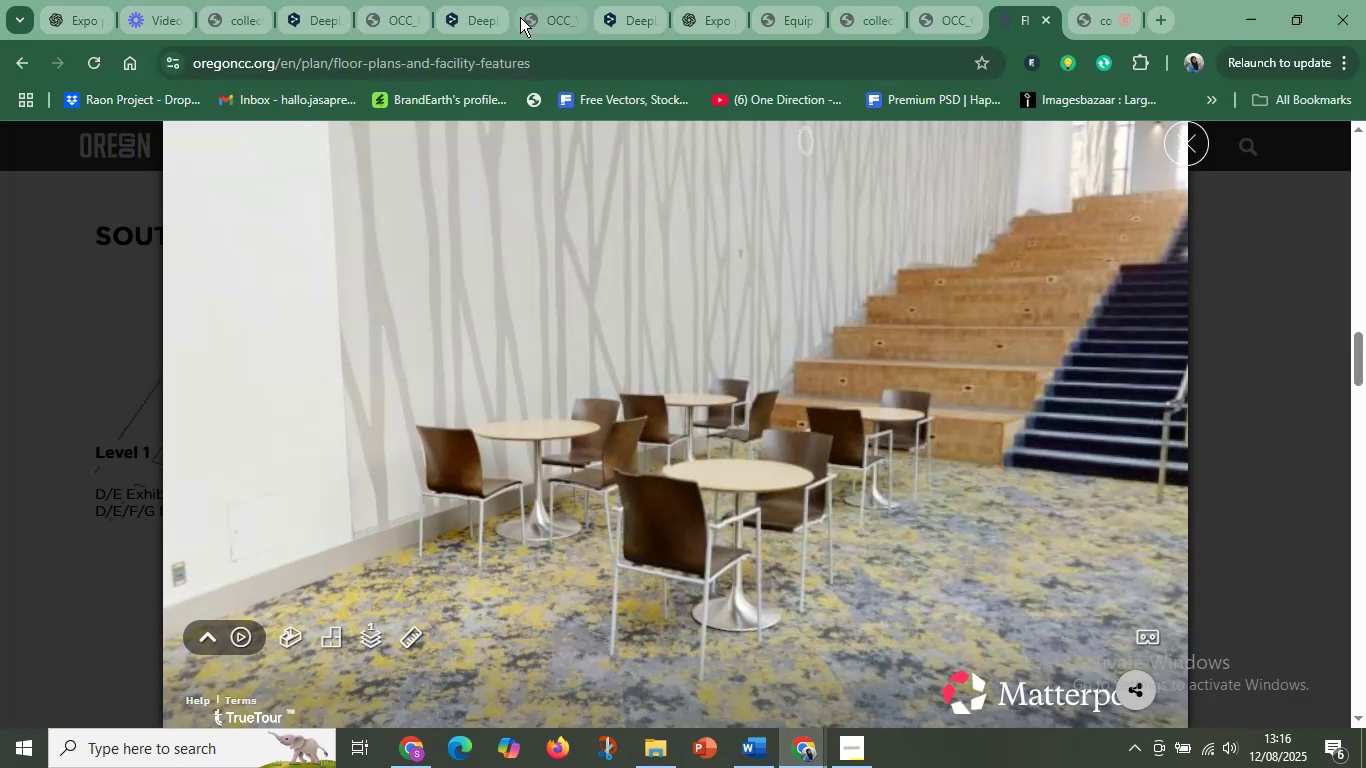 
left_click([470, 17])
 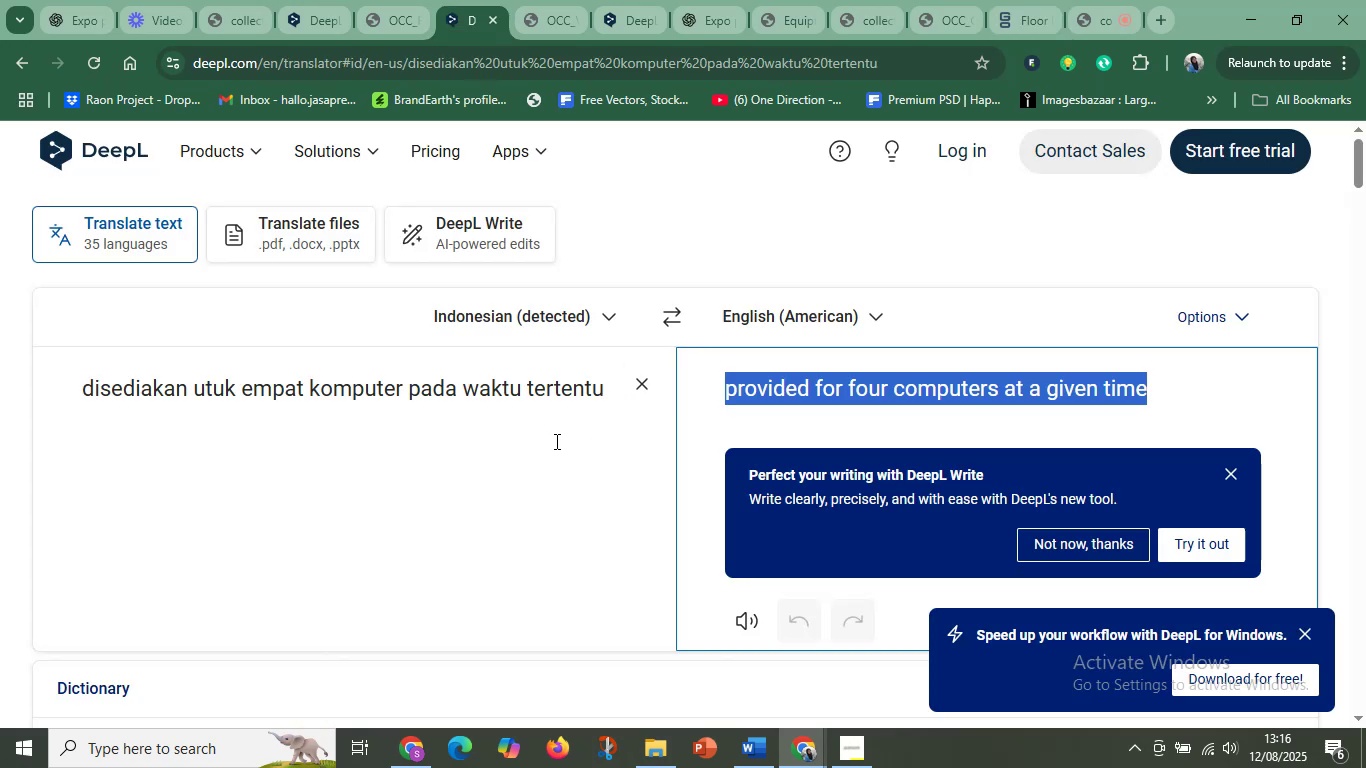 
left_click([581, 402])
 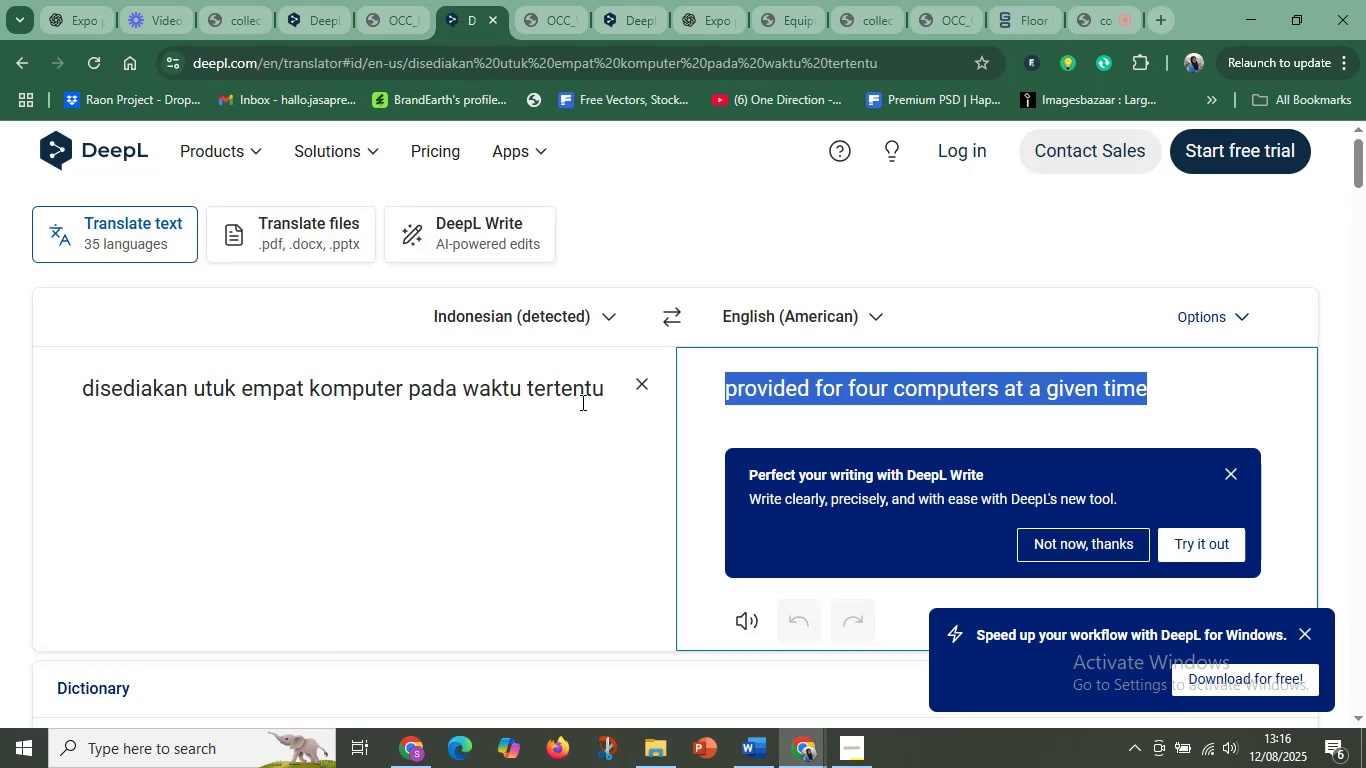 
key(Control+A)
 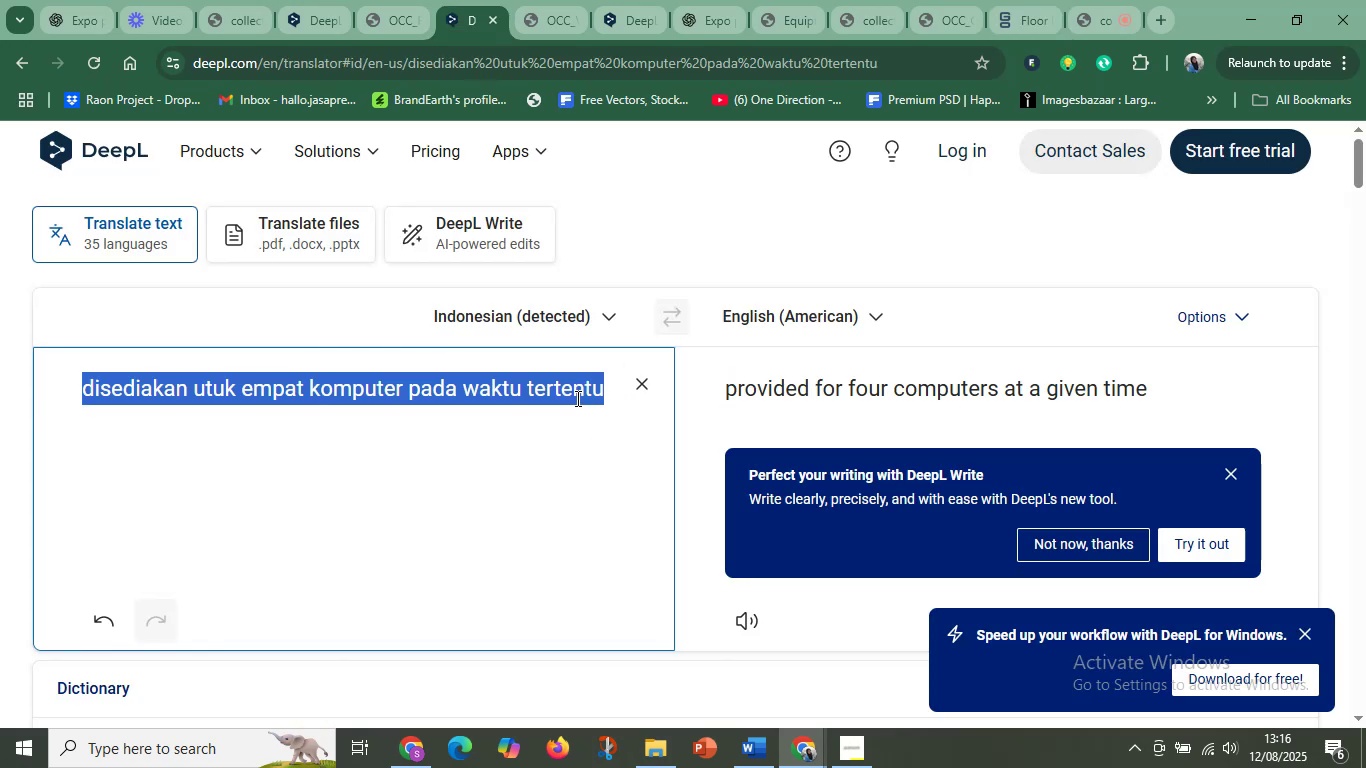 
key(Control+V)
 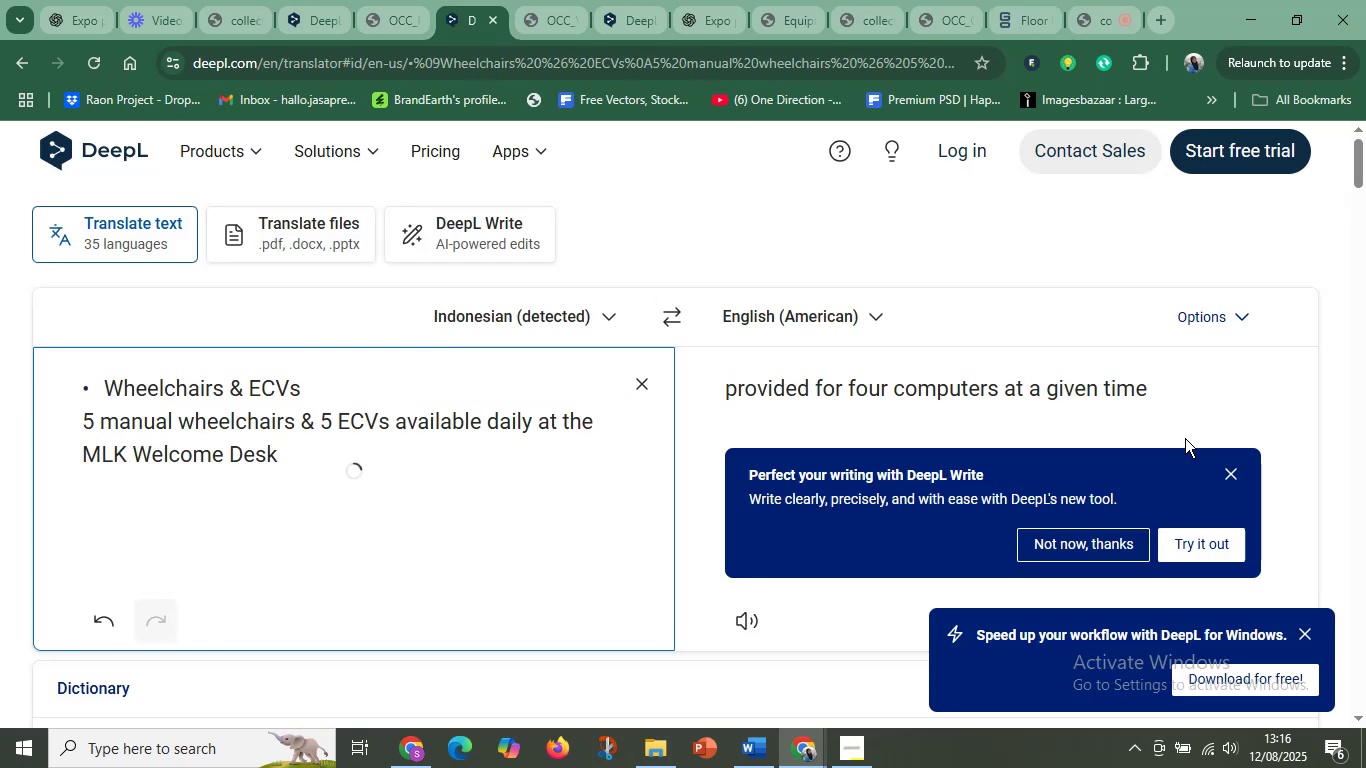 
left_click([1233, 475])
 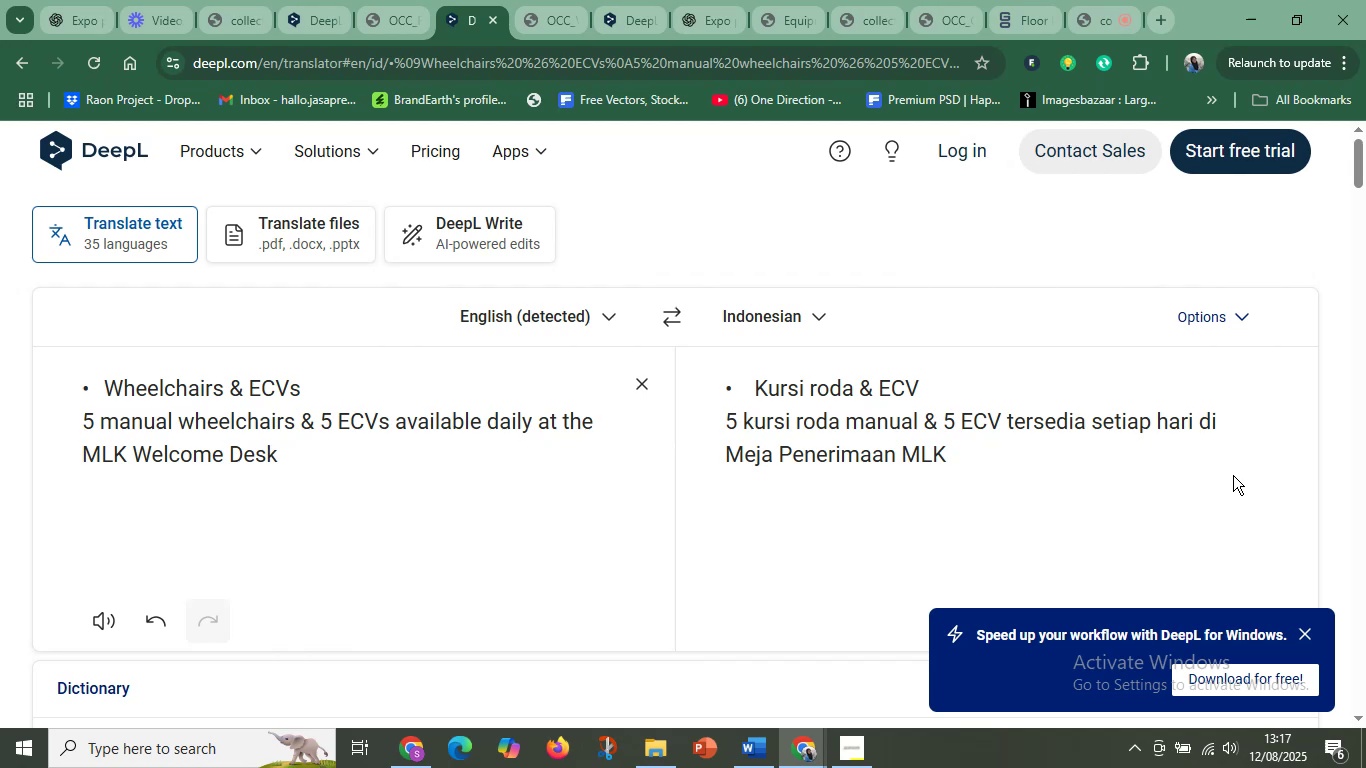 
wait(31.47)
 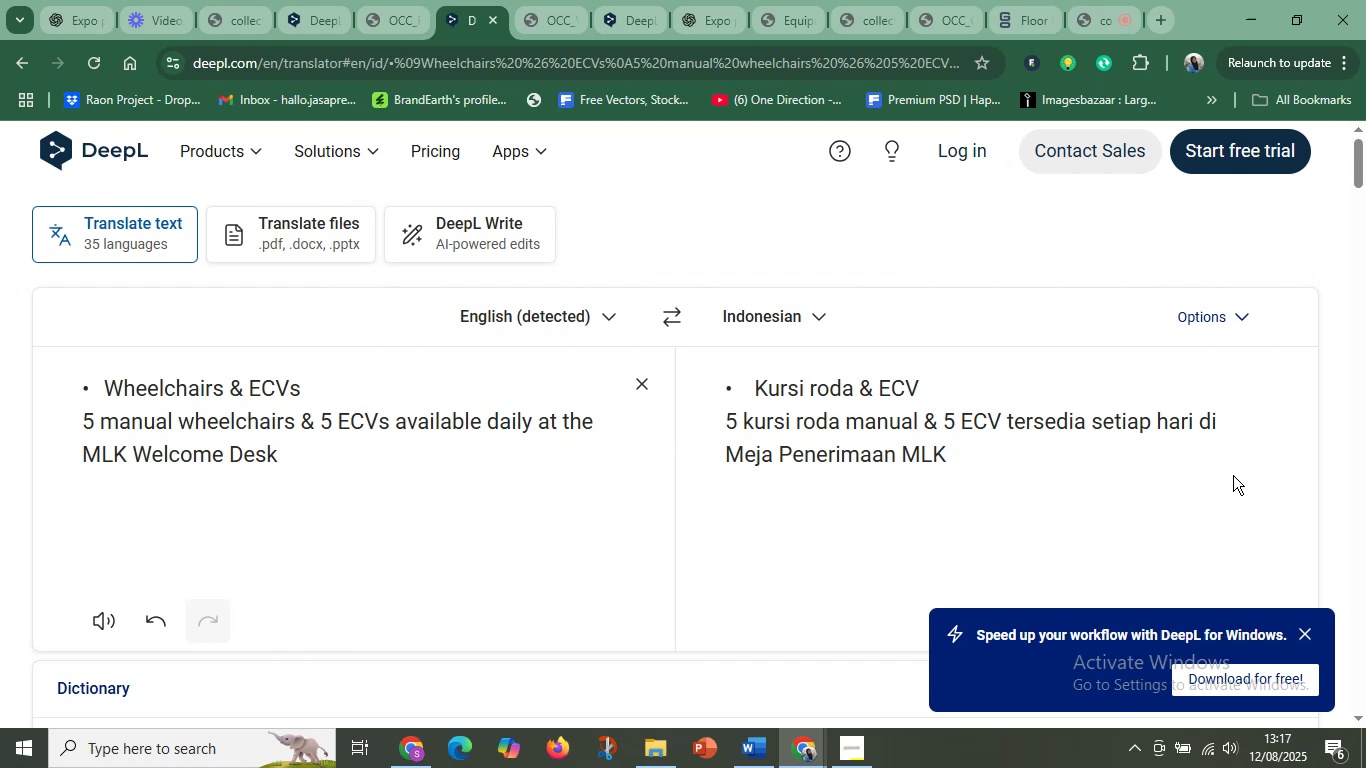 
left_click([764, 401])
 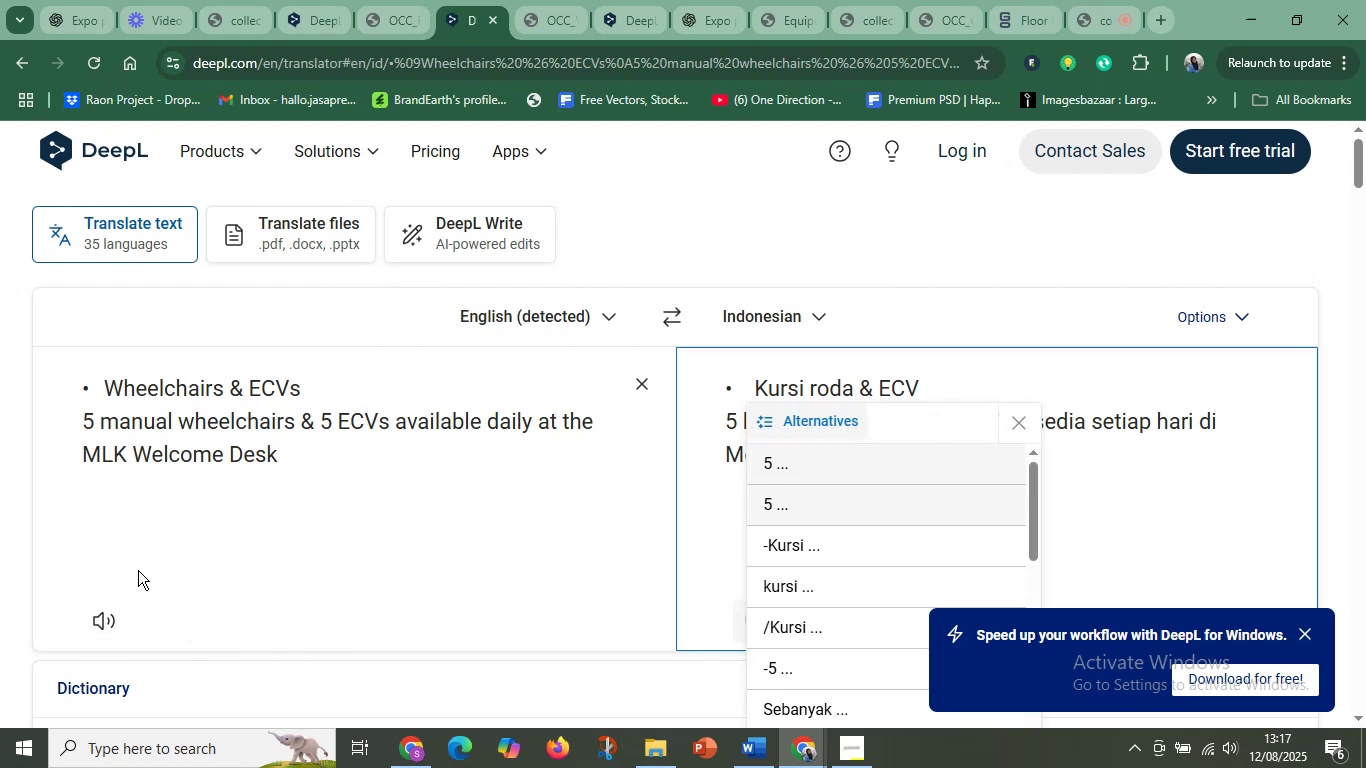 
left_click([294, 460])
 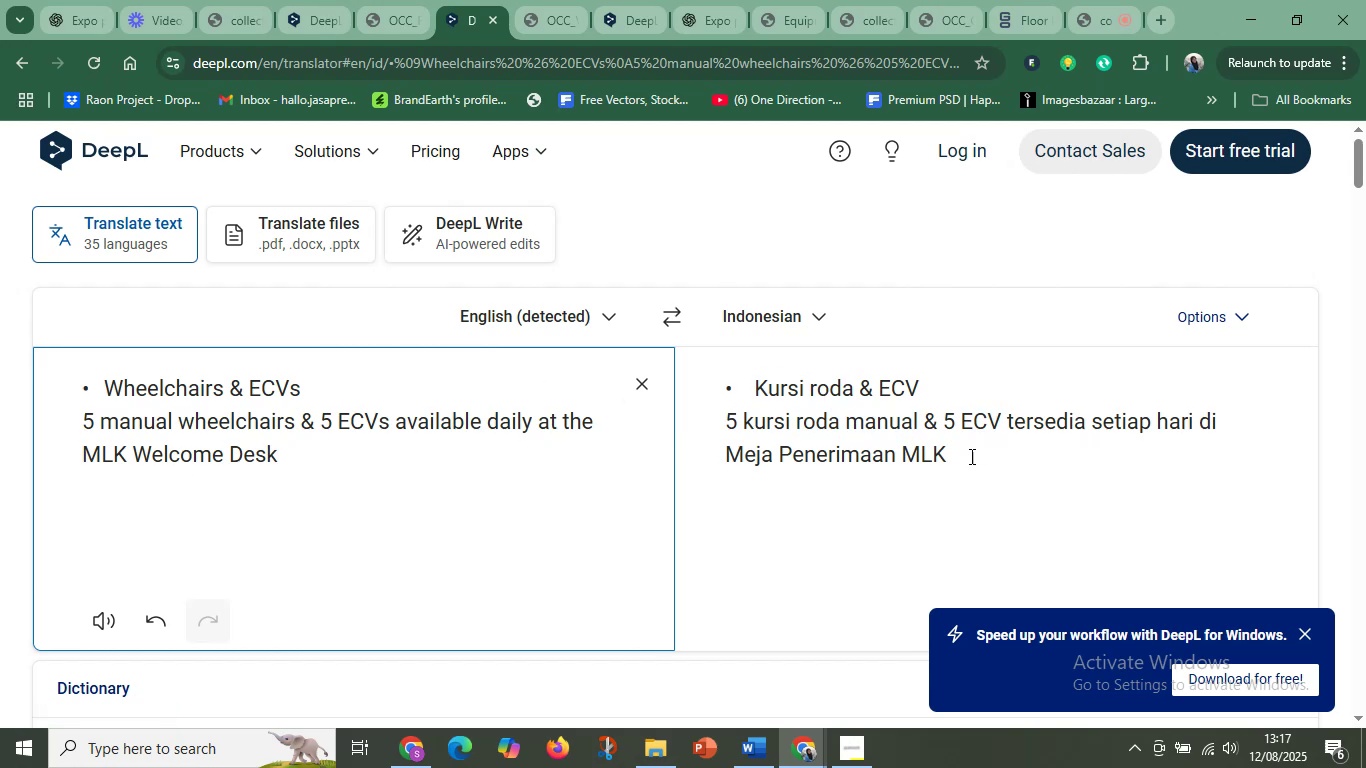 
wait(5.21)
 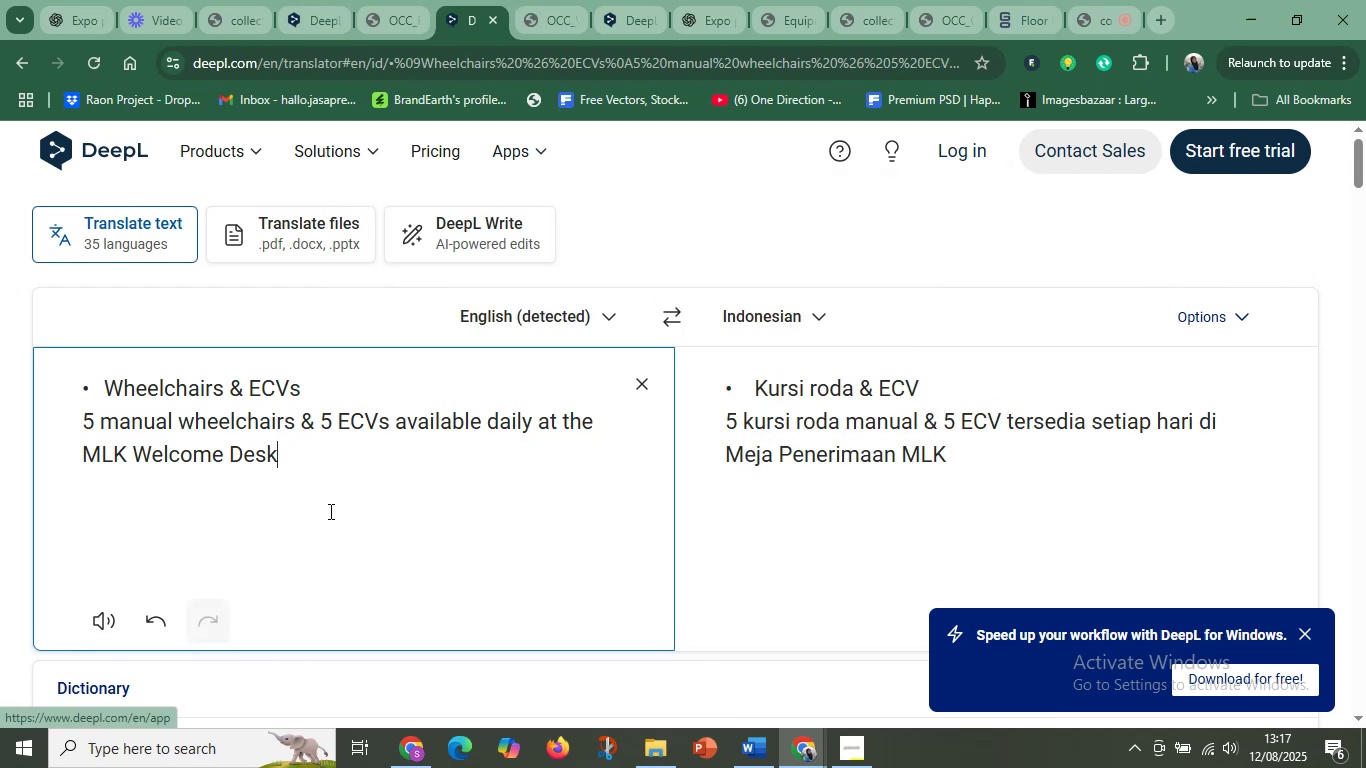 
left_click([986, 459])
 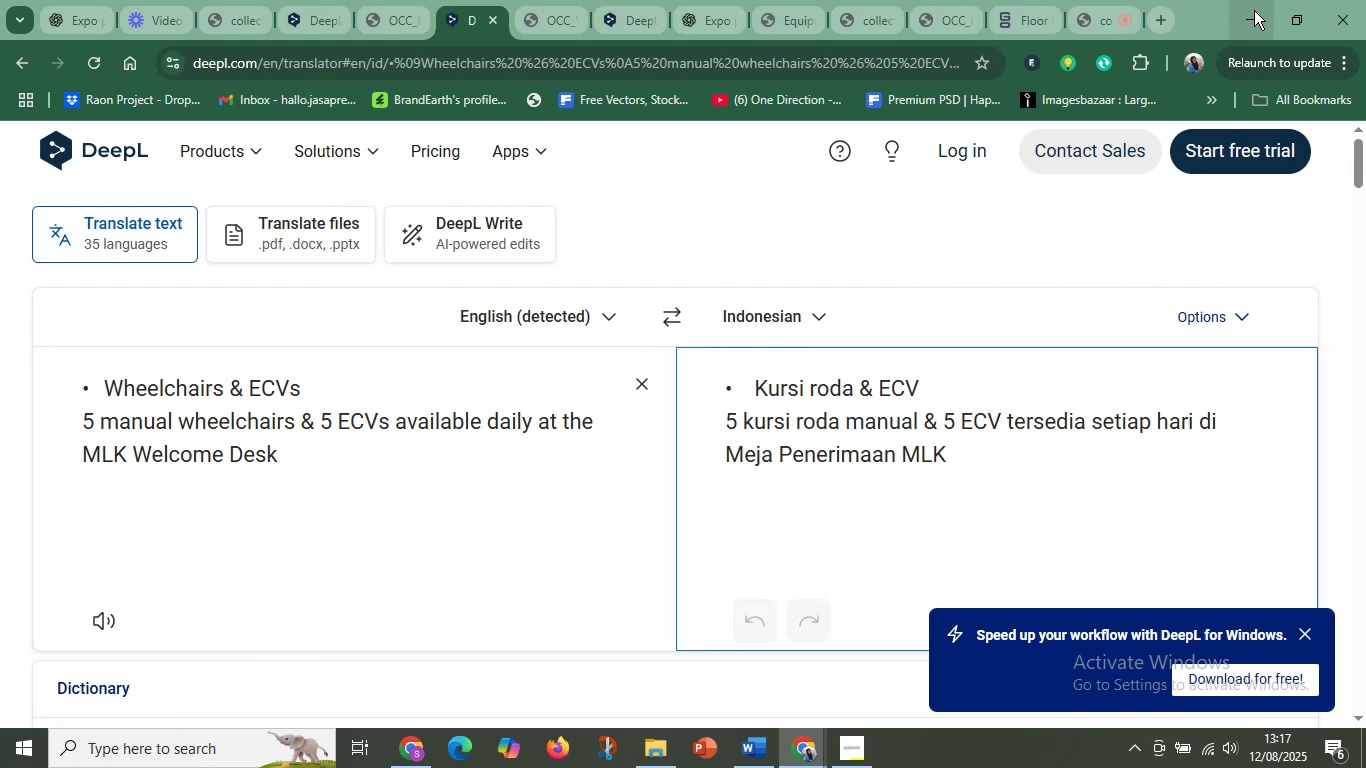 
left_click([1254, 10])
 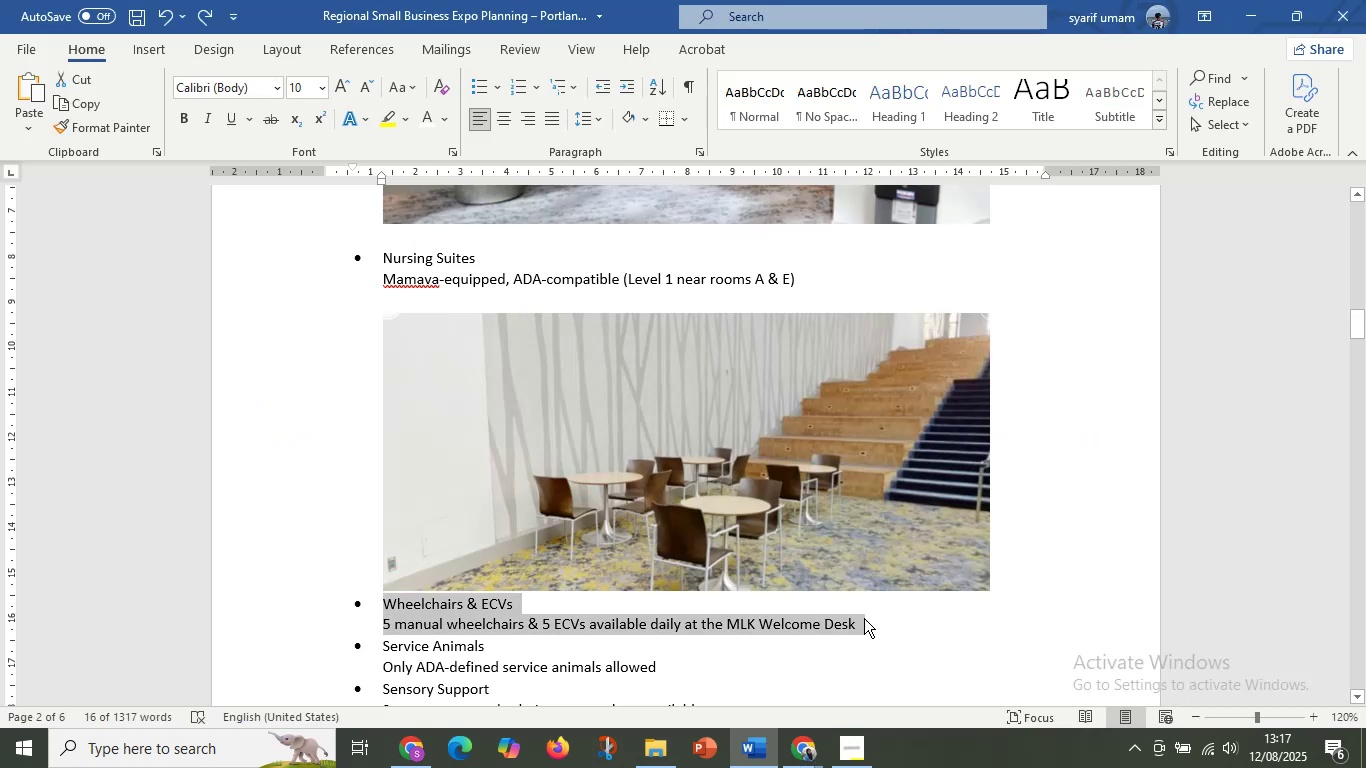 
scroll: coordinate [789, 618], scroll_direction: down, amount: 2.0
 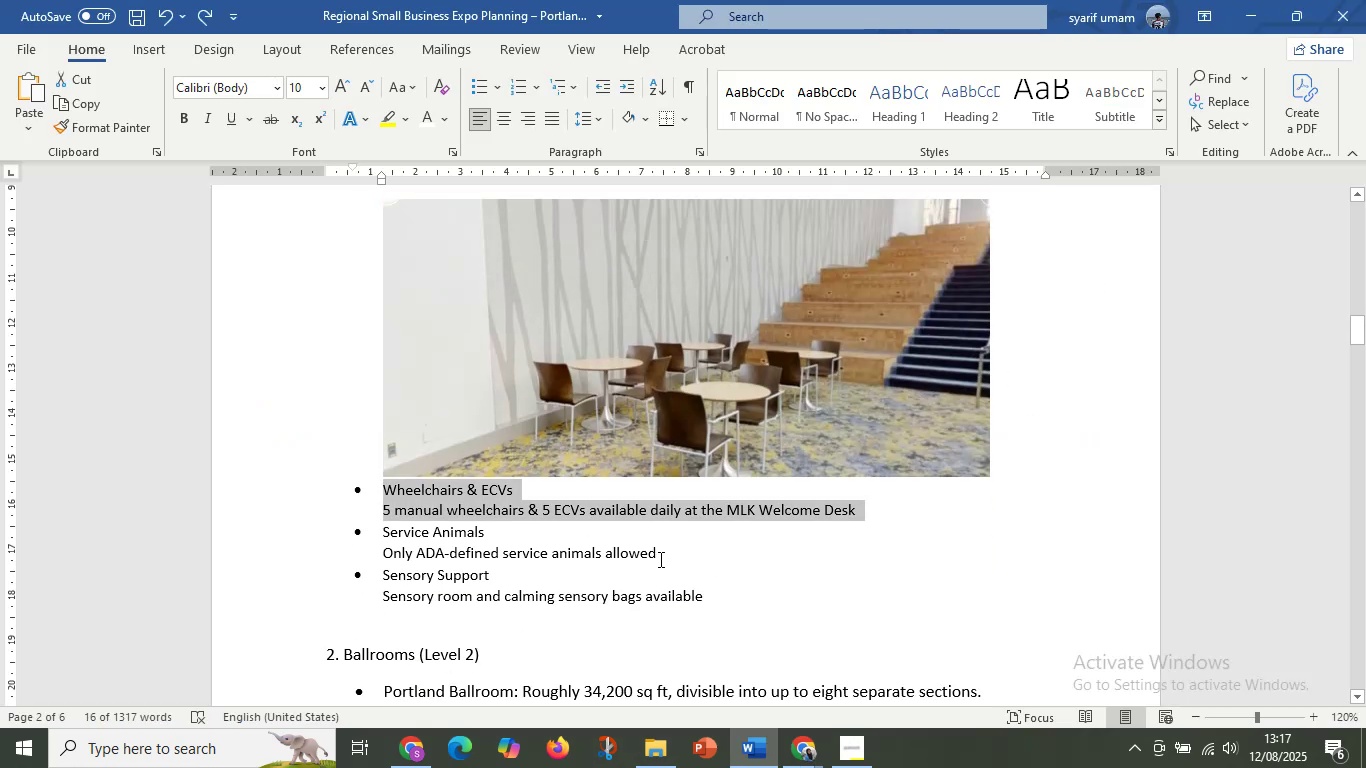 
left_click([727, 538])
 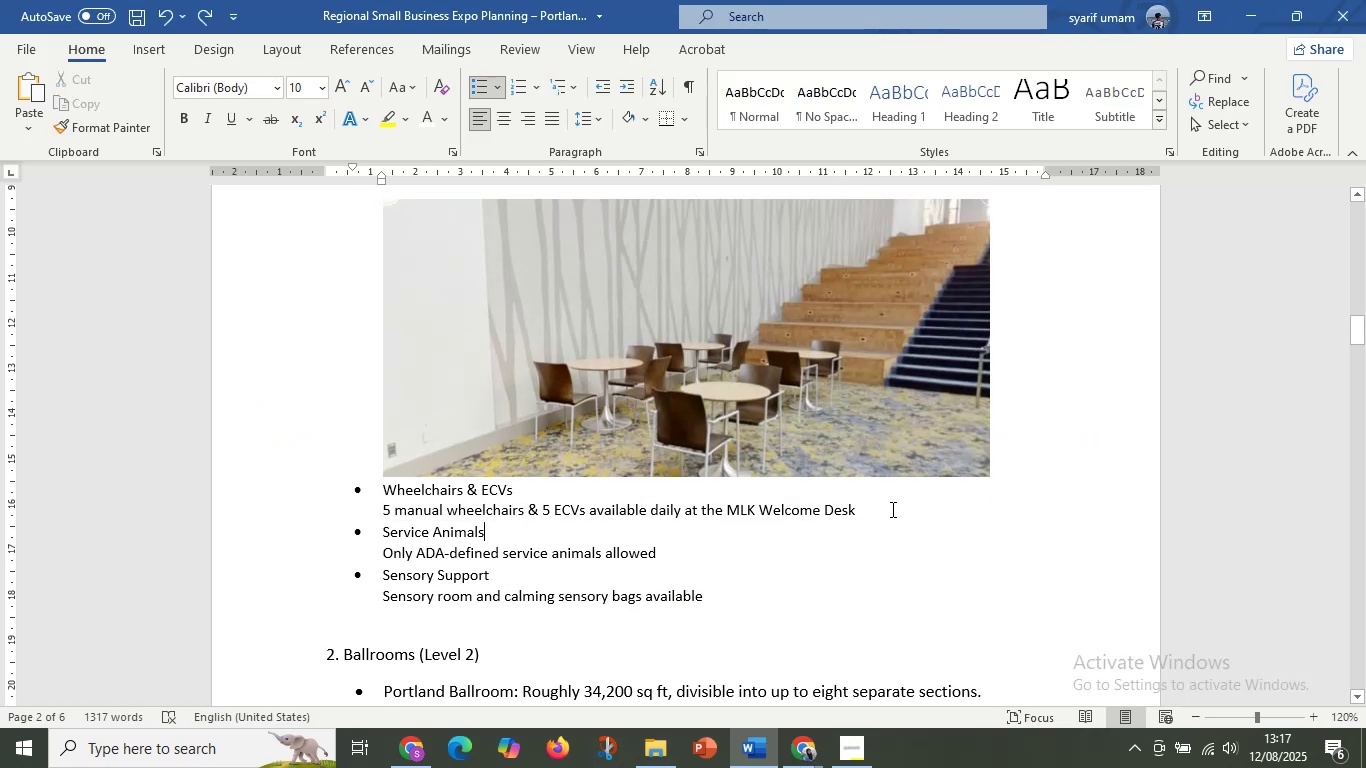 
left_click([891, 509])
 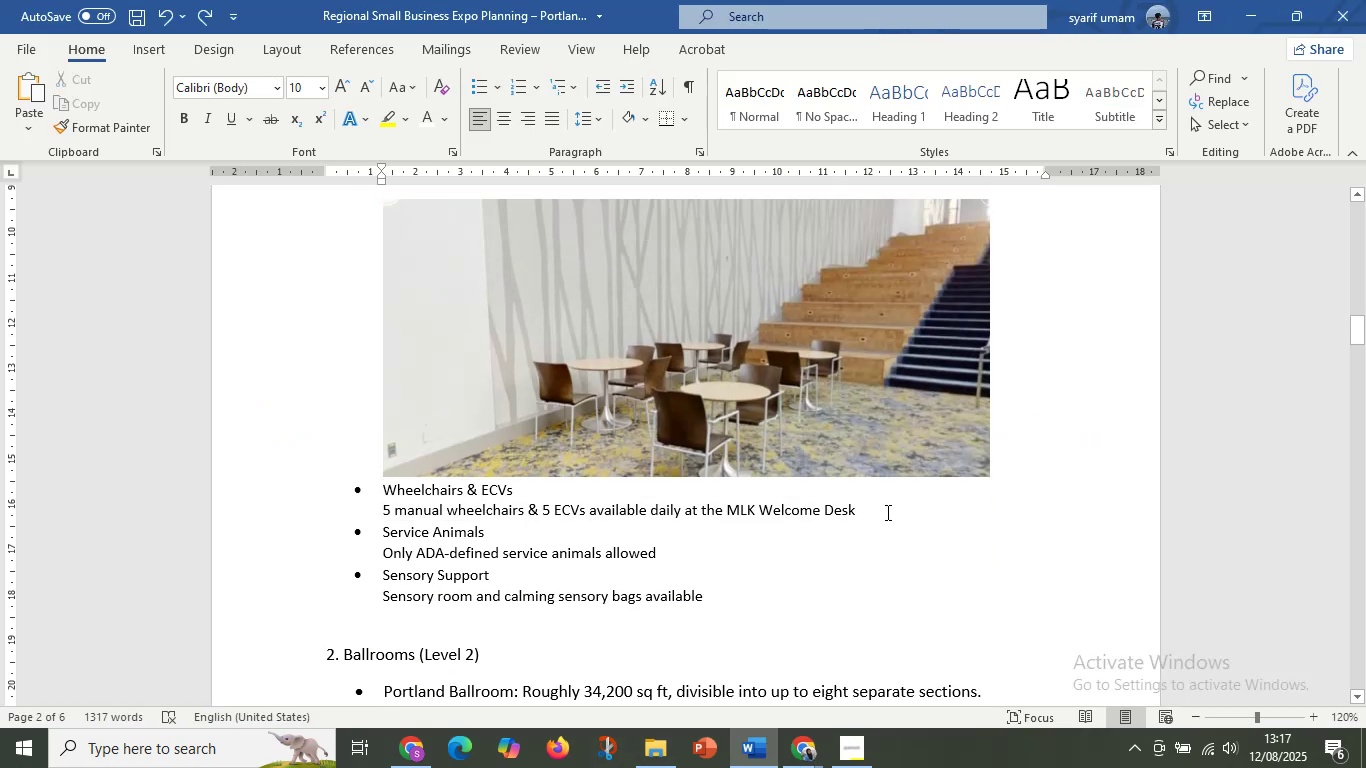 
scroll: coordinate [789, 663], scroll_direction: down, amount: 3.0
 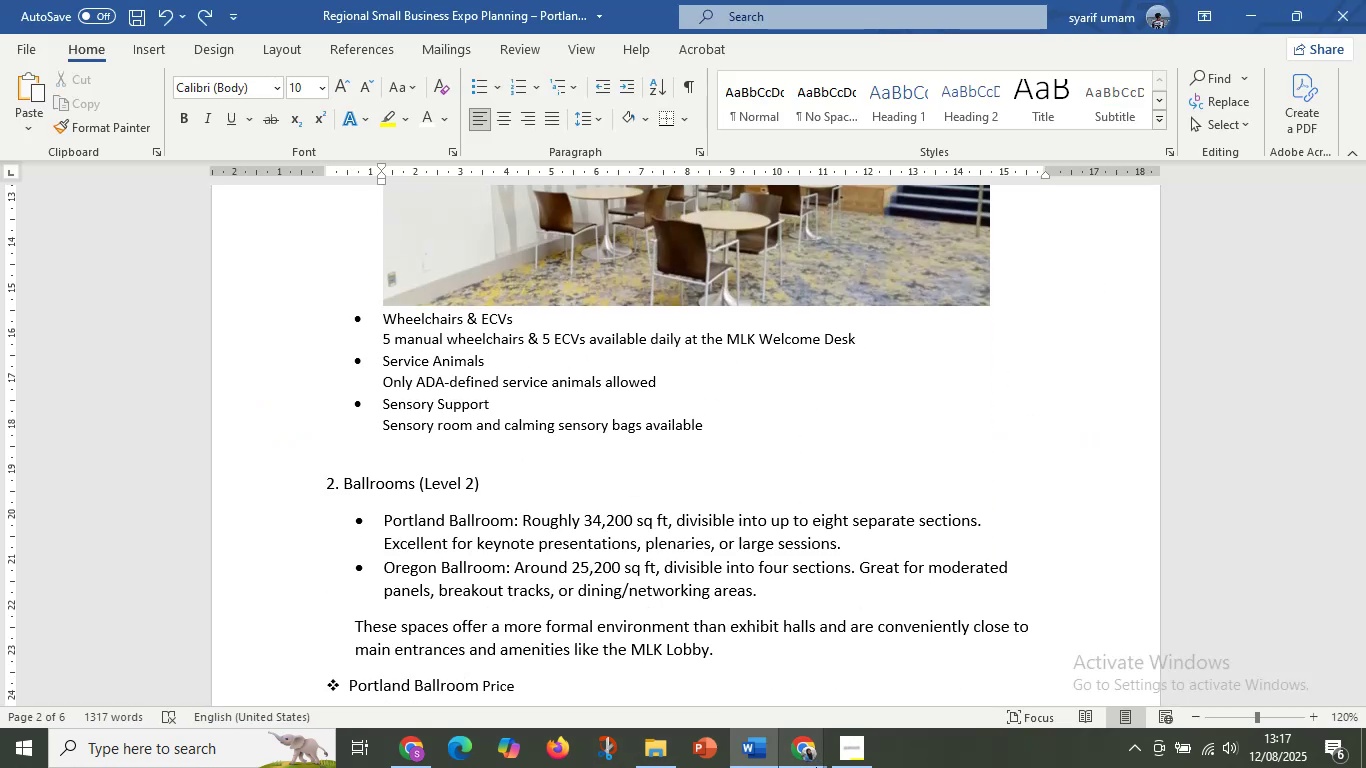 
left_click([816, 767])
 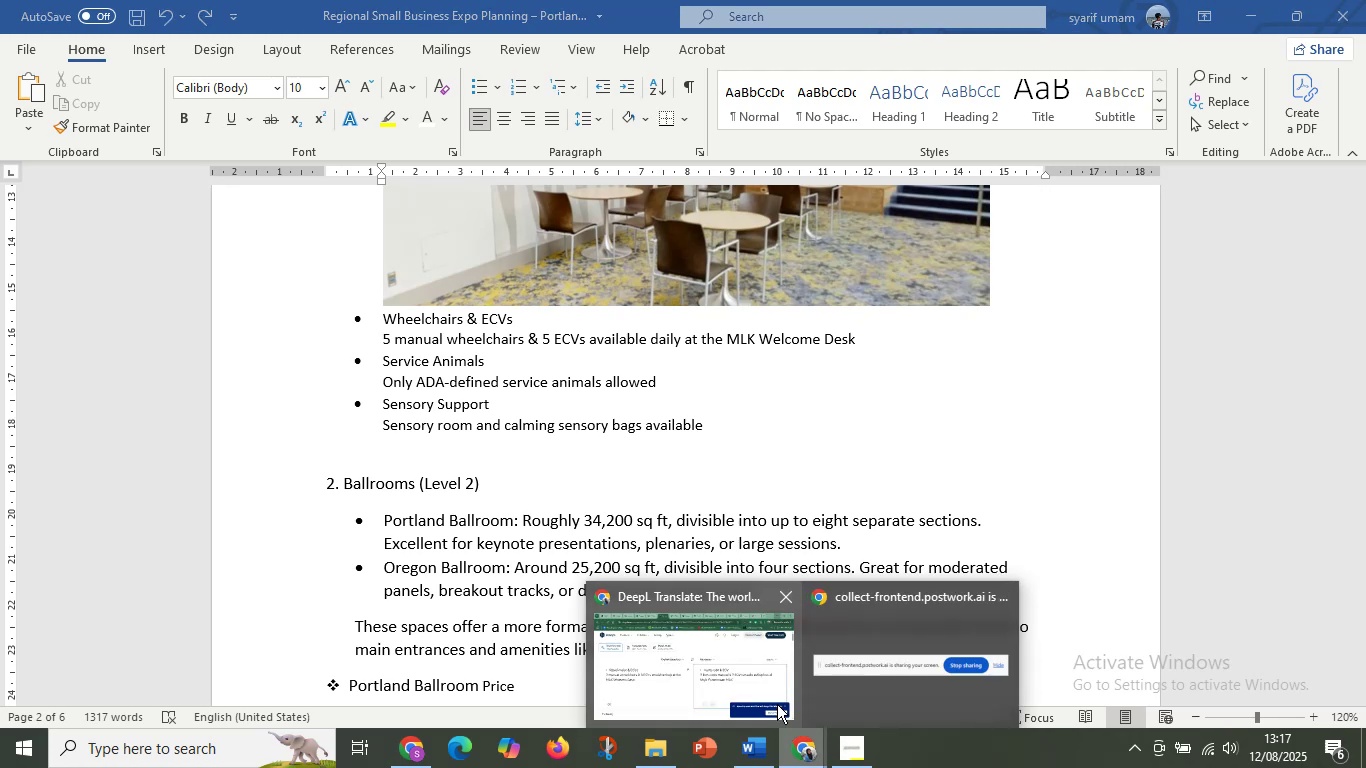 
left_click([715, 678])
 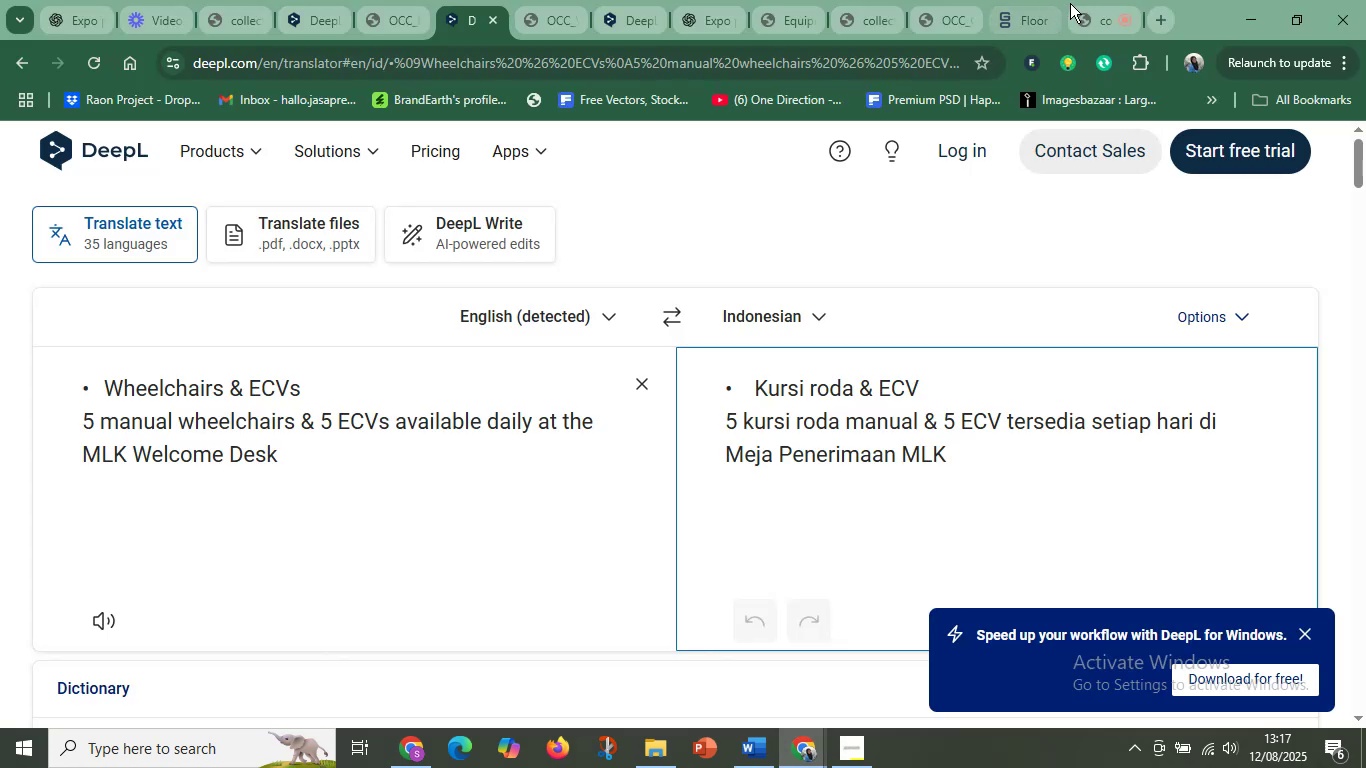 
left_click([1082, 3])
 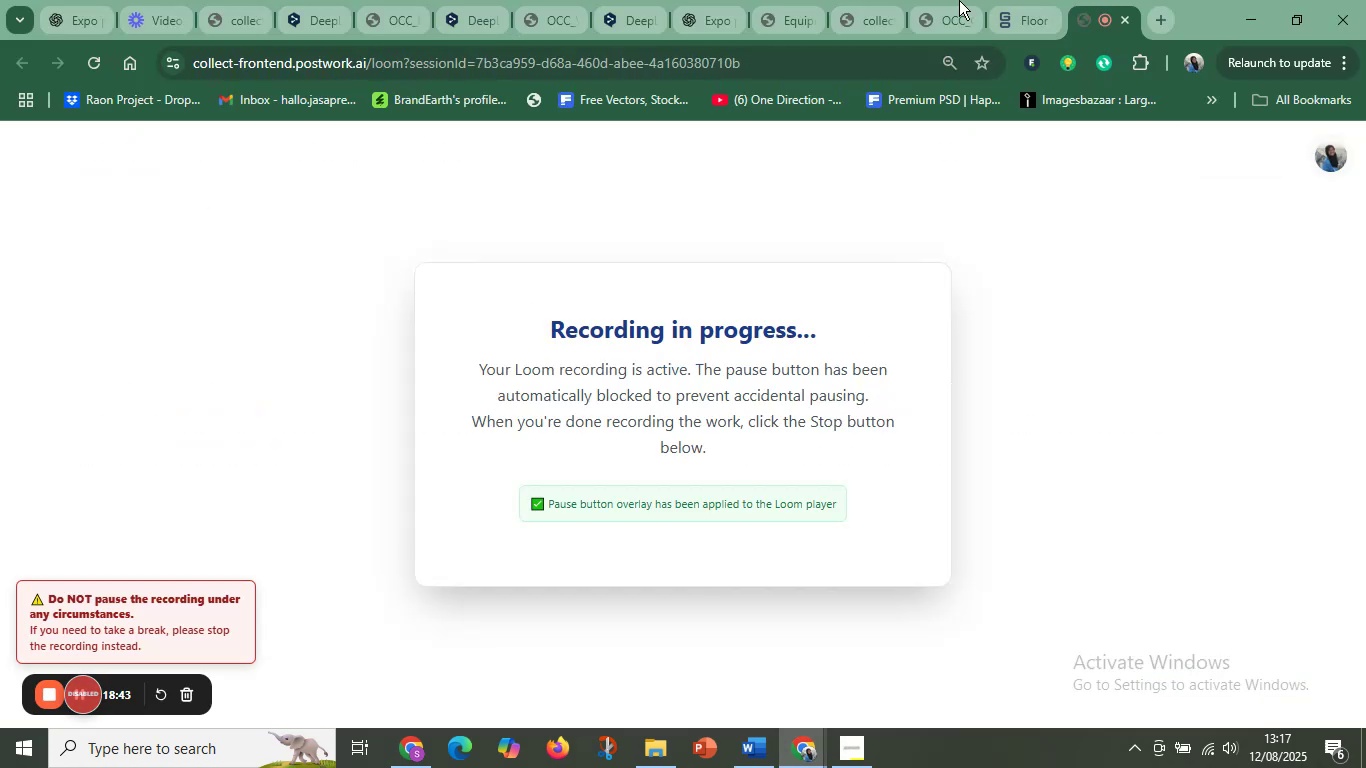 
left_click([1031, 0])
 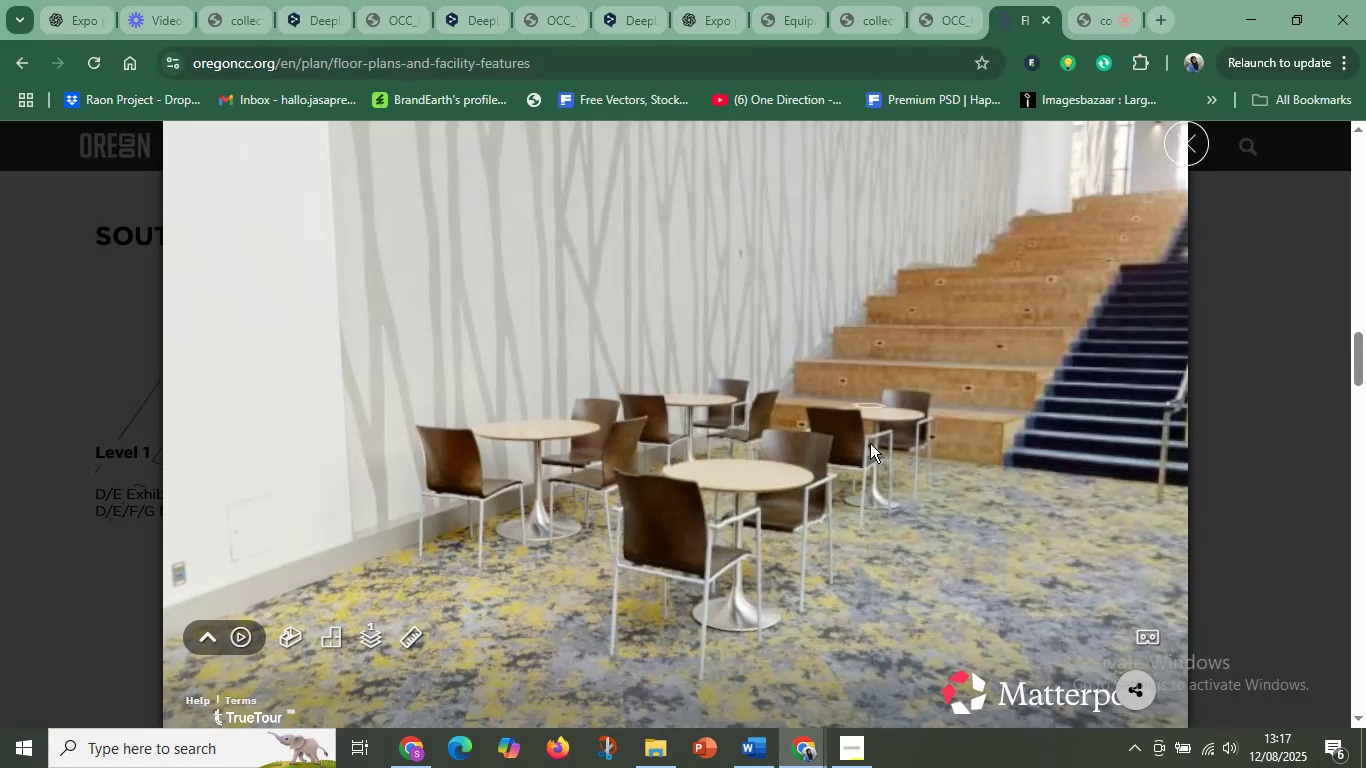 
left_click_drag(start_coordinate=[937, 456], to_coordinate=[347, 489])
 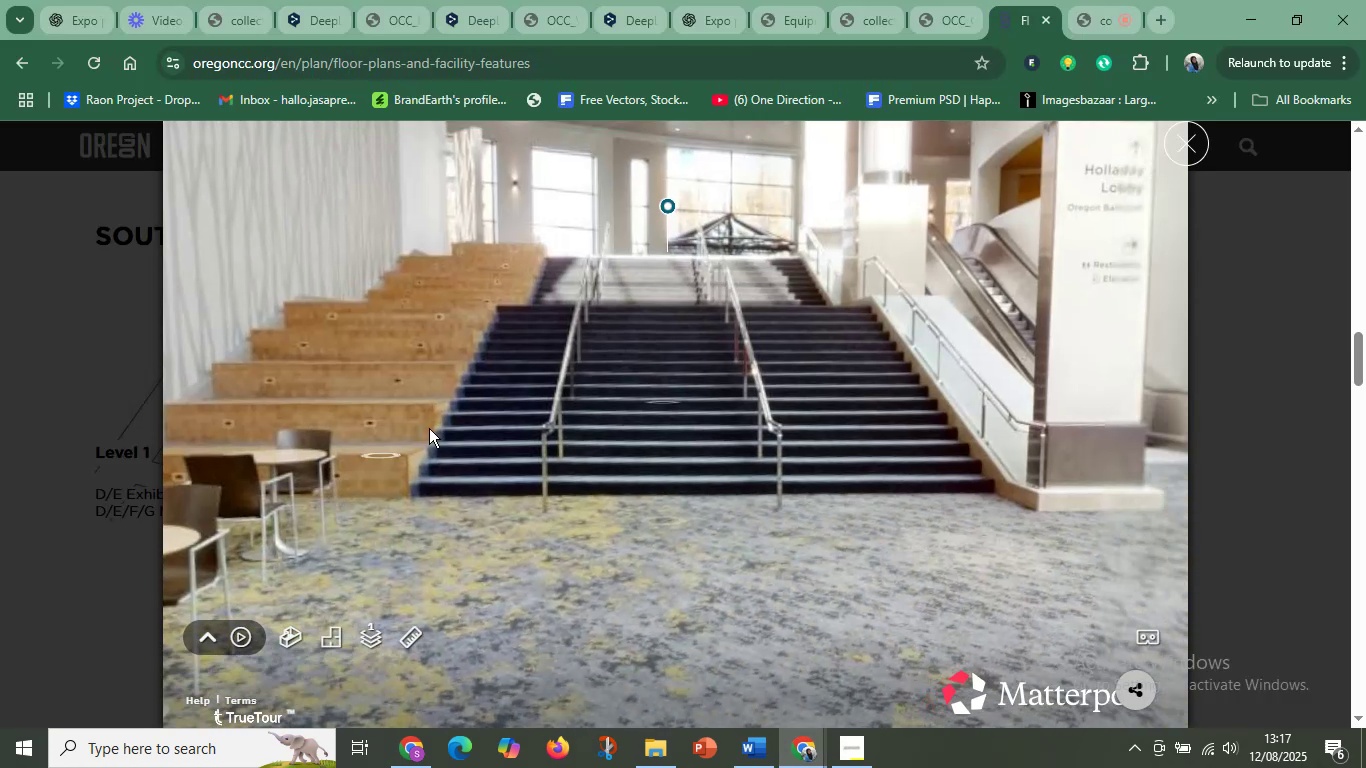 
left_click_drag(start_coordinate=[628, 332], to_coordinate=[350, 349])
 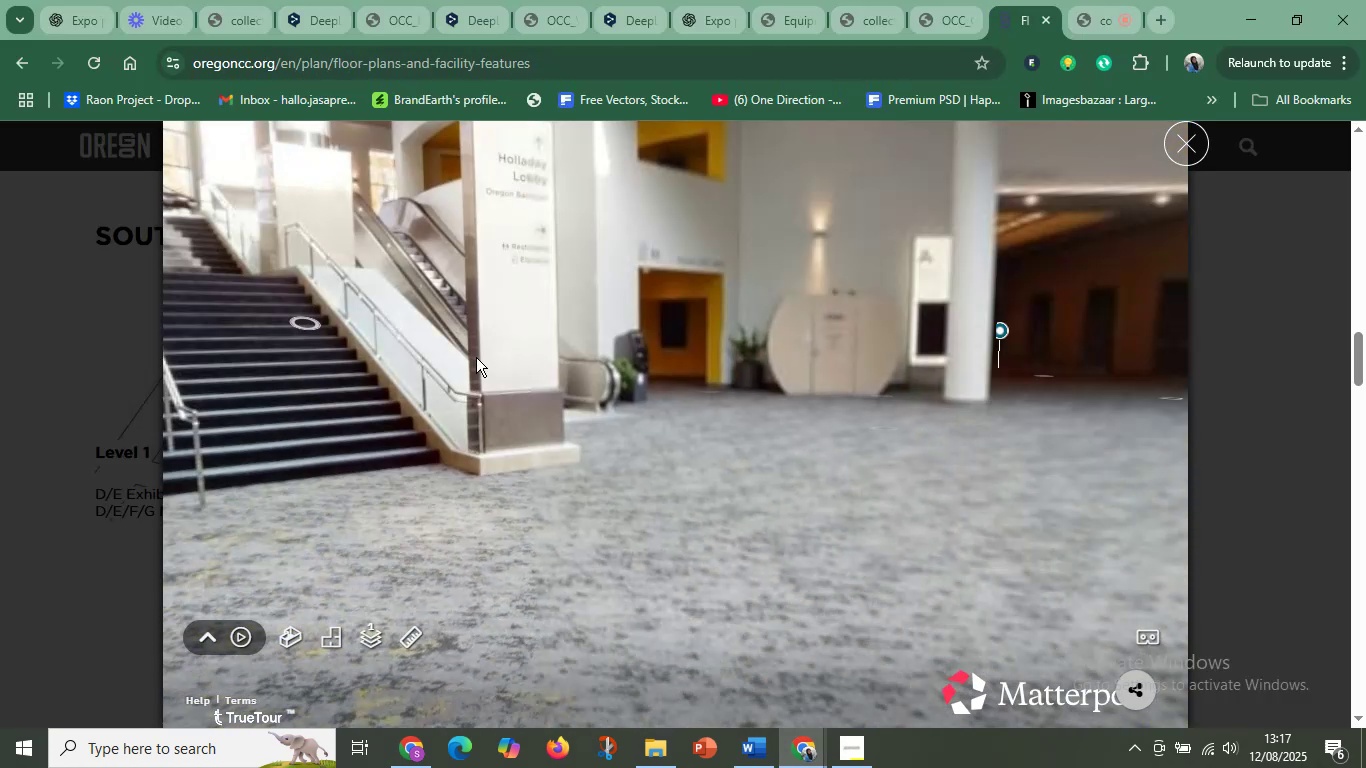 
left_click_drag(start_coordinate=[711, 421], to_coordinate=[571, 440])
 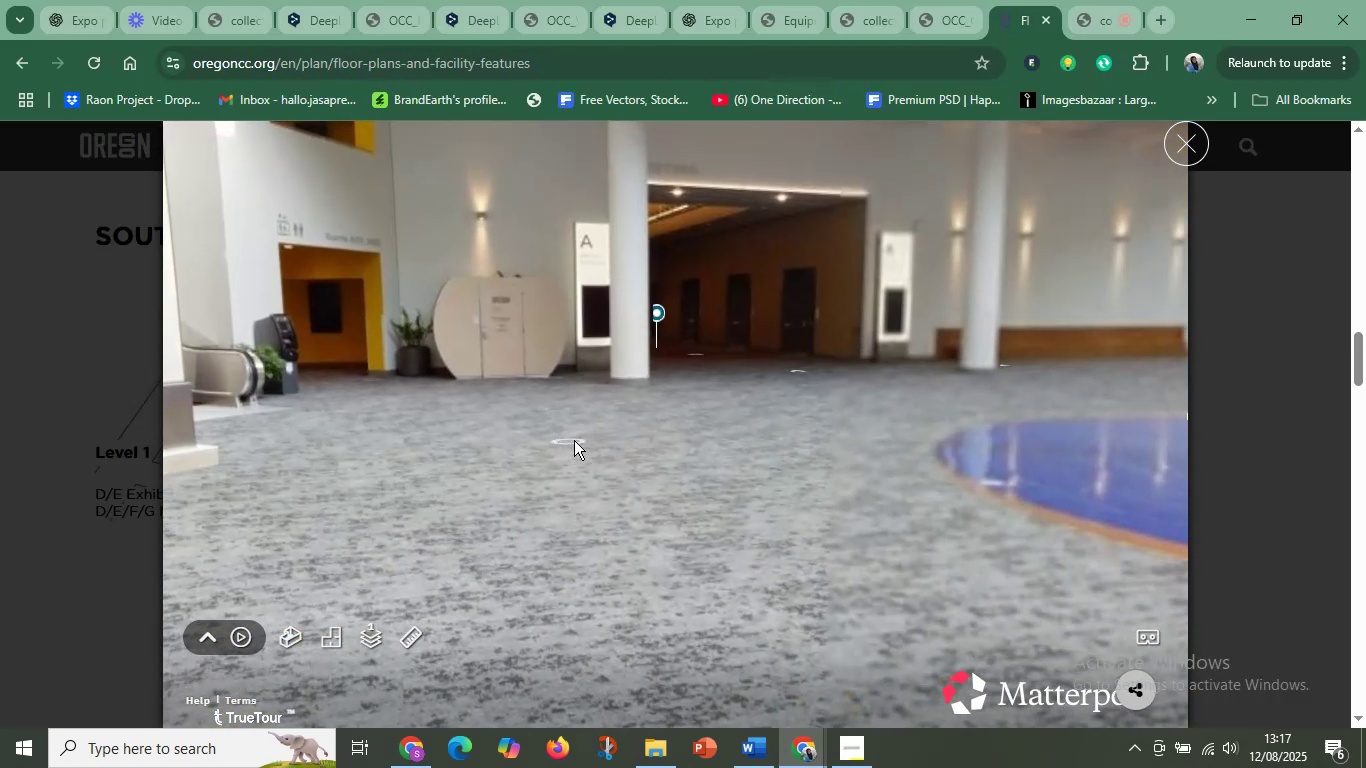 
left_click_drag(start_coordinate=[794, 442], to_coordinate=[295, 453])
 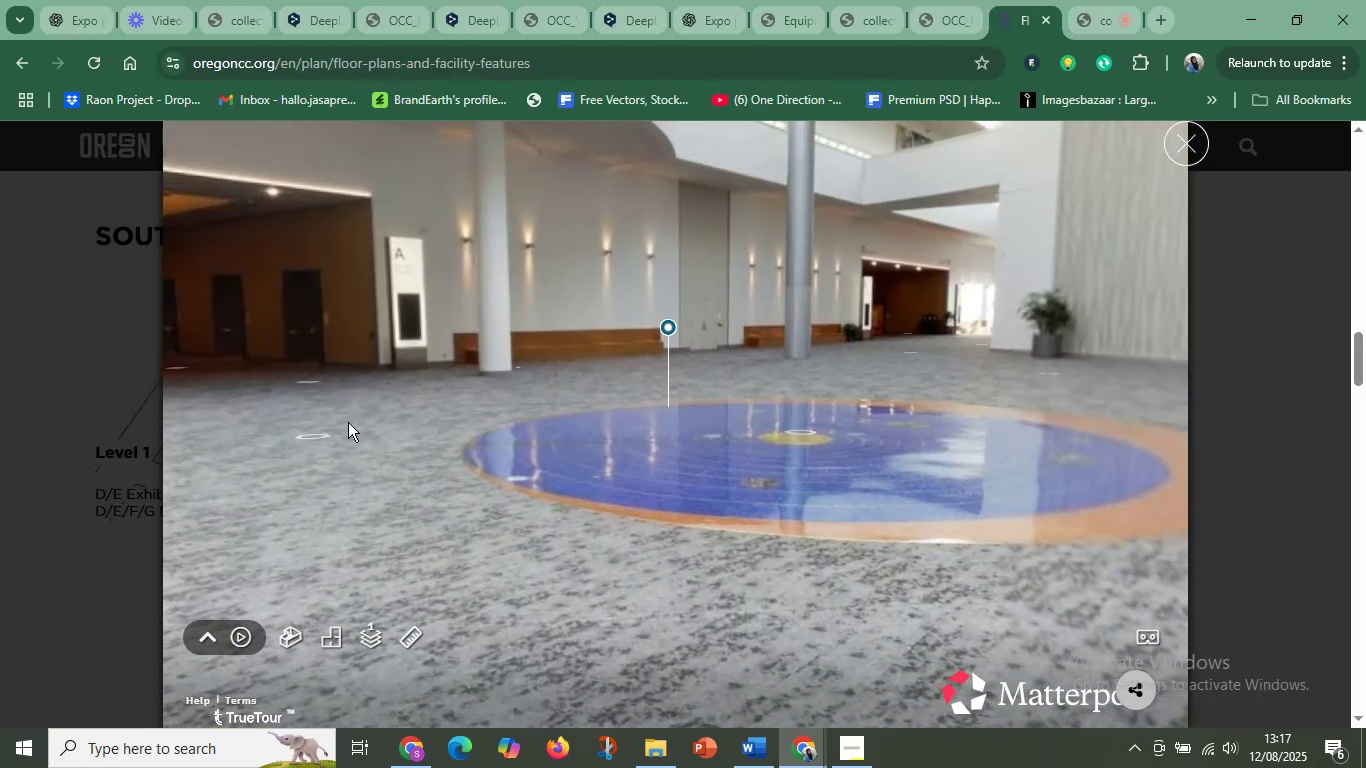 
left_click_drag(start_coordinate=[738, 353], to_coordinate=[637, 610])
 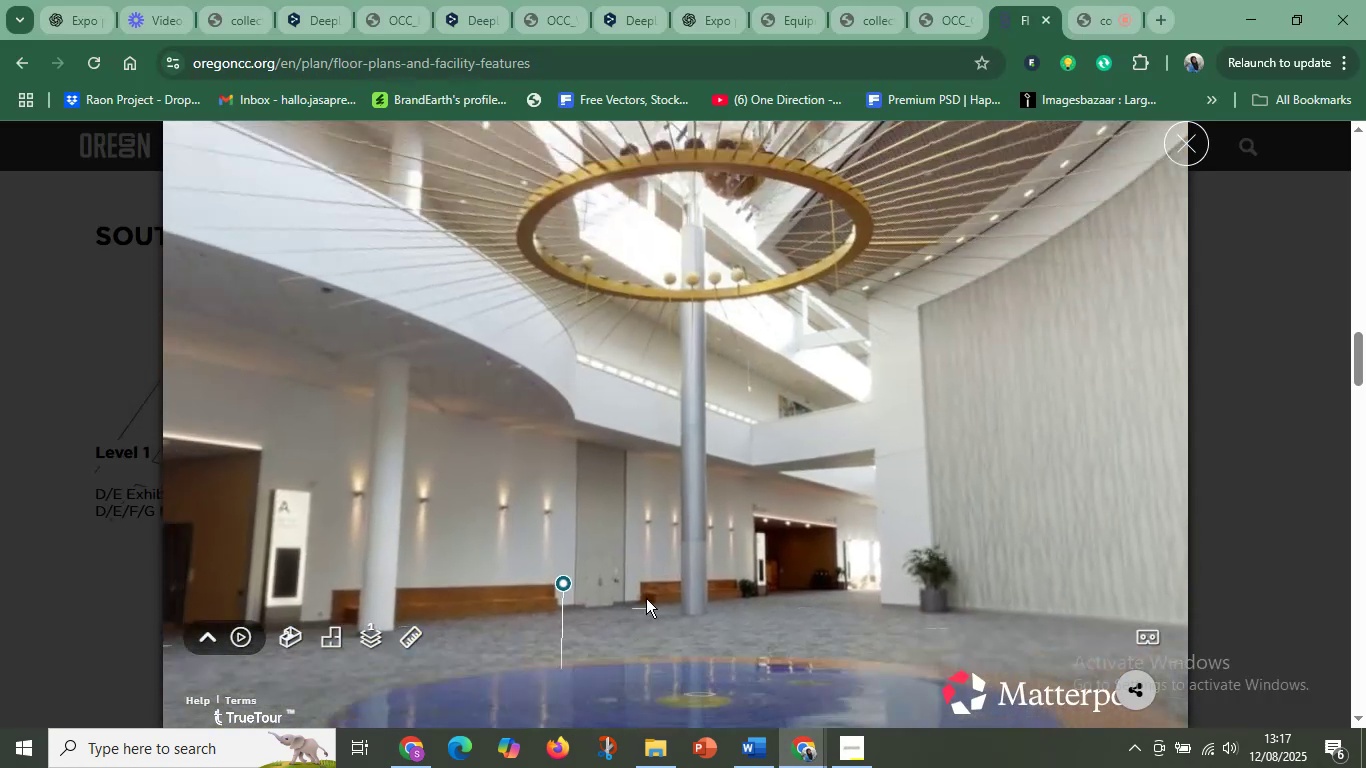 
left_click_drag(start_coordinate=[698, 462], to_coordinate=[825, 625])
 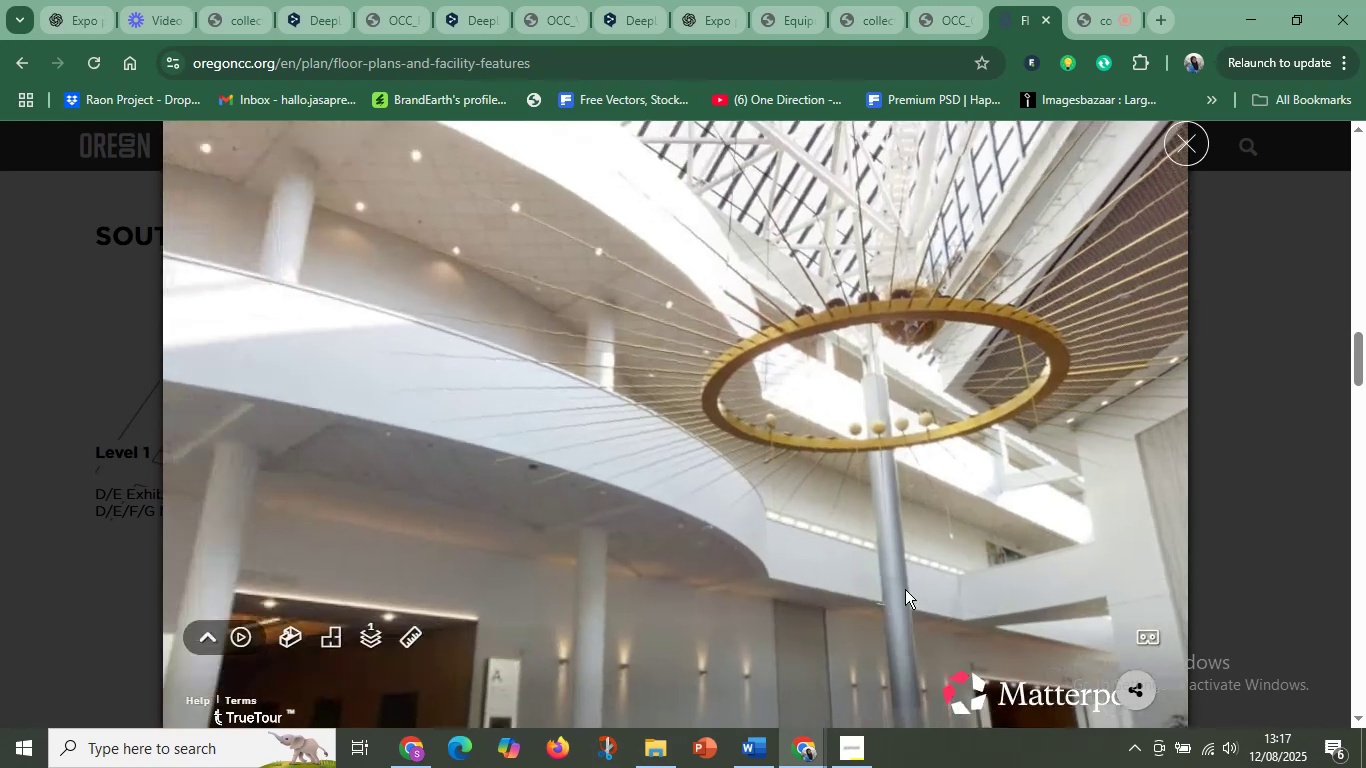 
left_click_drag(start_coordinate=[911, 596], to_coordinate=[1093, 352])
 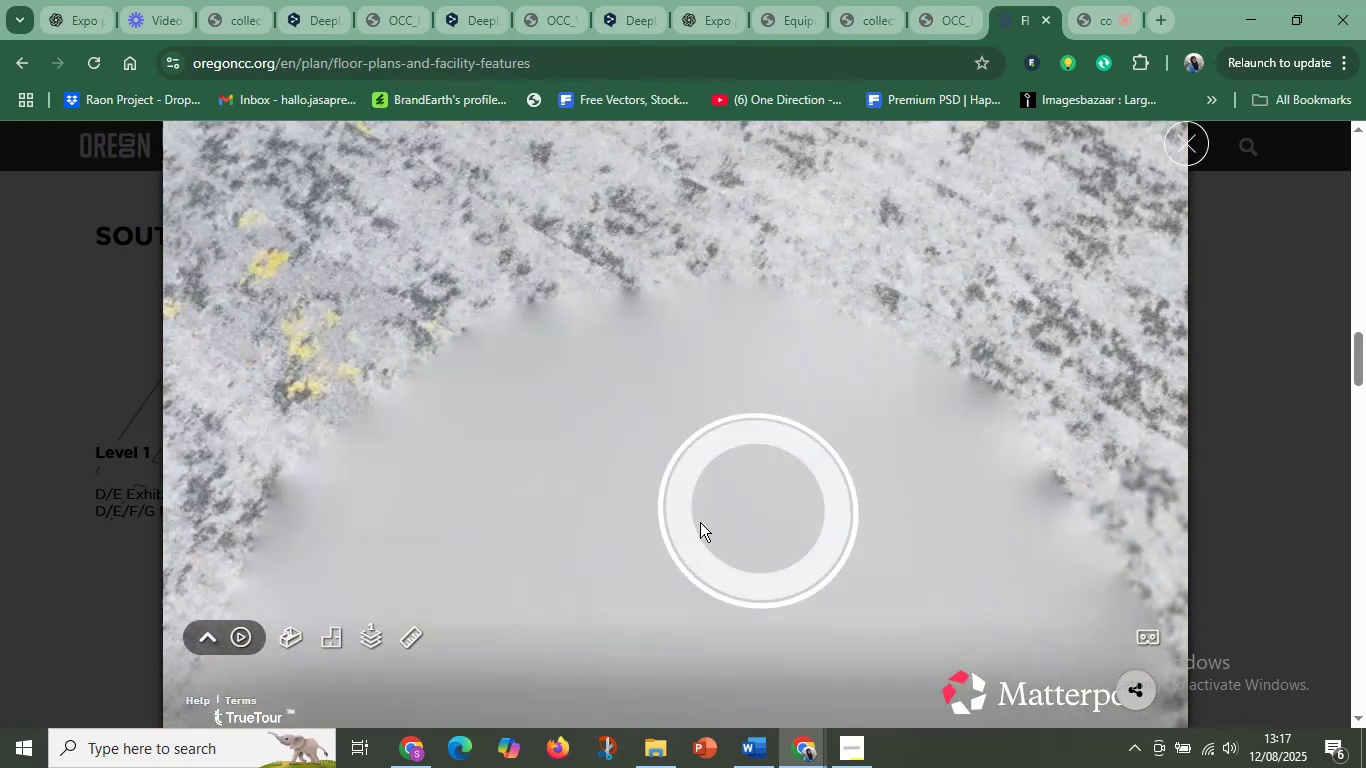 
left_click_drag(start_coordinate=[662, 523], to_coordinate=[706, 583])
 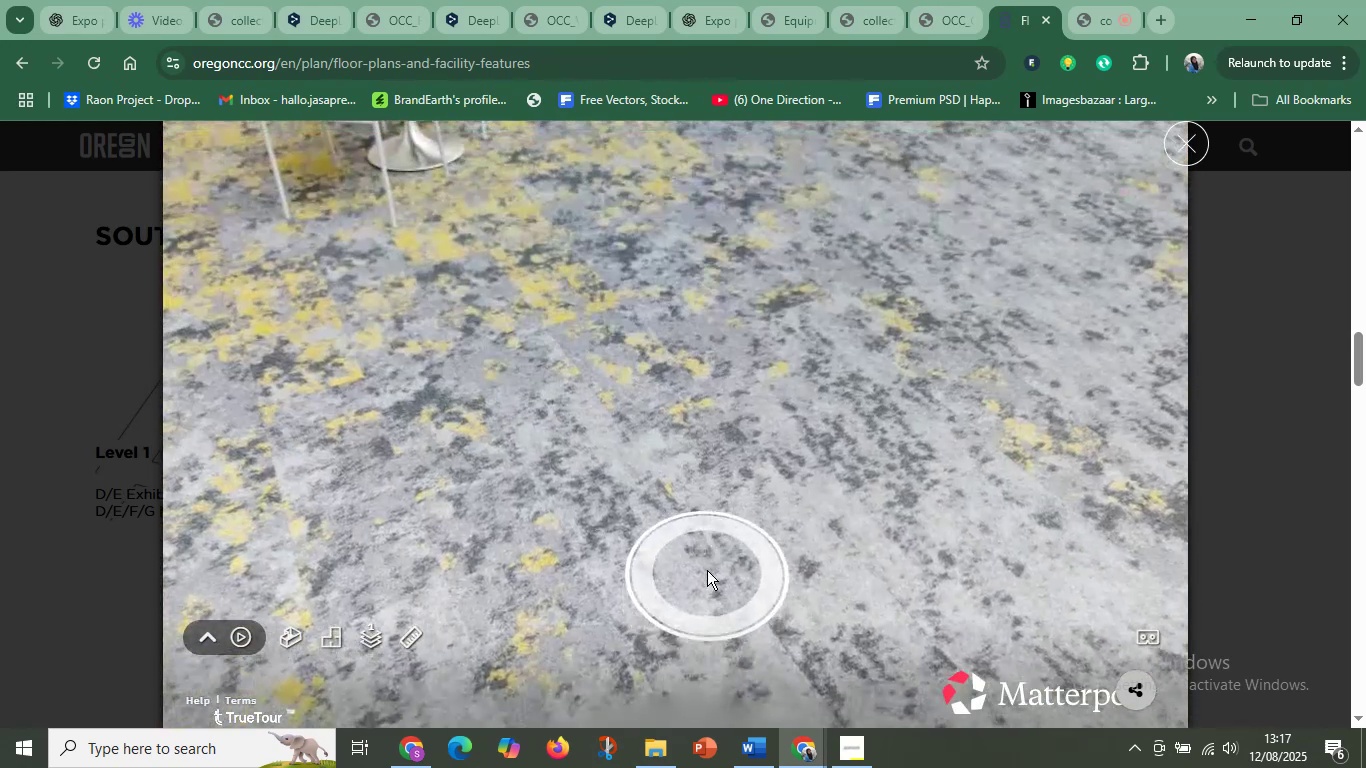 
left_click_drag(start_coordinate=[703, 595], to_coordinate=[585, 749])
 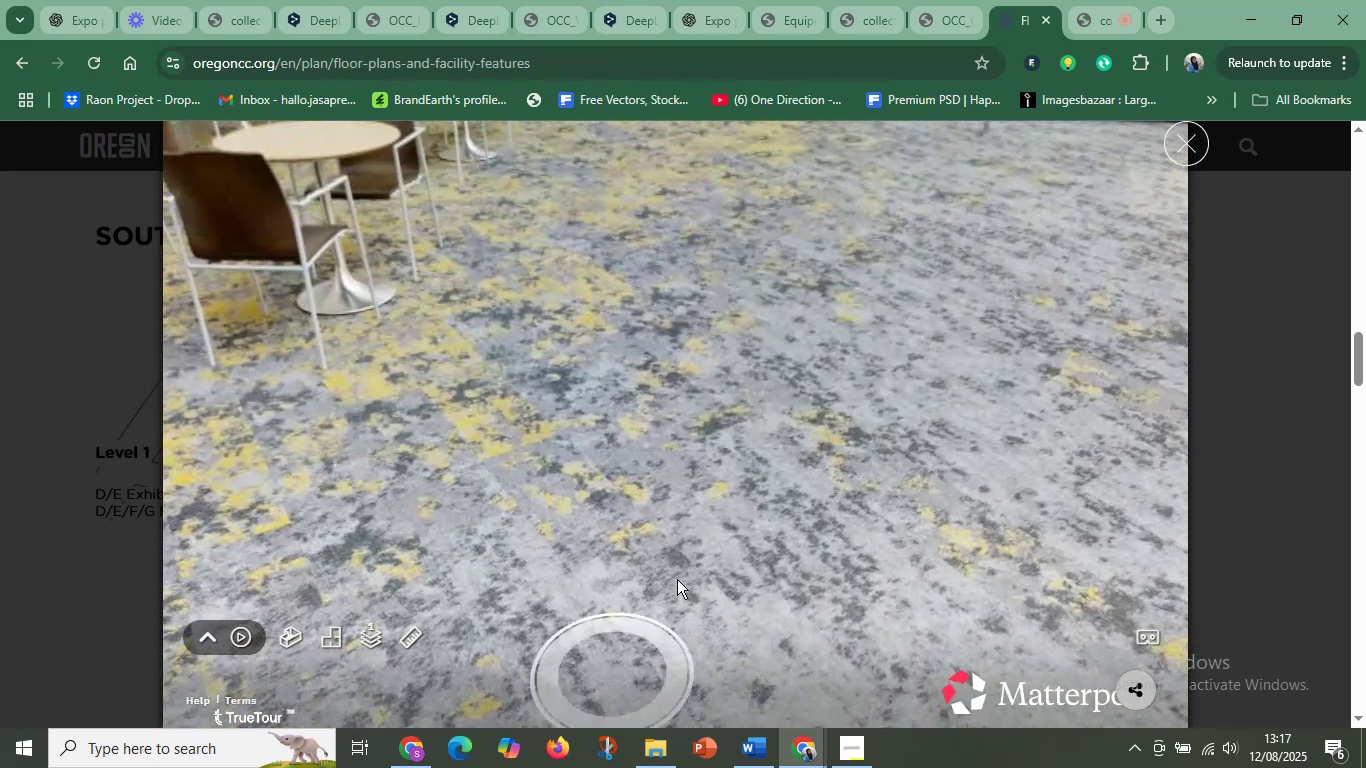 
left_click_drag(start_coordinate=[765, 485], to_coordinate=[667, 584])
 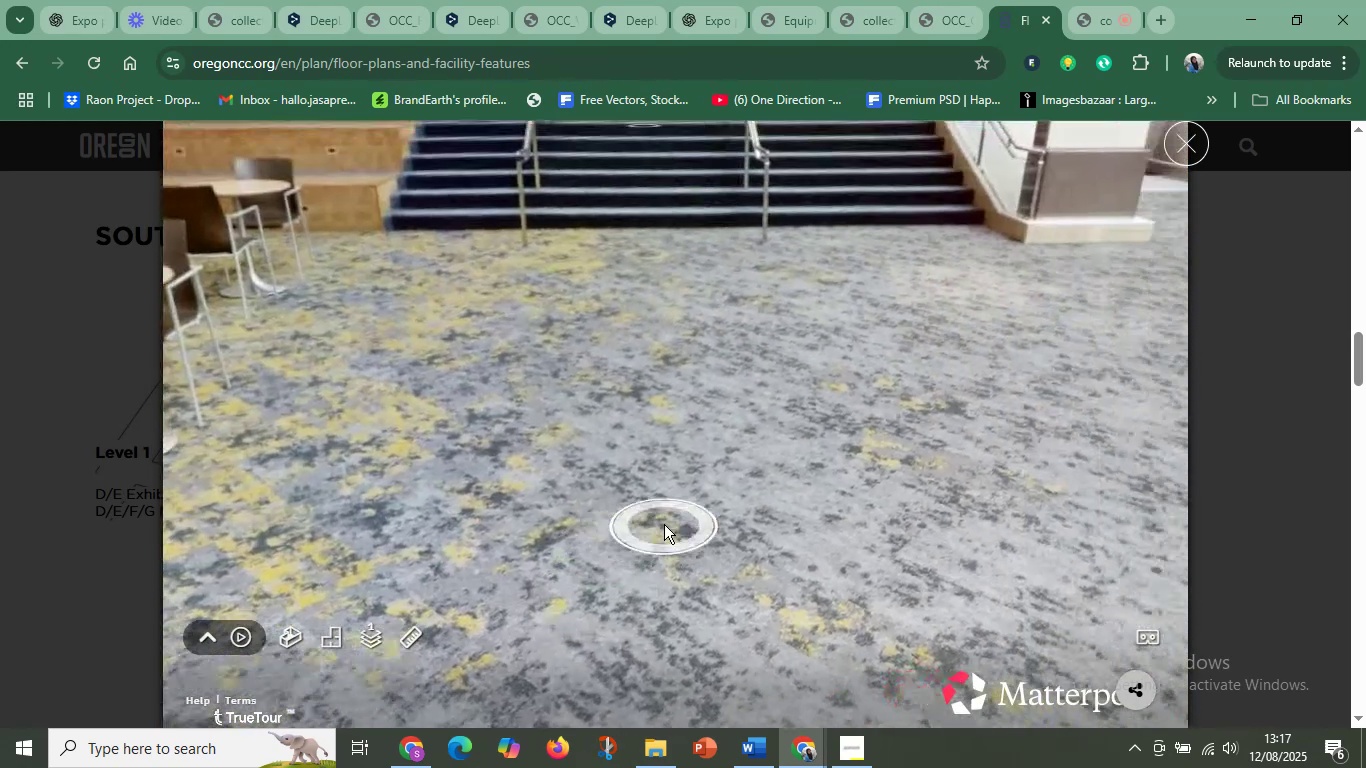 
left_click_drag(start_coordinate=[673, 510], to_coordinate=[381, 586])
 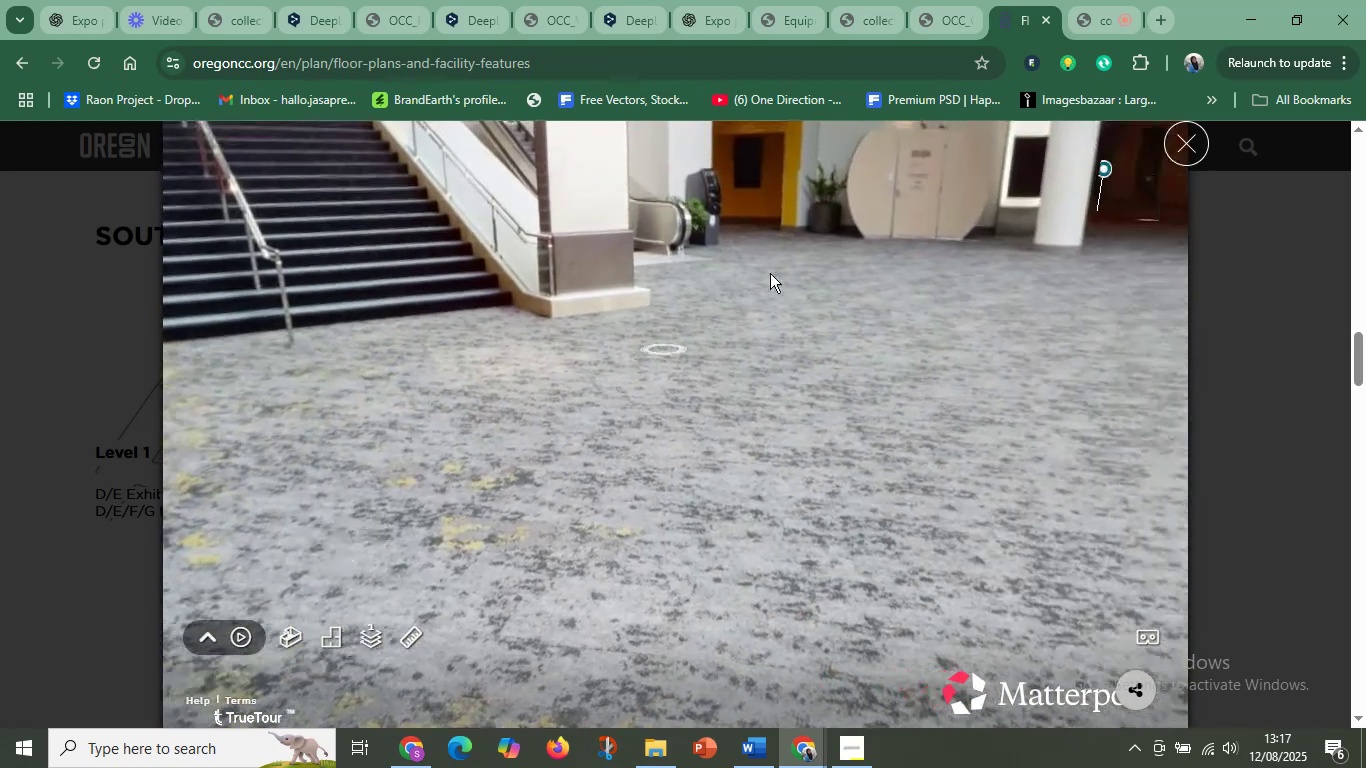 
left_click([805, 235])
 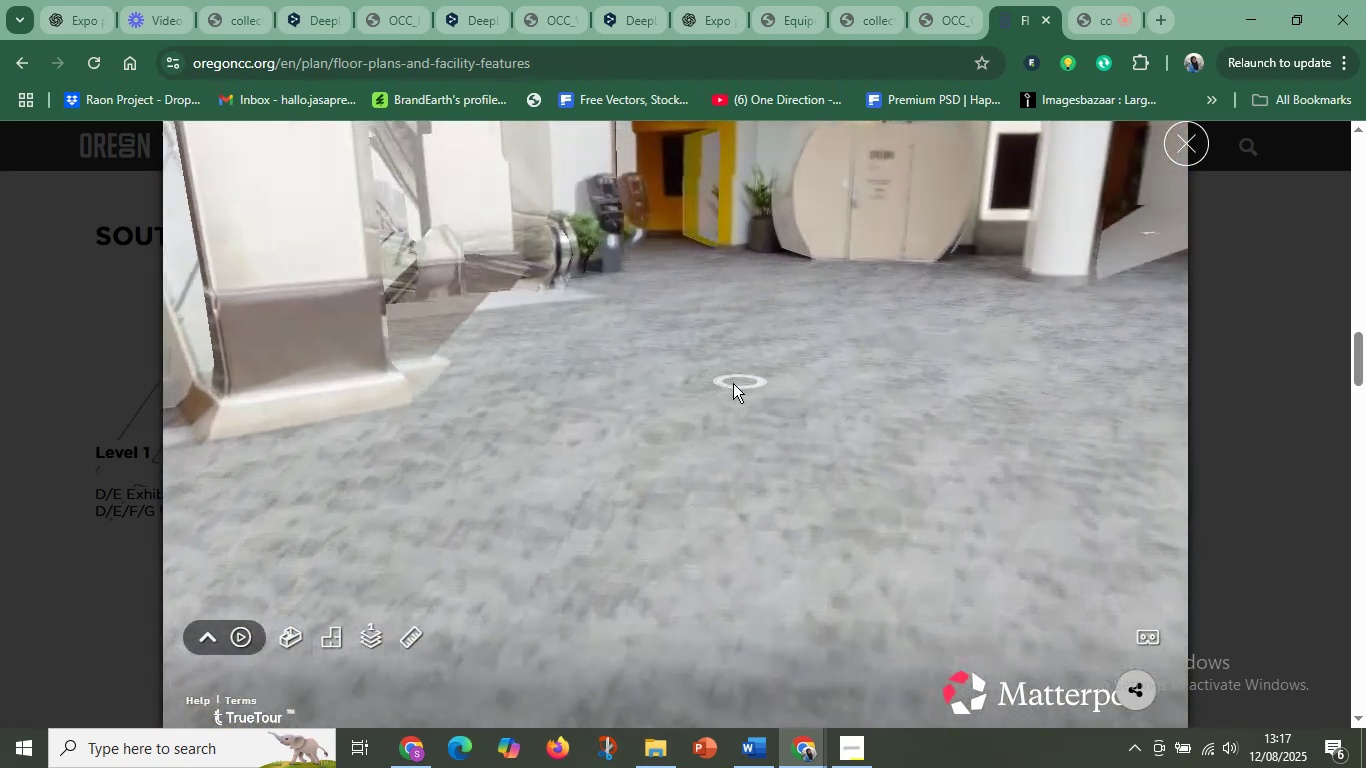 
left_click_drag(start_coordinate=[775, 296], to_coordinate=[823, 552])
 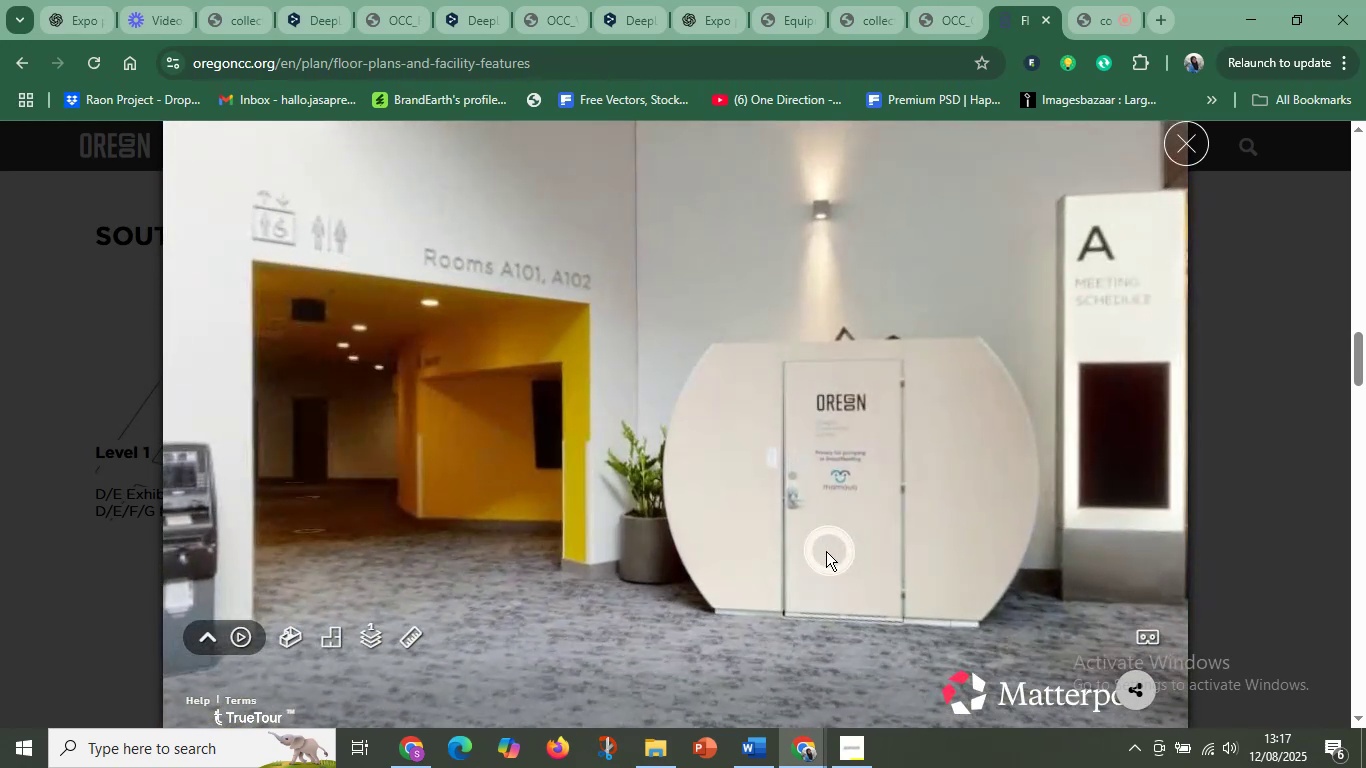 
left_click([845, 482])
 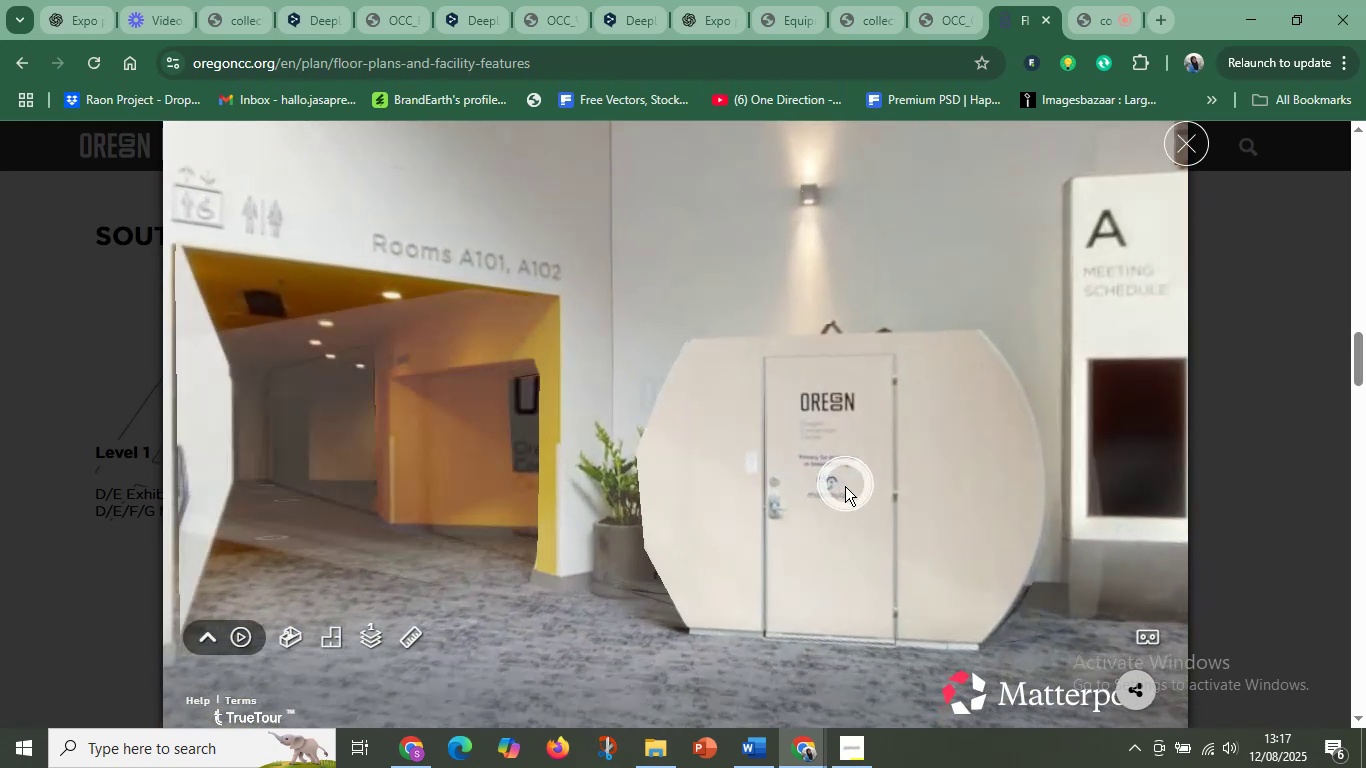 
left_click_drag(start_coordinate=[797, 565], to_coordinate=[909, 543])
 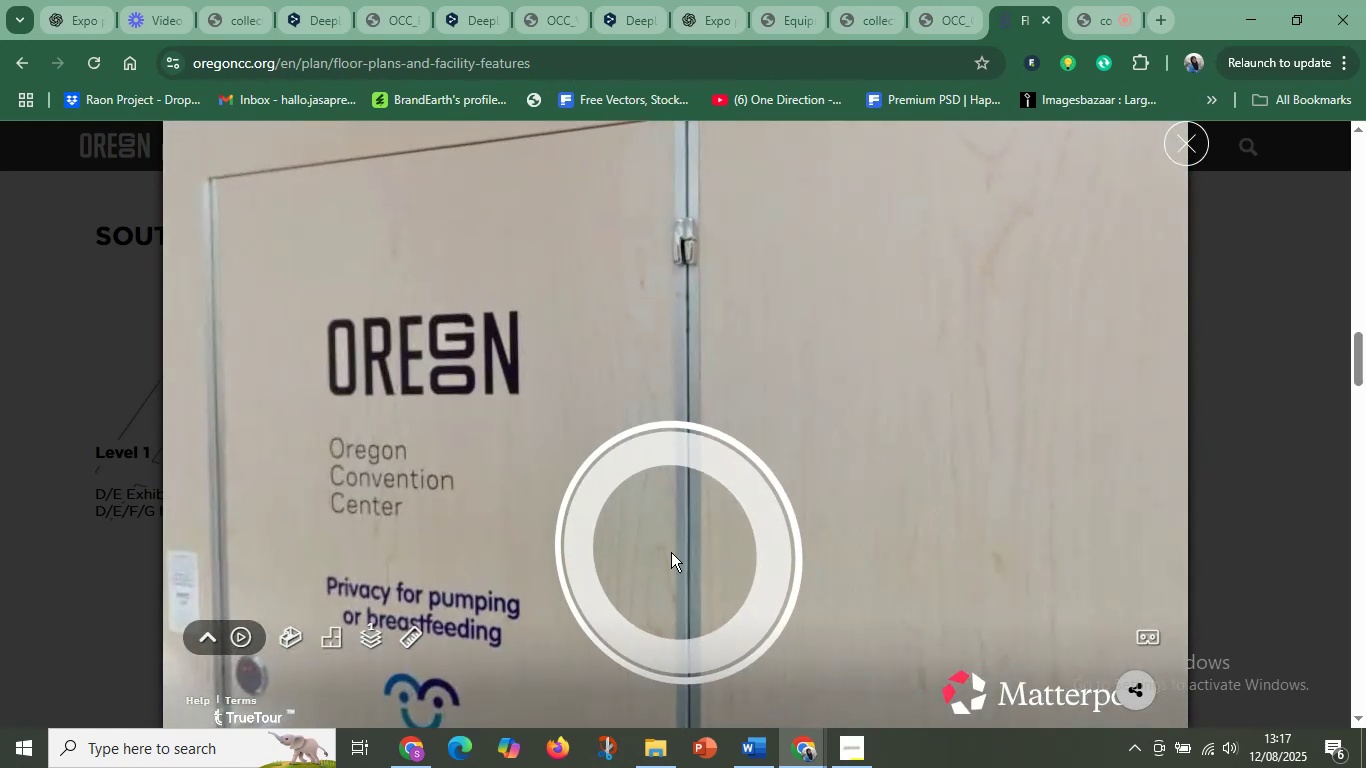 
hold_key(key=ControlLeft, duration=0.73)
 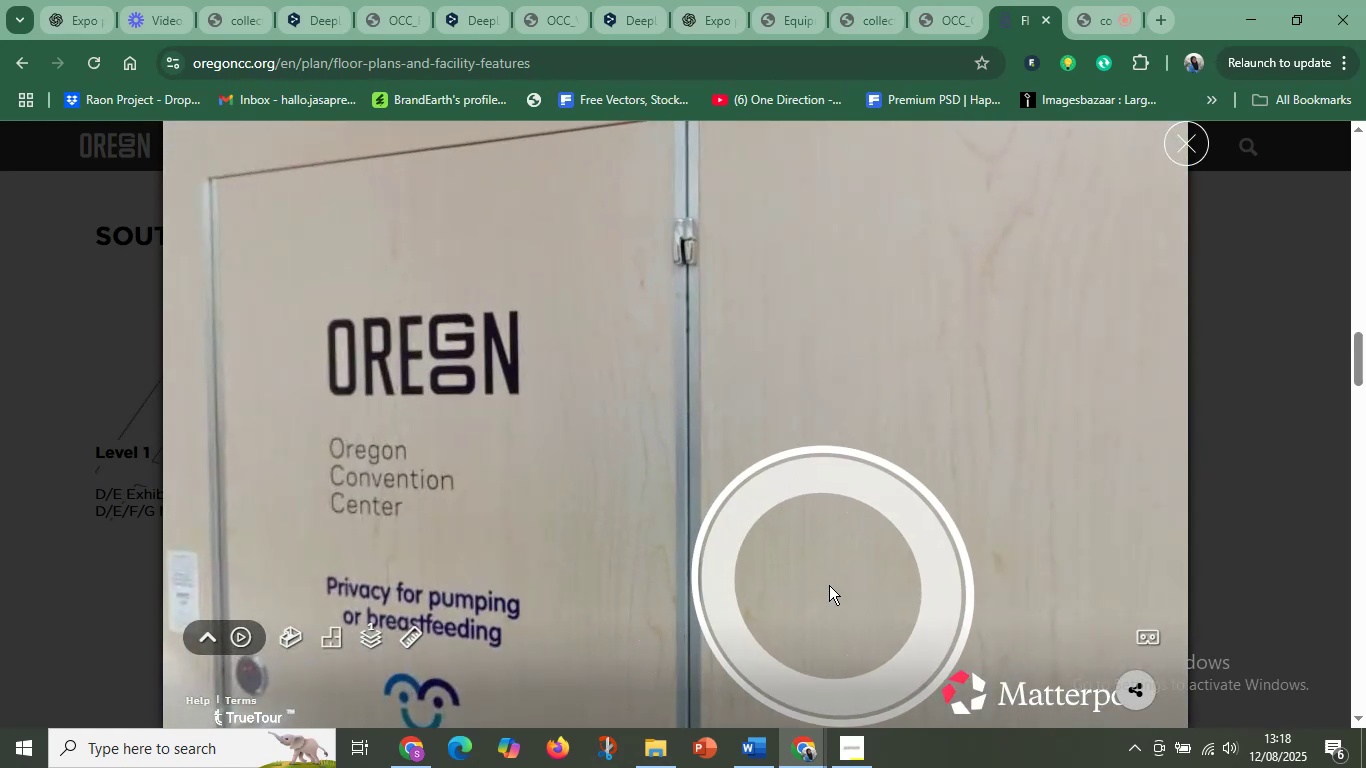 
scroll: coordinate [729, 622], scroll_direction: down, amount: 25.0
 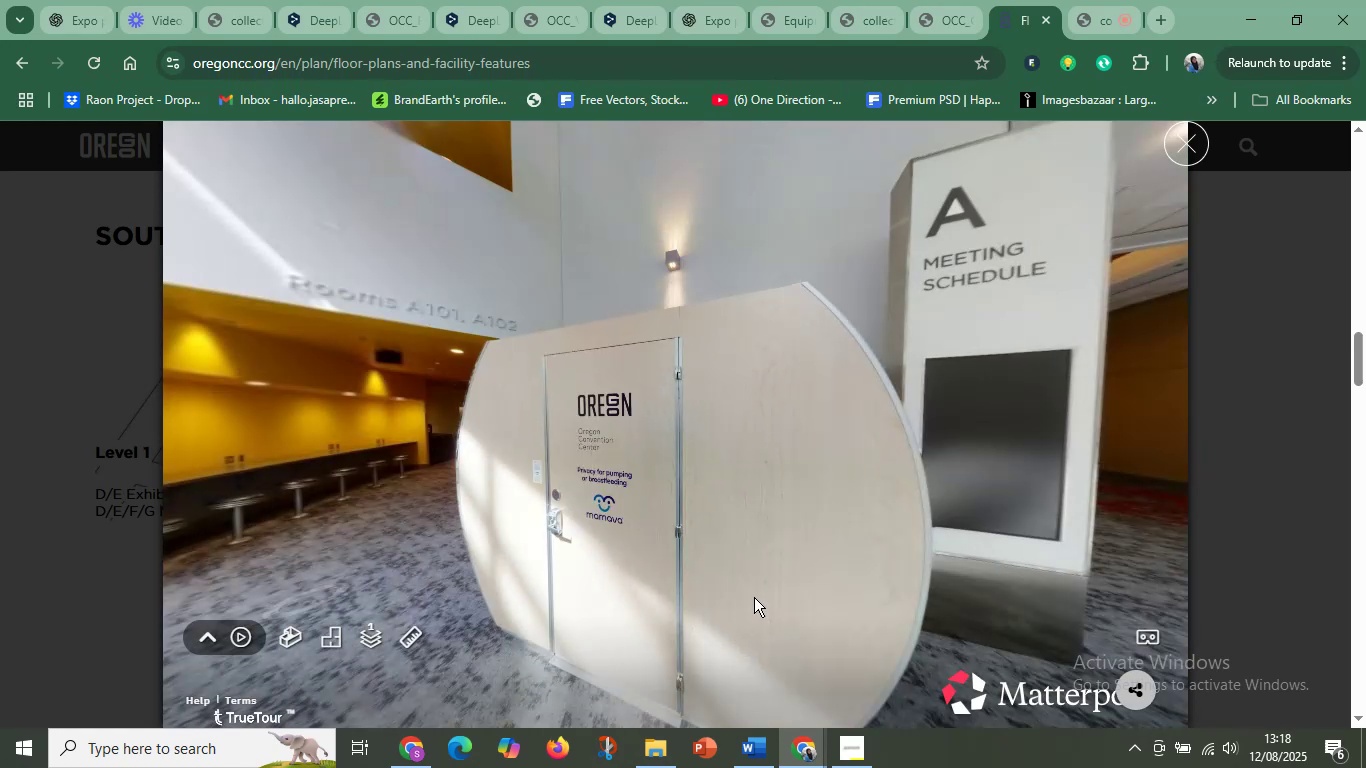 
left_click_drag(start_coordinate=[860, 530], to_coordinate=[745, 497])
 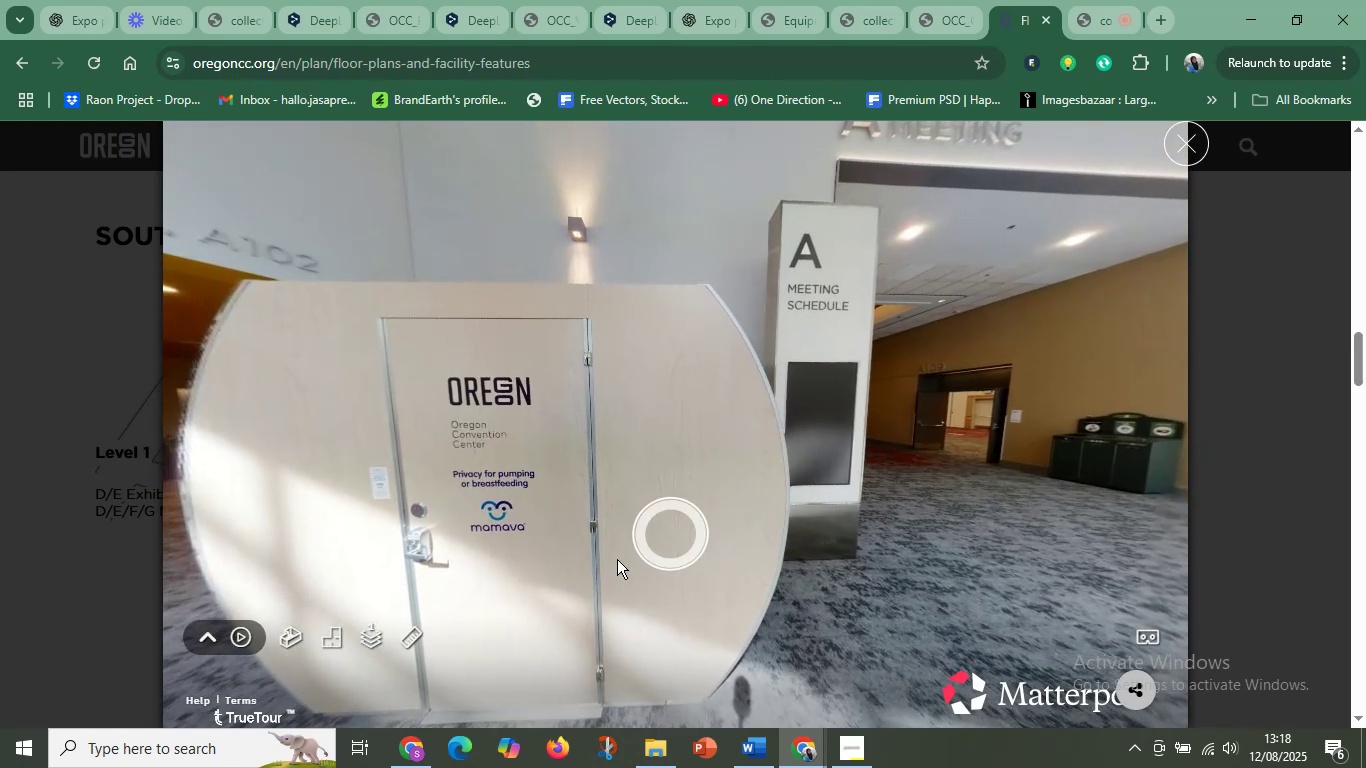 
scroll: coordinate [609, 567], scroll_direction: down, amount: 2.0
 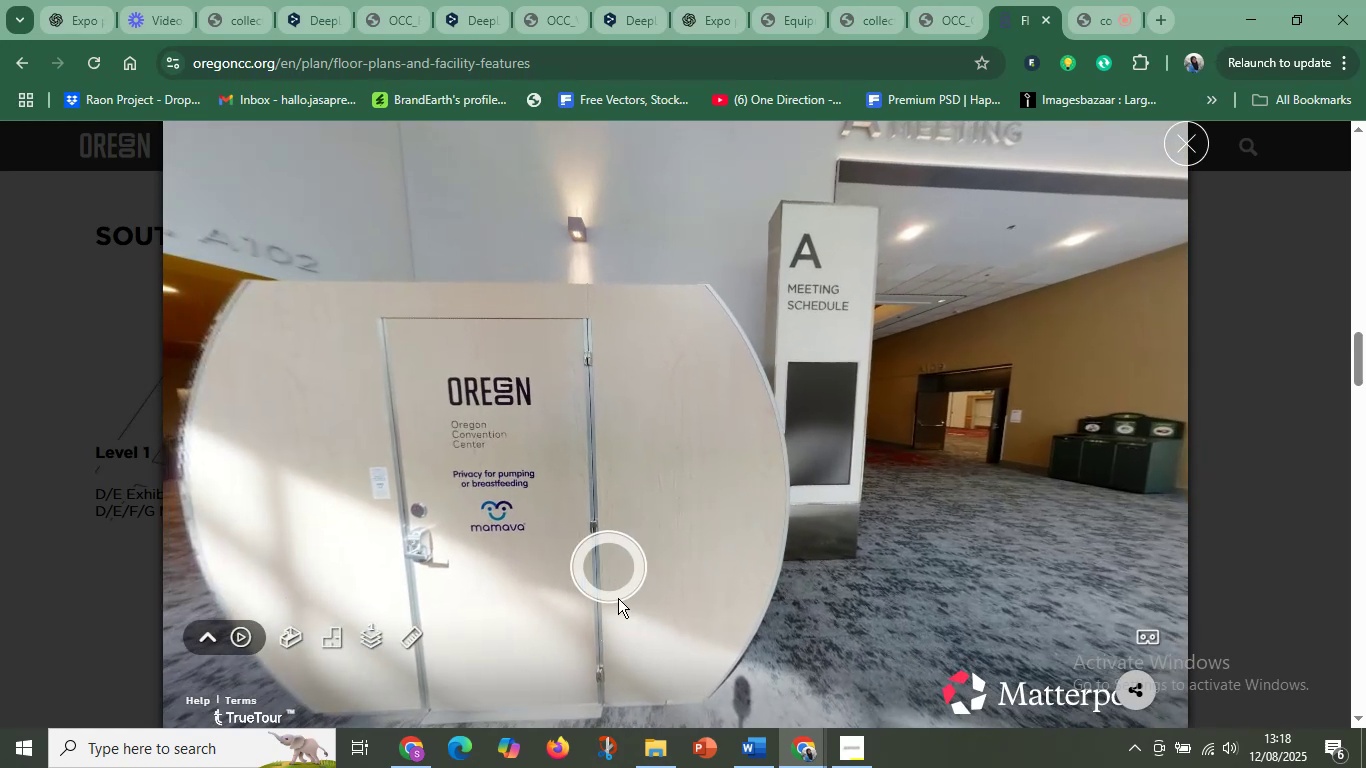 
left_click_drag(start_coordinate=[642, 663], to_coordinate=[600, 414])
 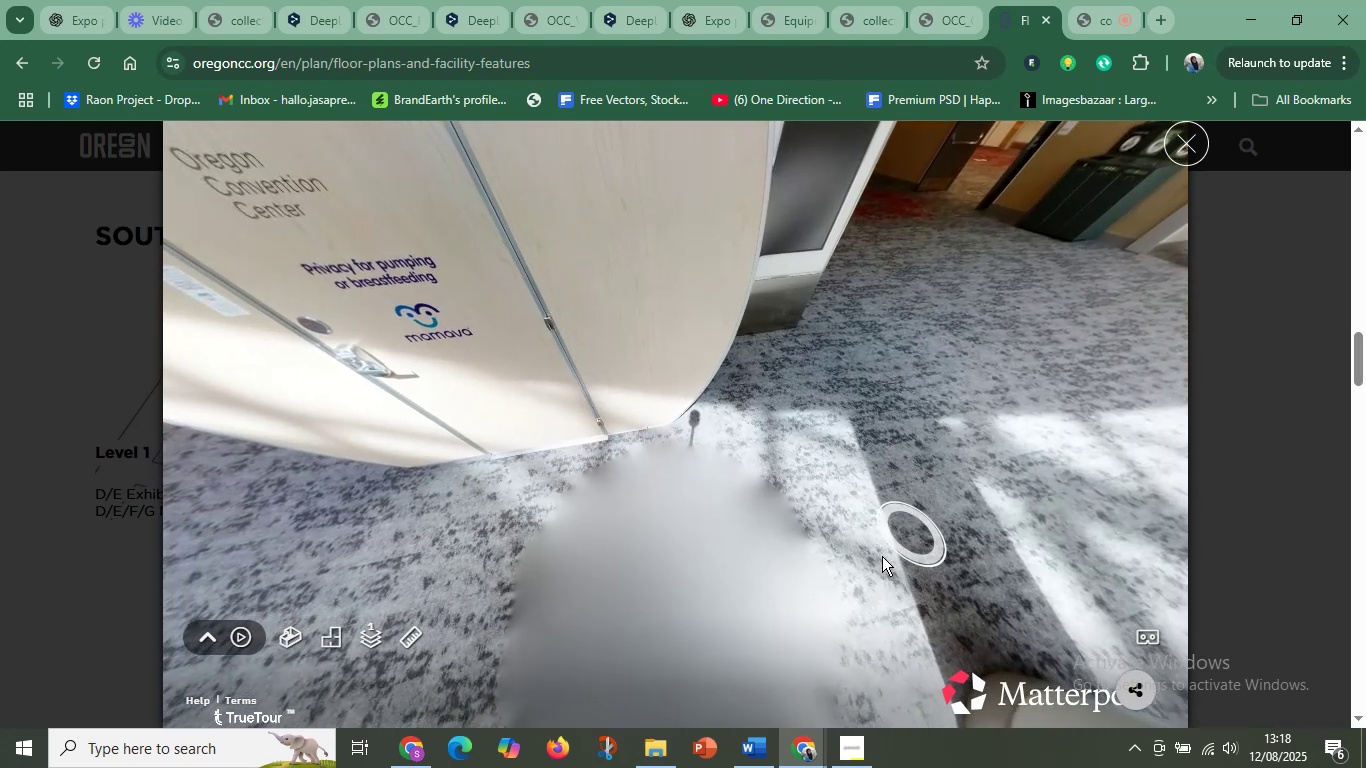 
left_click([863, 578])
 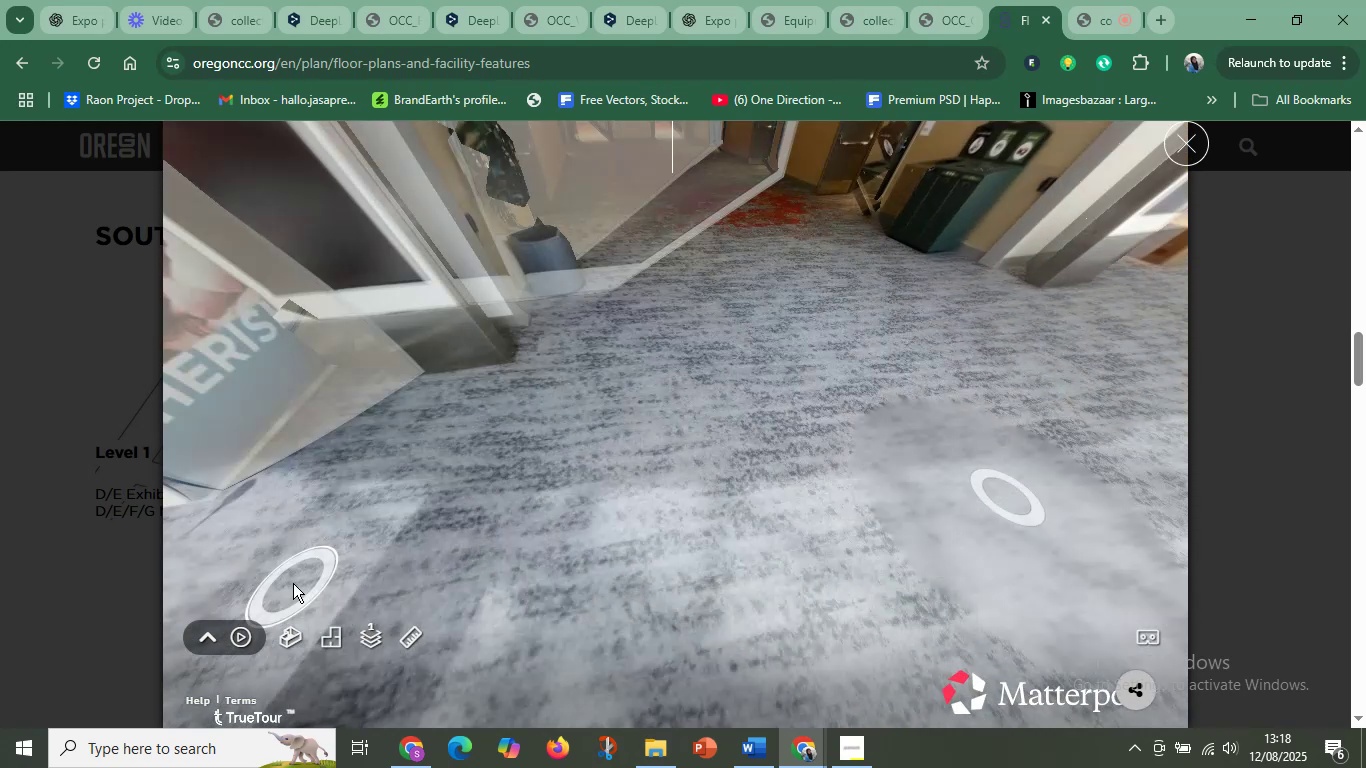 
left_click_drag(start_coordinate=[319, 472], to_coordinate=[813, 439])
 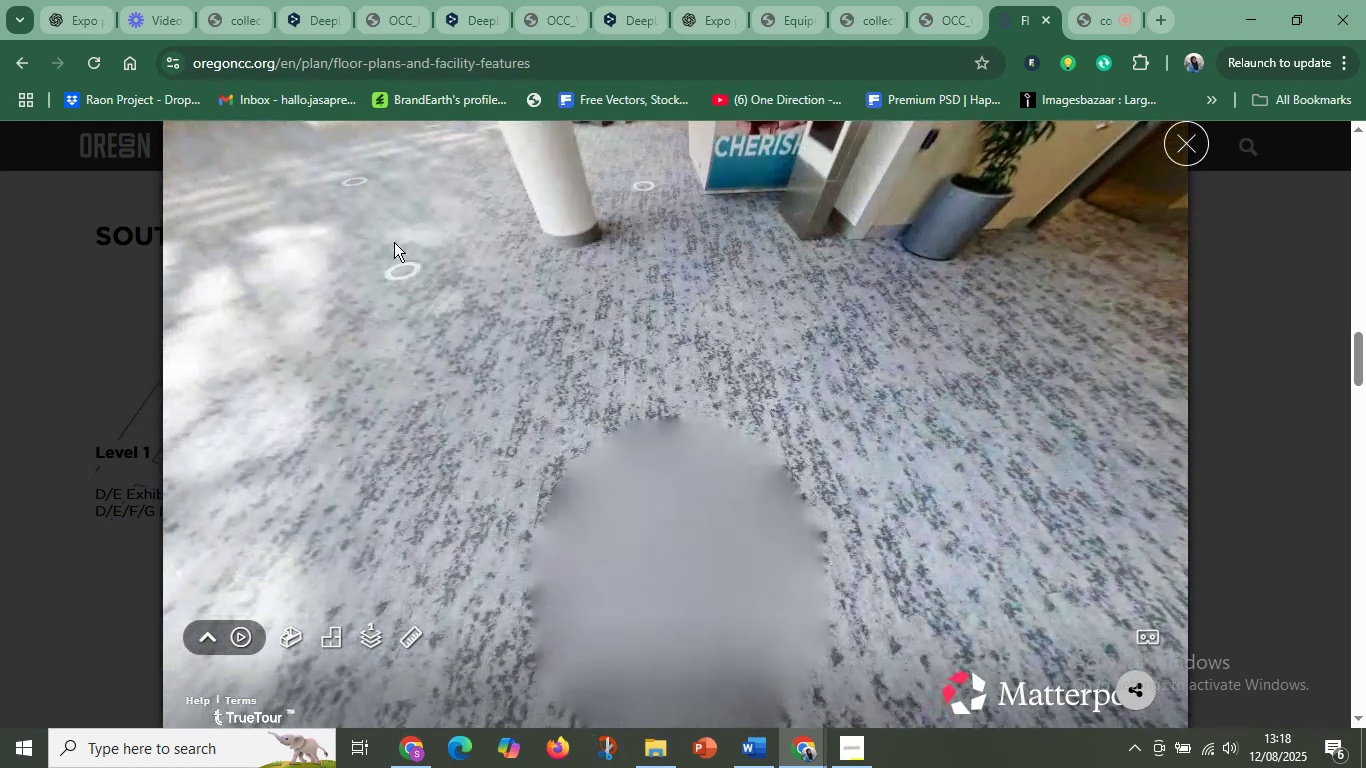 
left_click([382, 201])
 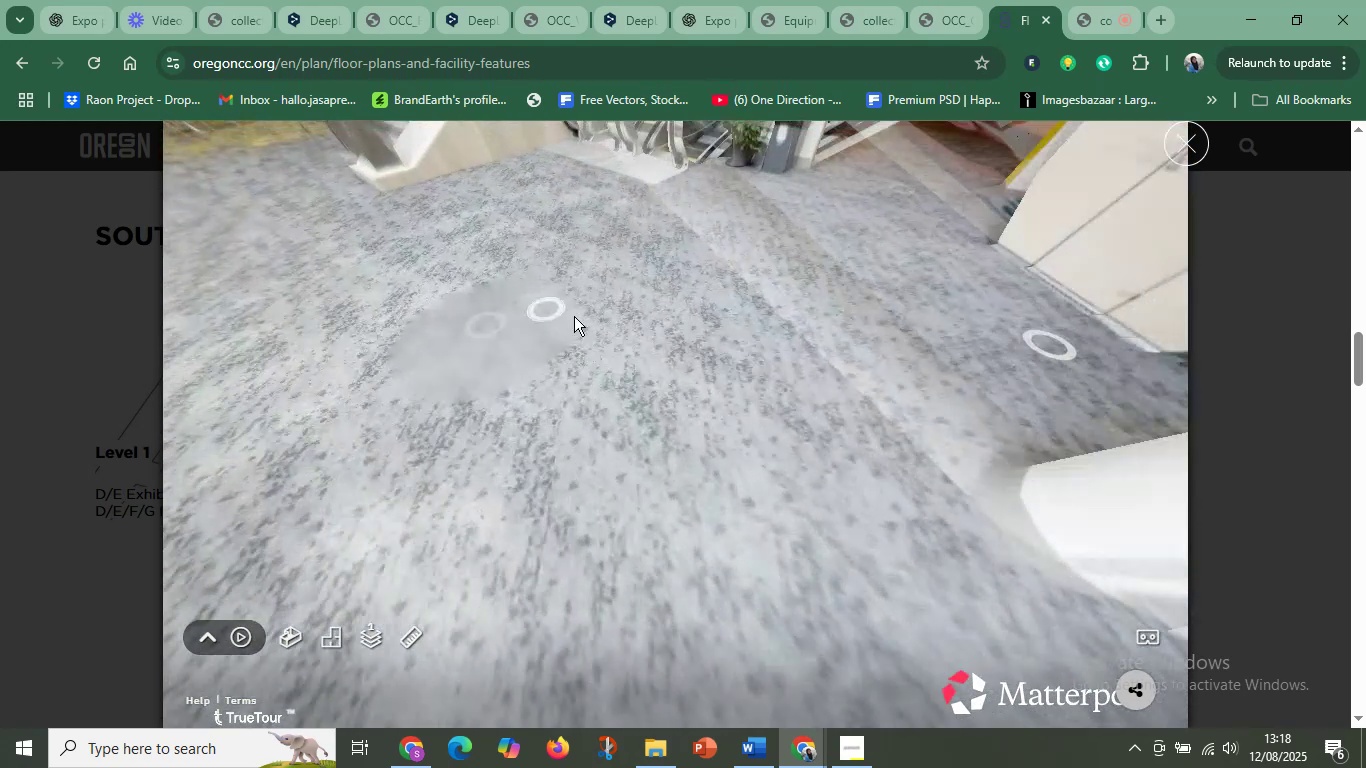 
left_click_drag(start_coordinate=[850, 321], to_coordinate=[439, 533])
 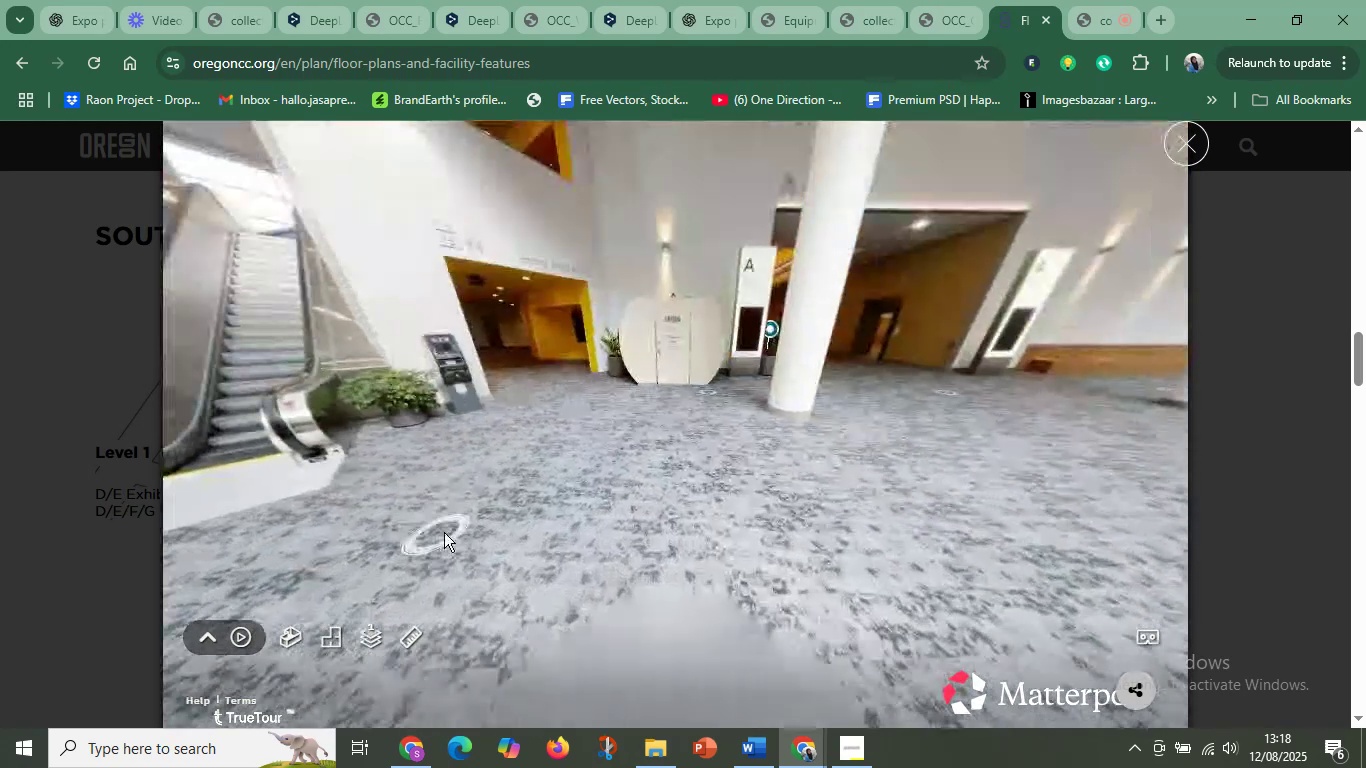 
hold_key(key=ControlLeft, duration=1.16)
scroll: coordinate [578, 463], scroll_direction: up, amount: 5.0
 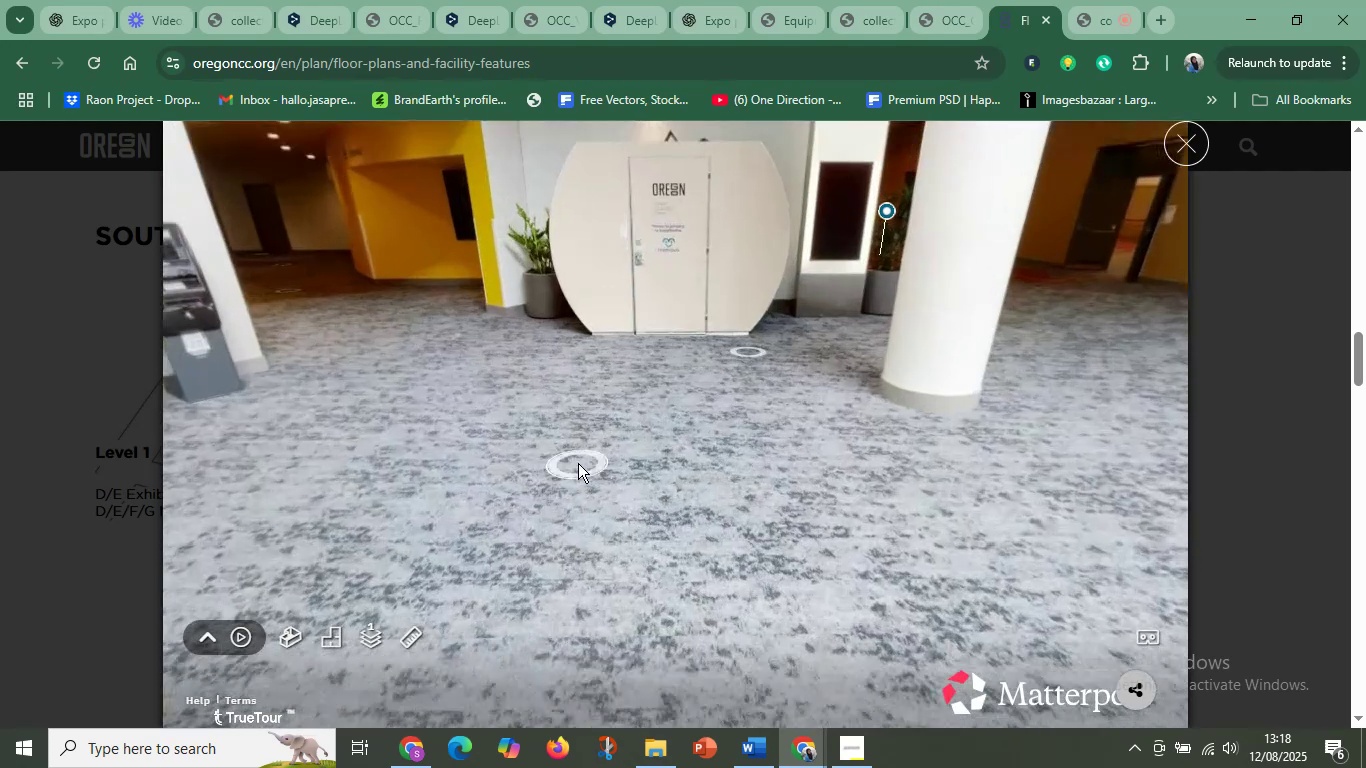 
left_click_drag(start_coordinate=[592, 374], to_coordinate=[604, 503])
 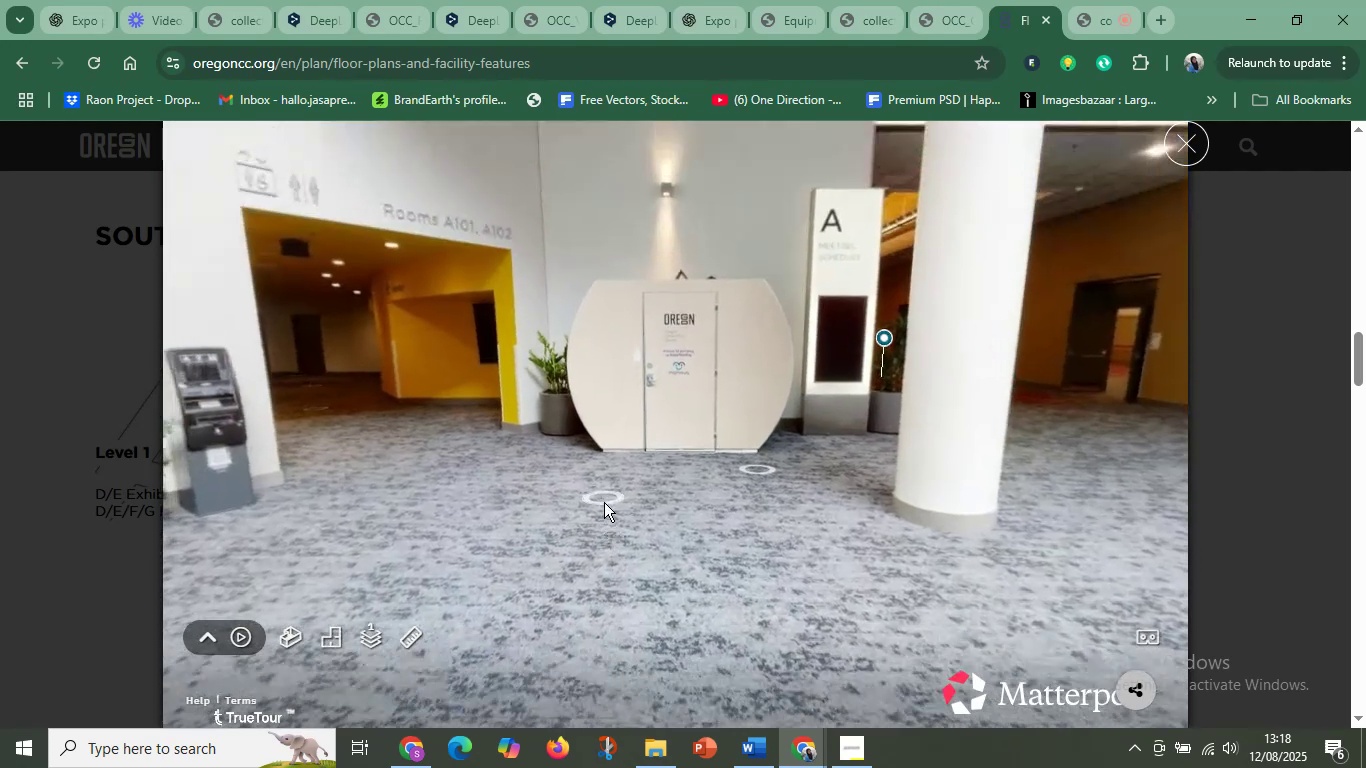 
hold_key(key=ControlLeft, duration=0.46)
scroll: coordinate [653, 491], scroll_direction: up, amount: 2.0
 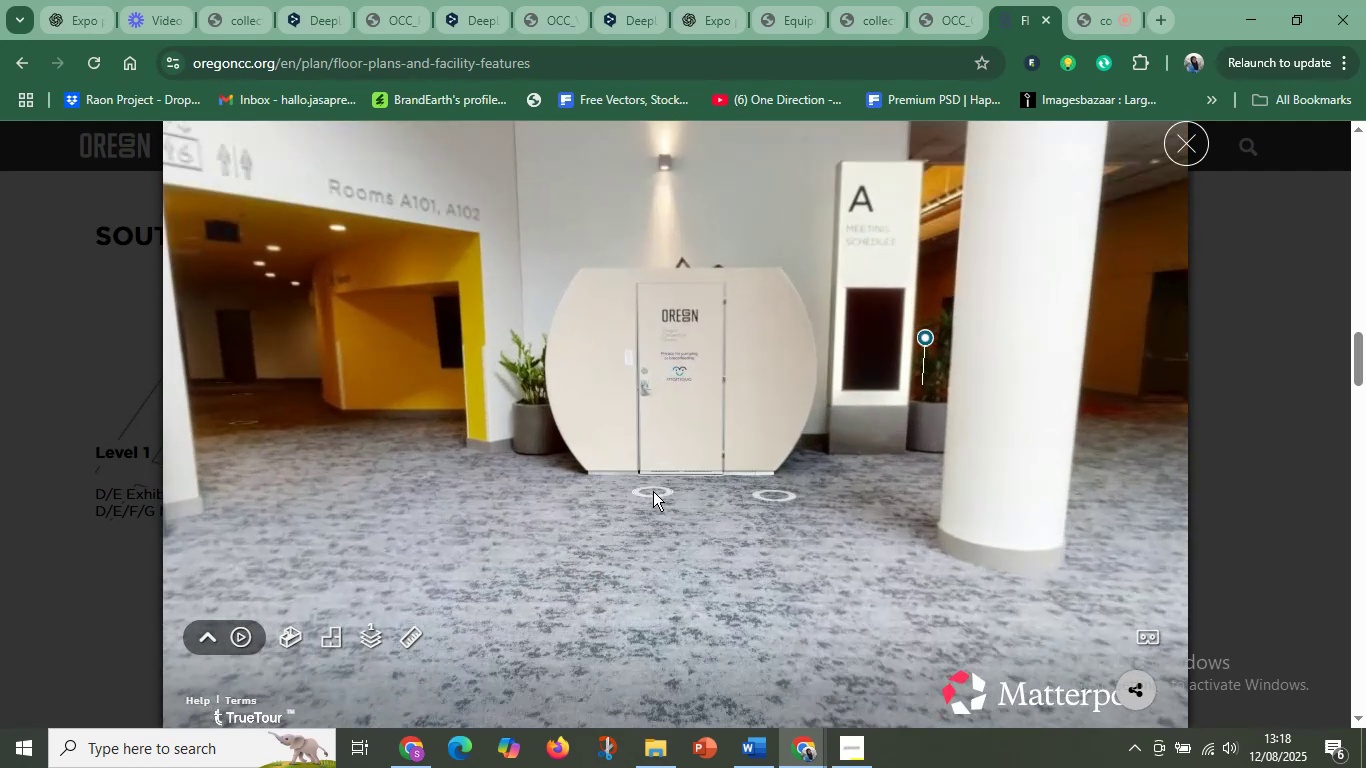 
left_click_drag(start_coordinate=[662, 417], to_coordinate=[658, 483])
 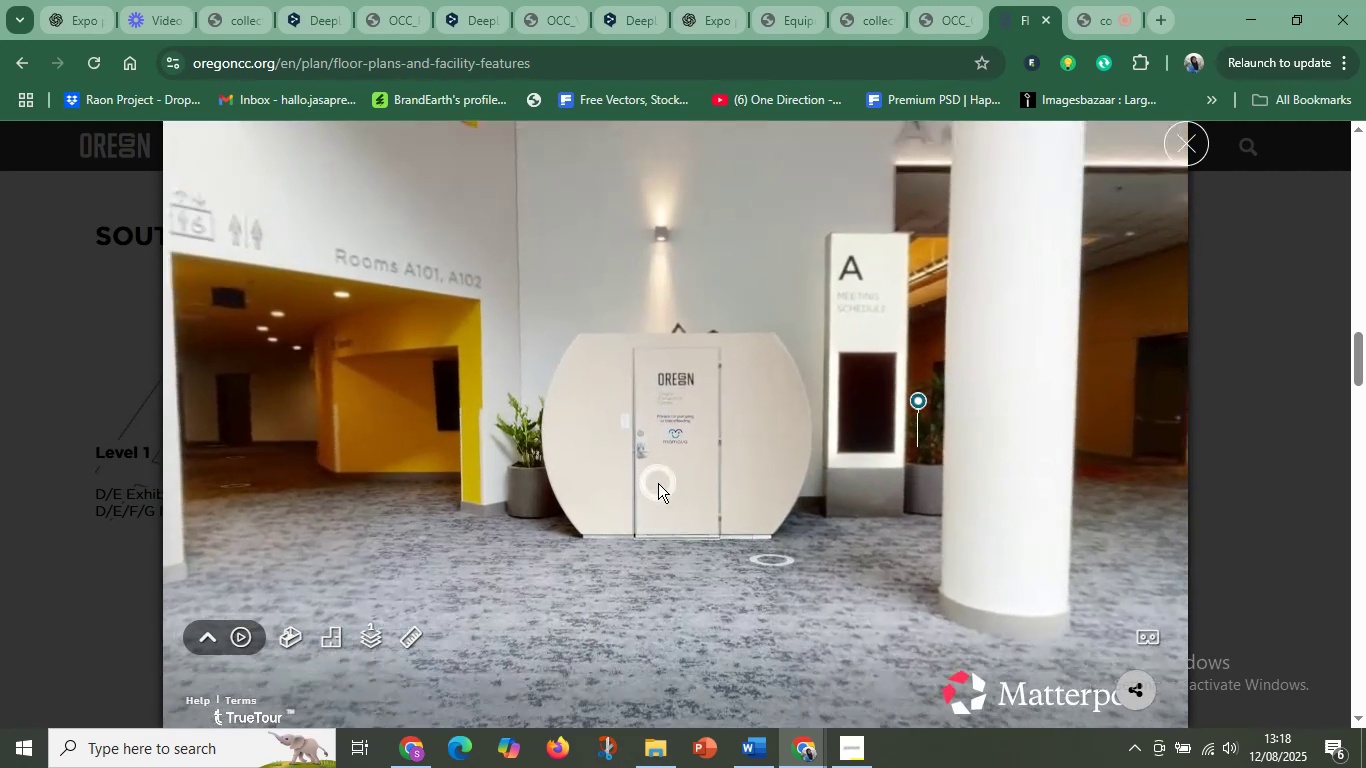 
hold_key(key=ControlLeft, duration=0.98)
scroll: coordinate [661, 479], scroll_direction: up, amount: 4.0
 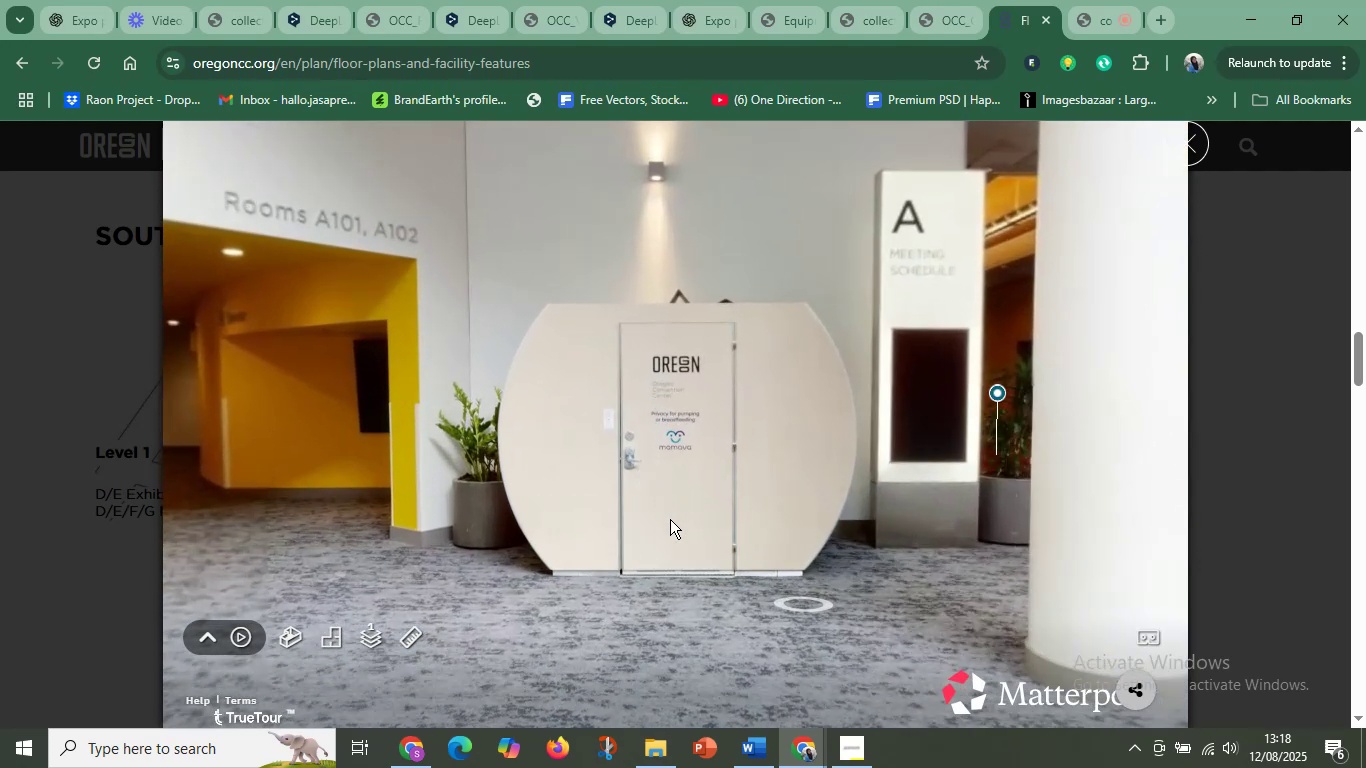 
hold_key(key=ControlLeft, duration=1.4)
scroll: coordinate [721, 561], scroll_direction: up, amount: 4.0
 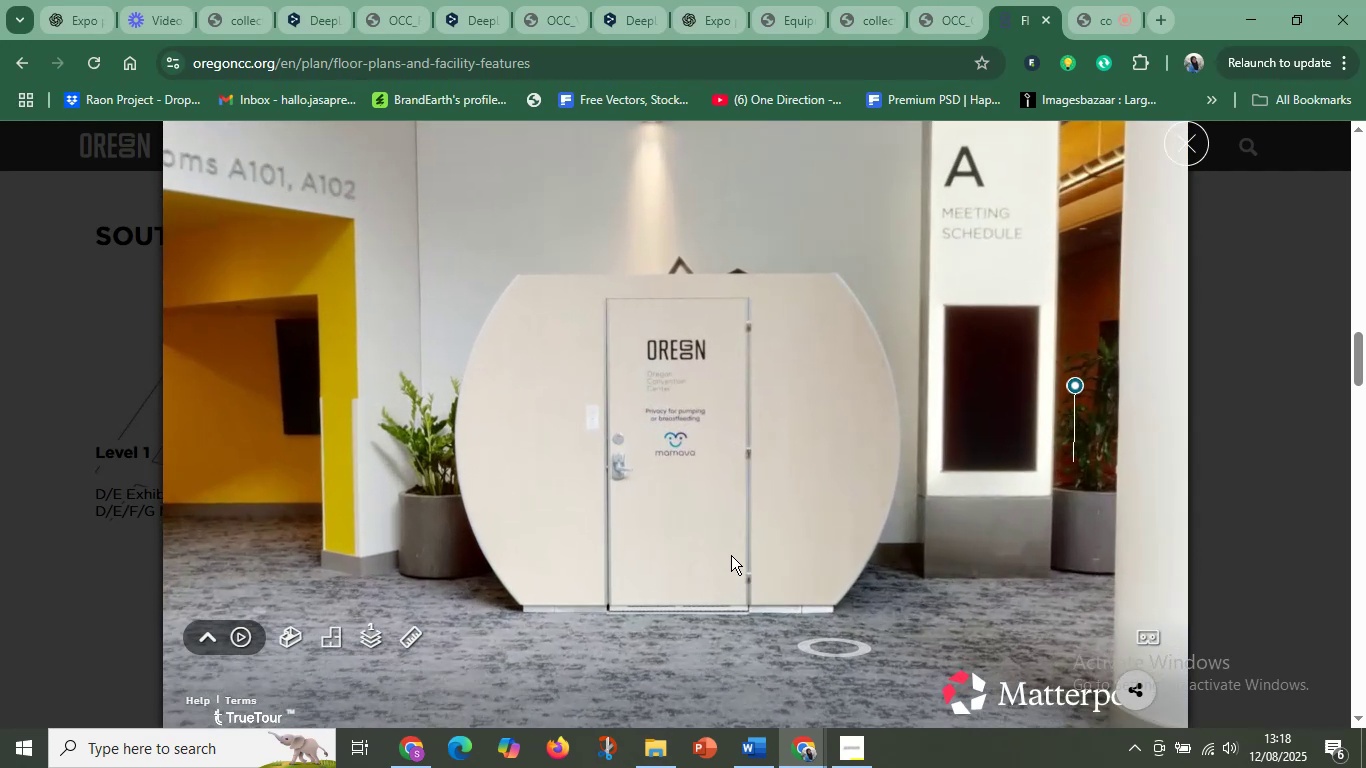 
left_click_drag(start_coordinate=[763, 542], to_coordinate=[756, 473])
 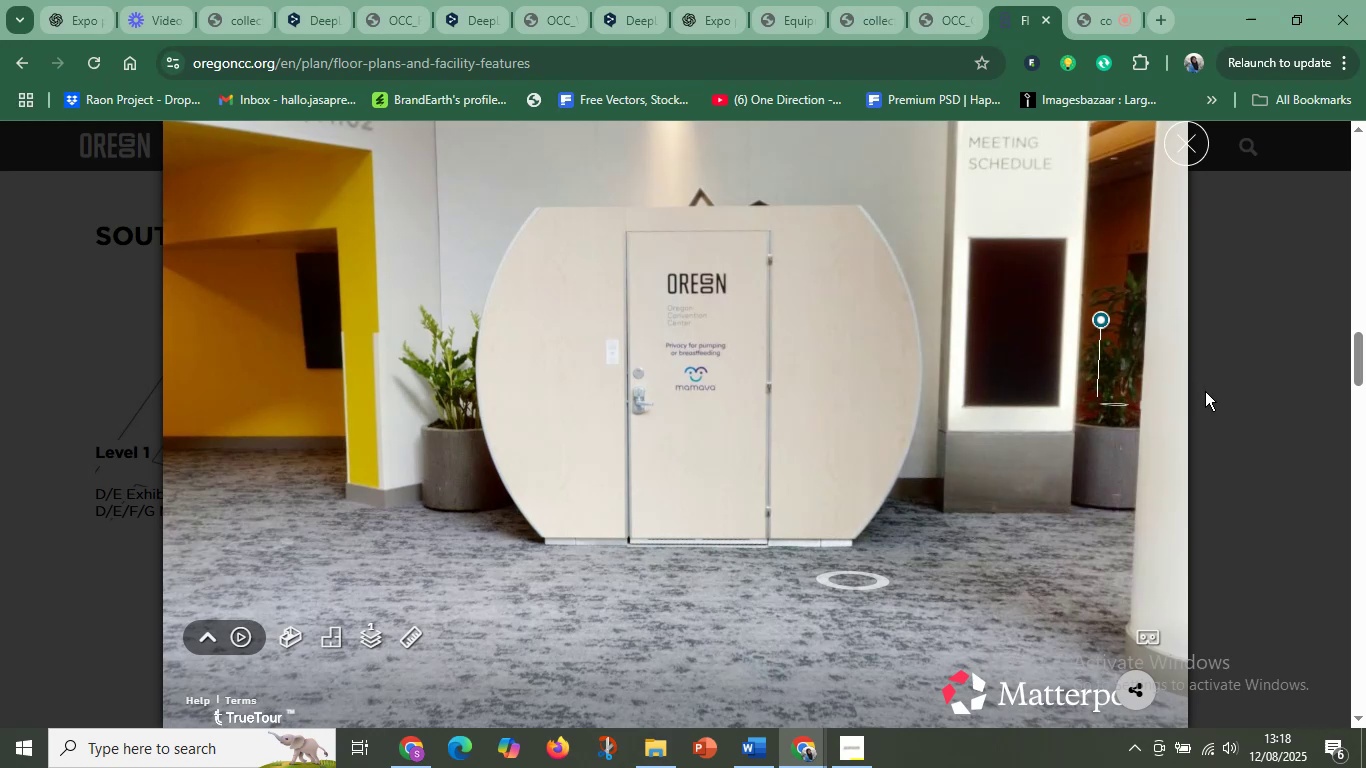 
key(Meta+Shift+S)
 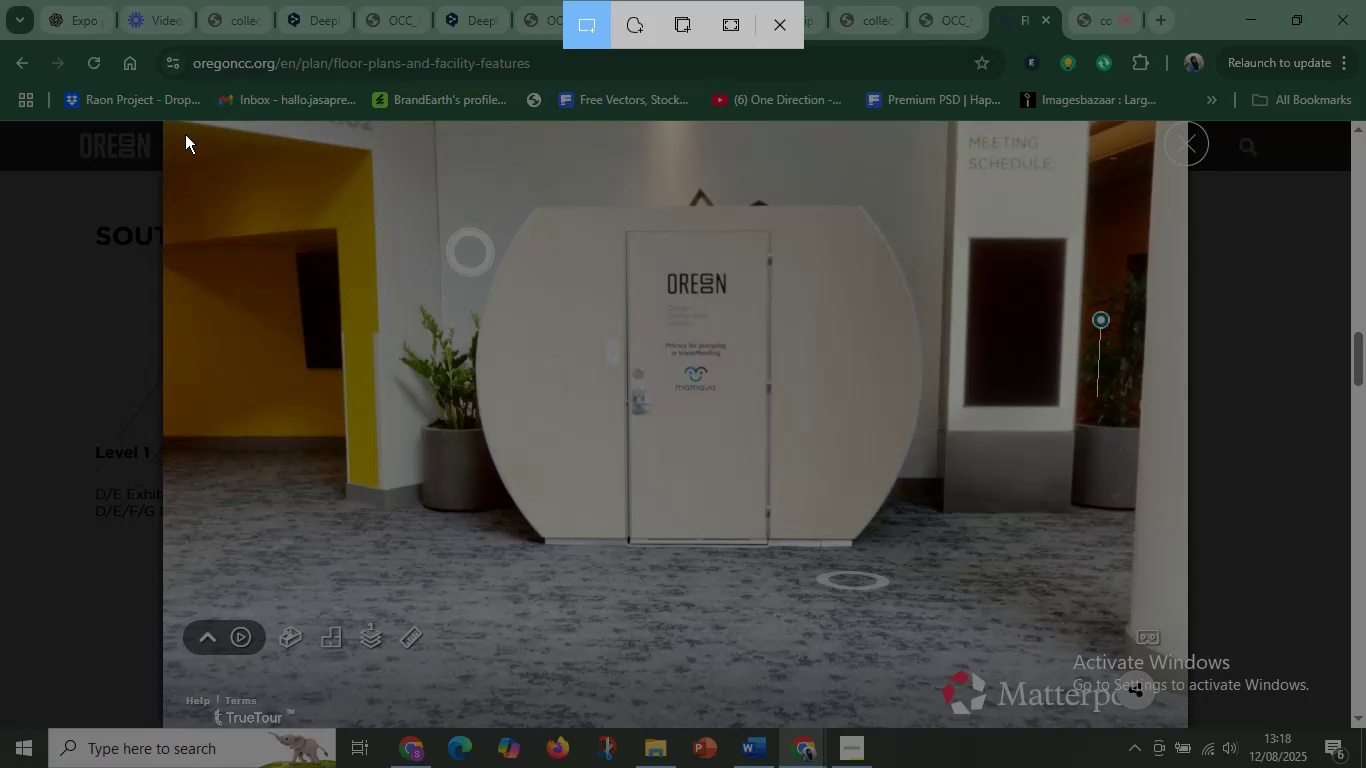 
left_click_drag(start_coordinate=[163, 121], to_coordinate=[1182, 658])
 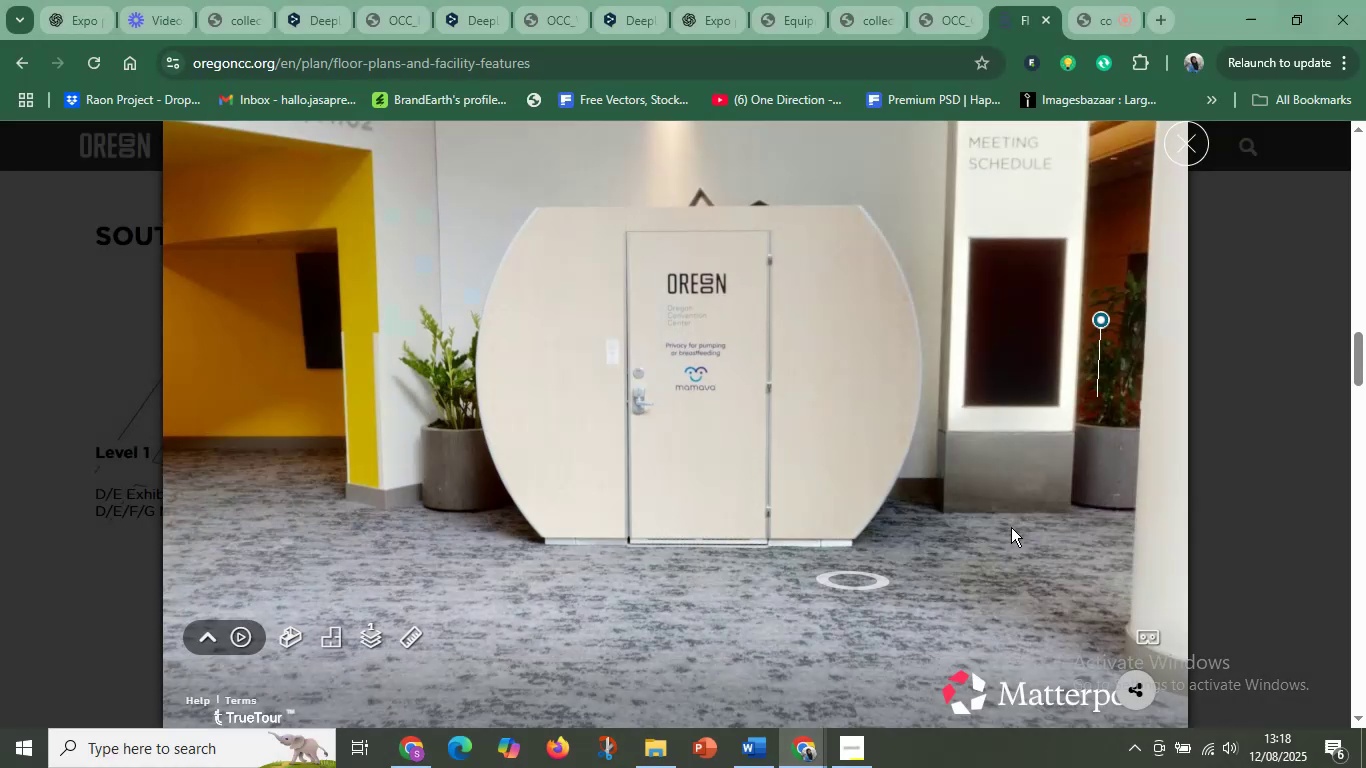 
left_click([748, 753])
 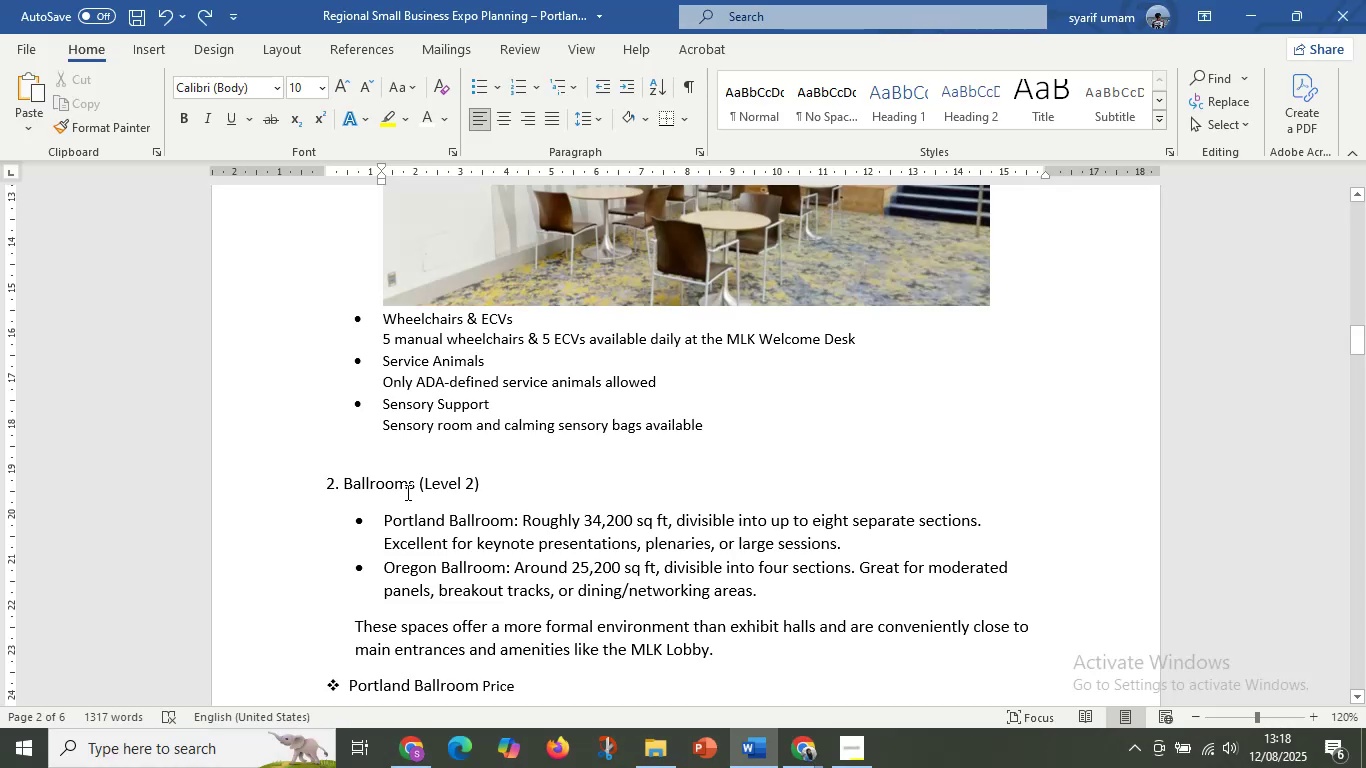 
scroll: coordinate [439, 444], scroll_direction: up, amount: 1.0
 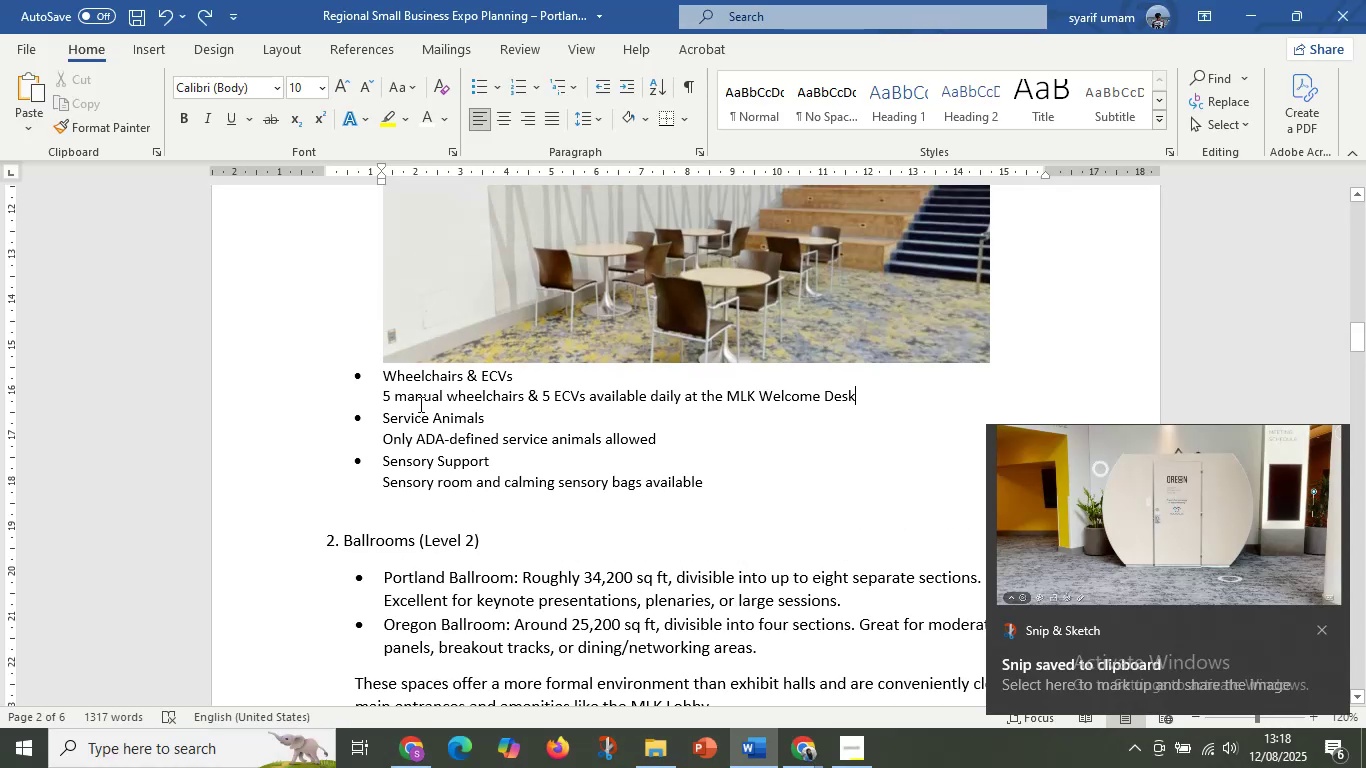 
left_click([488, 415])
 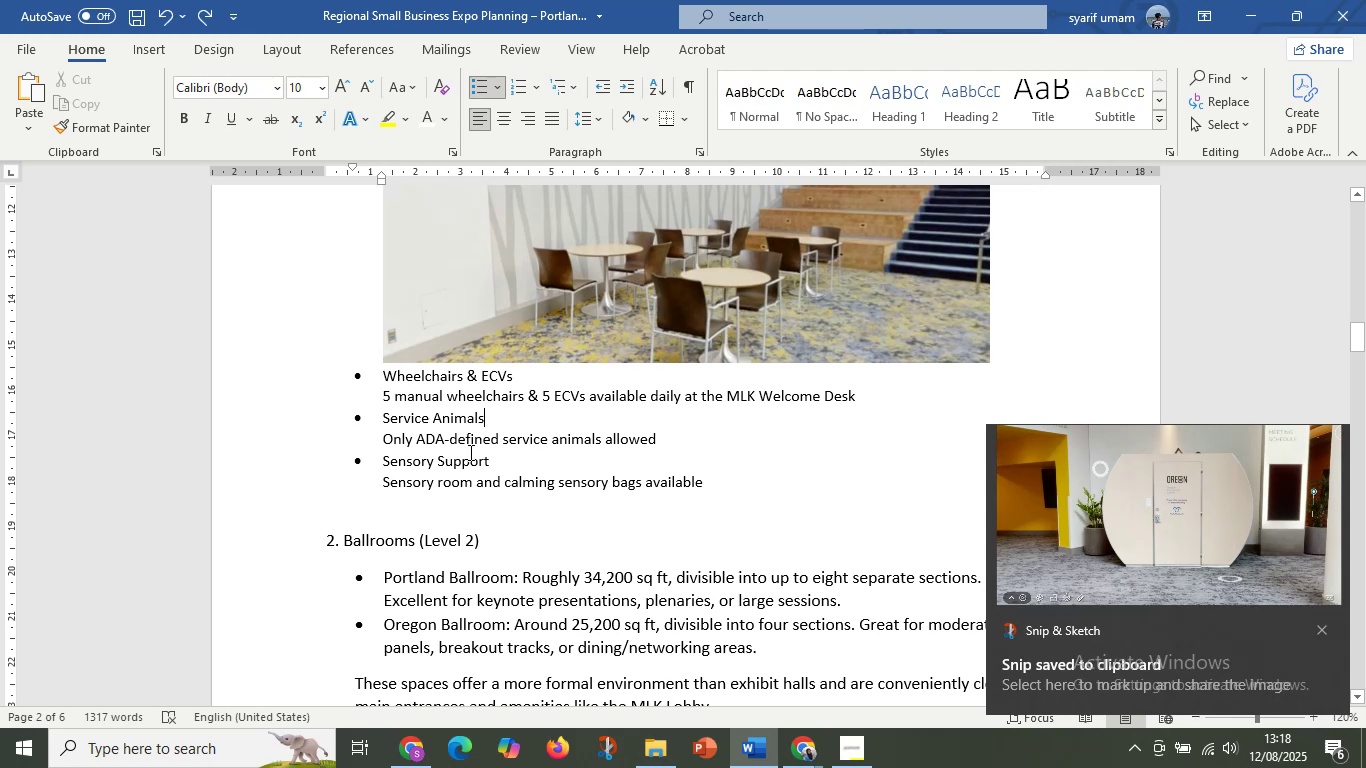 
scroll: coordinate [531, 467], scroll_direction: up, amount: 1.0
 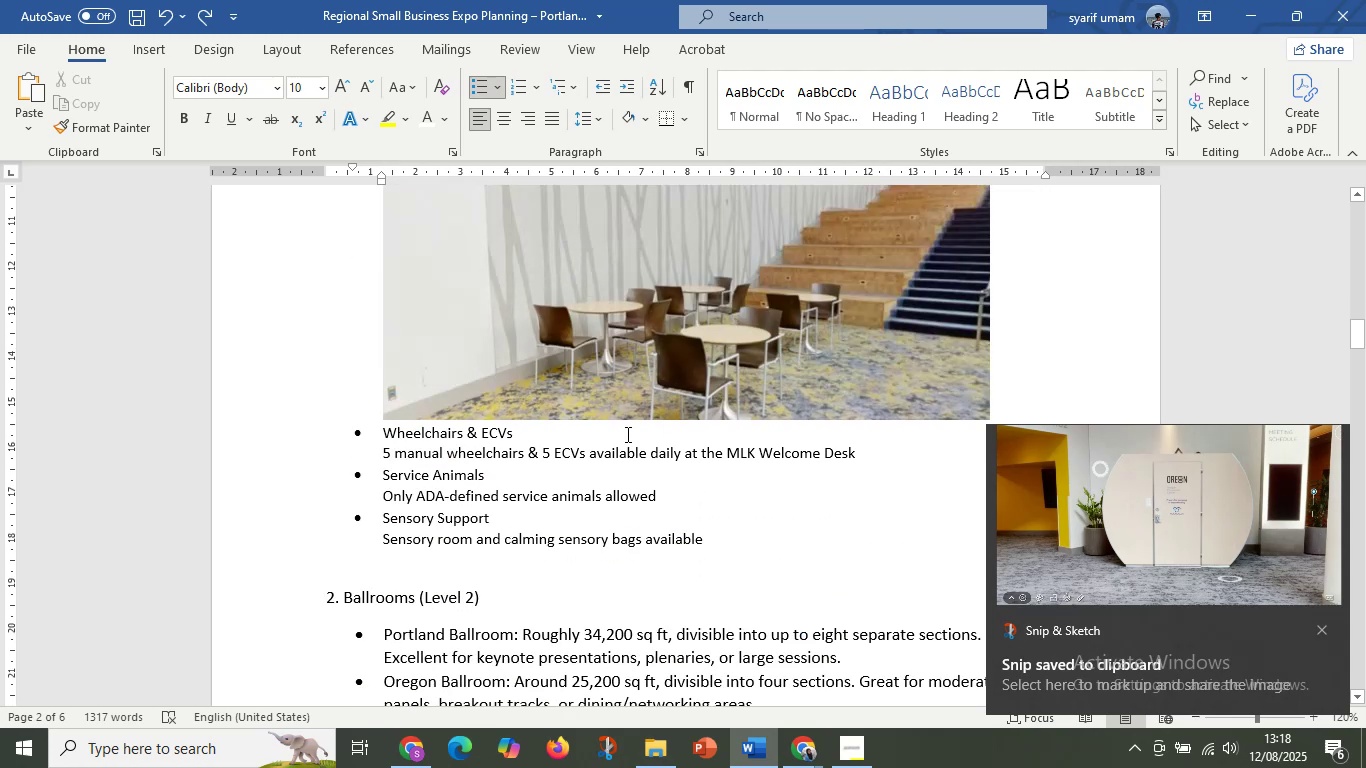 
left_click([546, 432])
 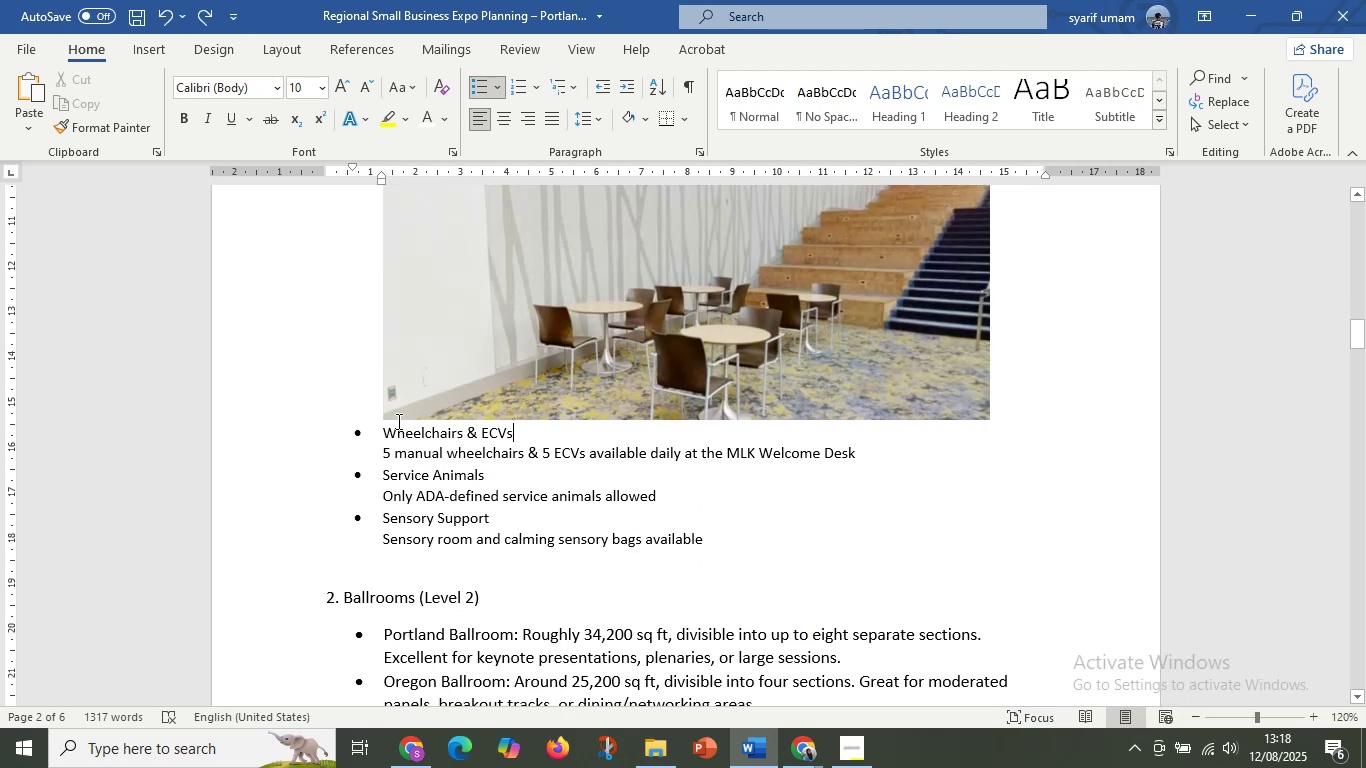 
left_click([380, 433])
 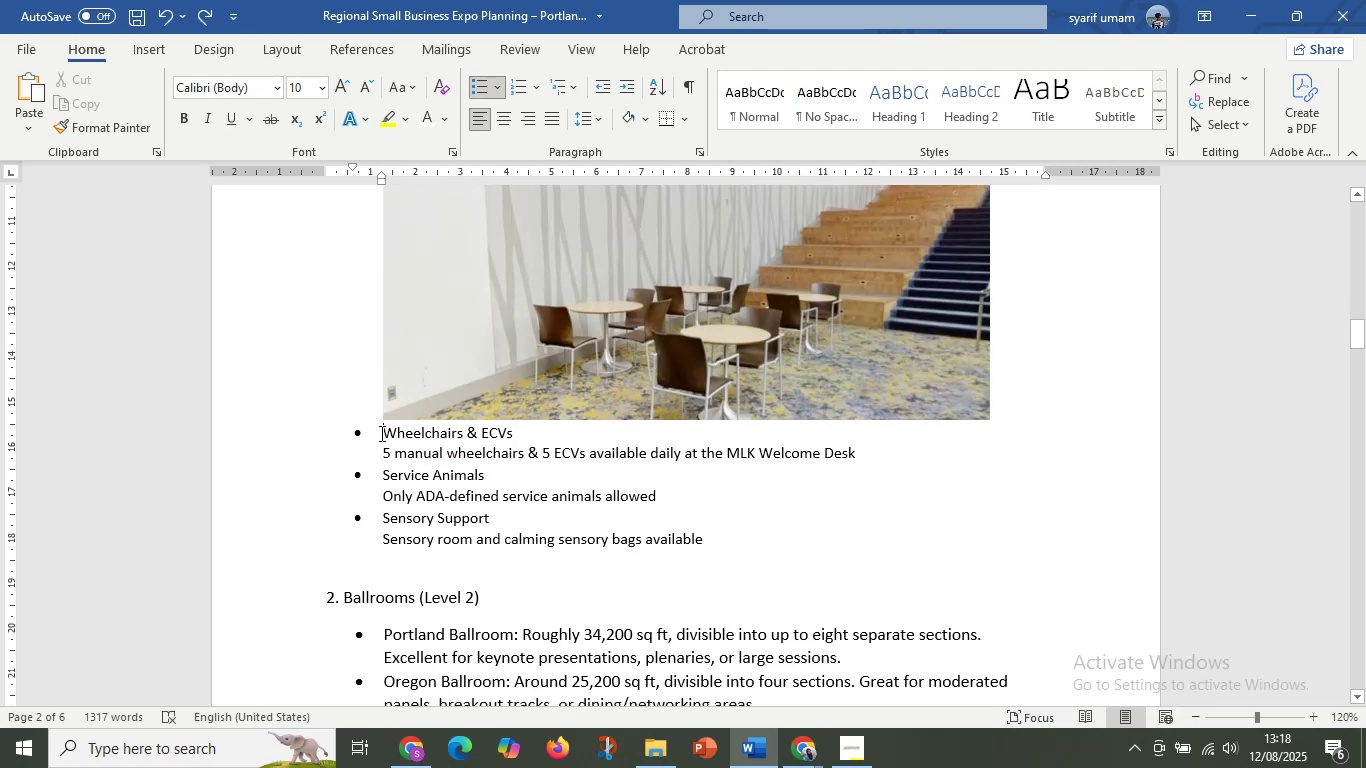 
key(Enter)
 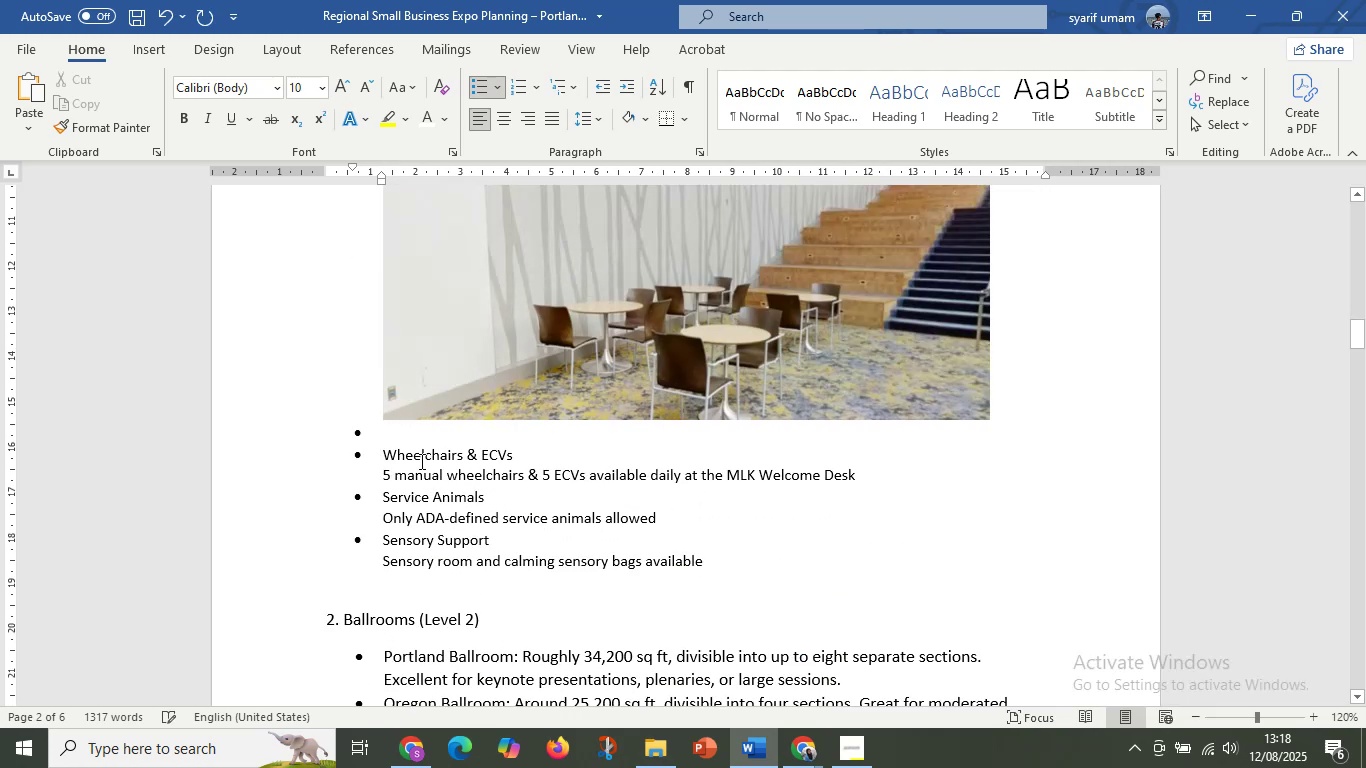 
left_click([400, 434])
 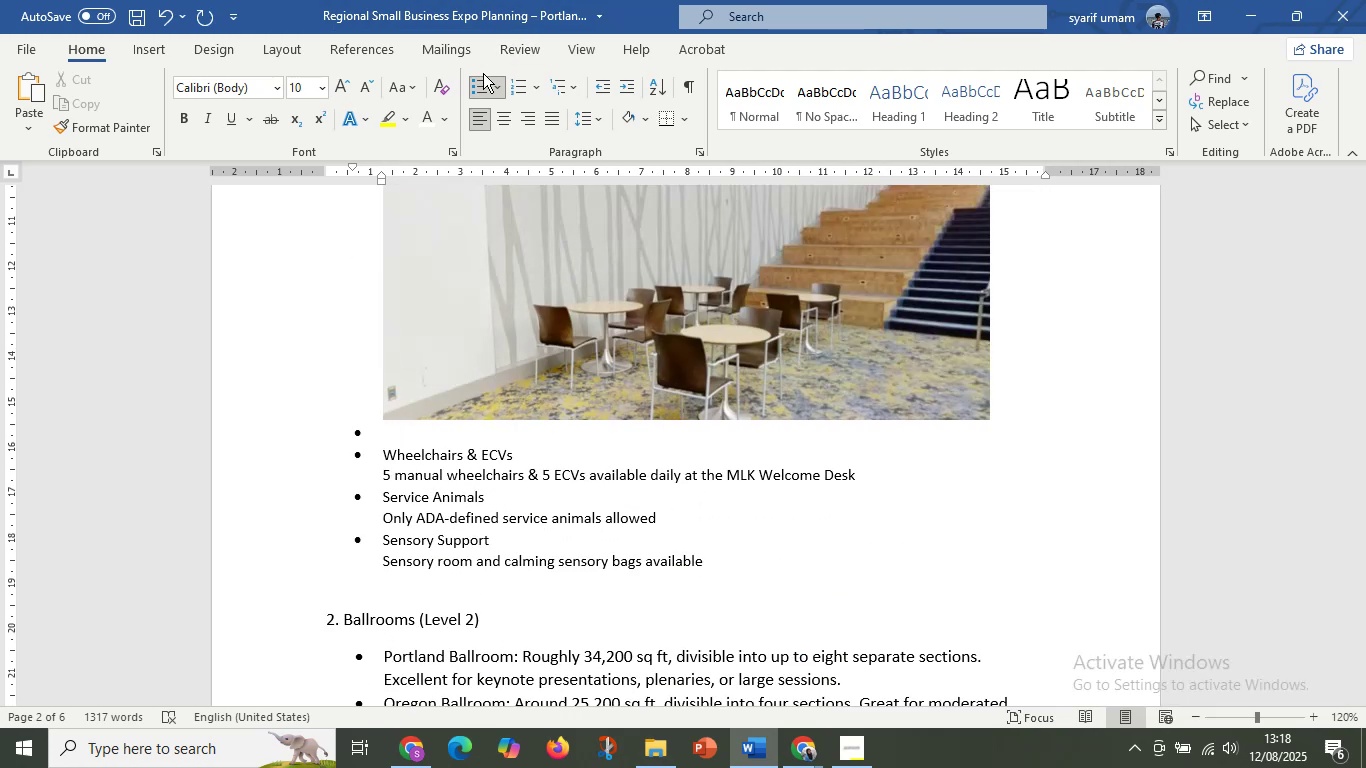 
left_click([475, 94])
 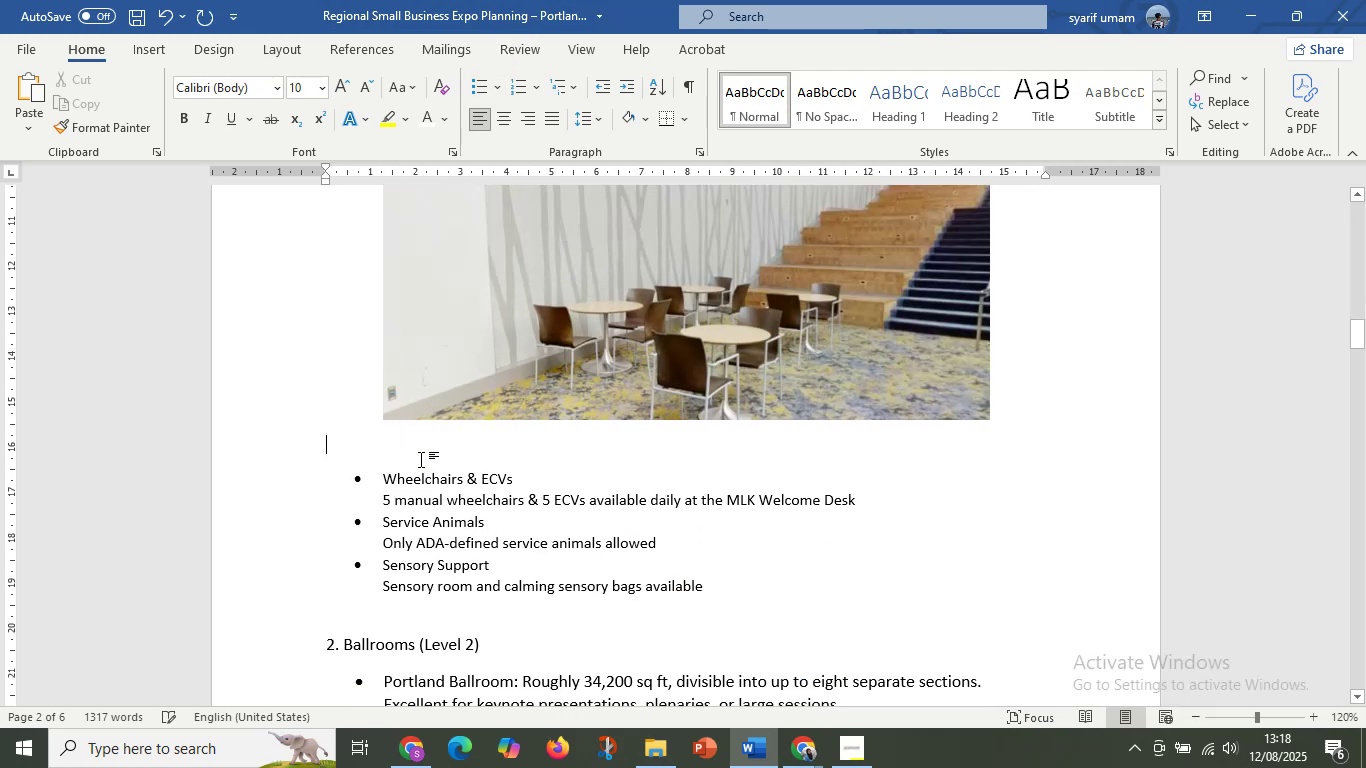 
key(Control+Z)
 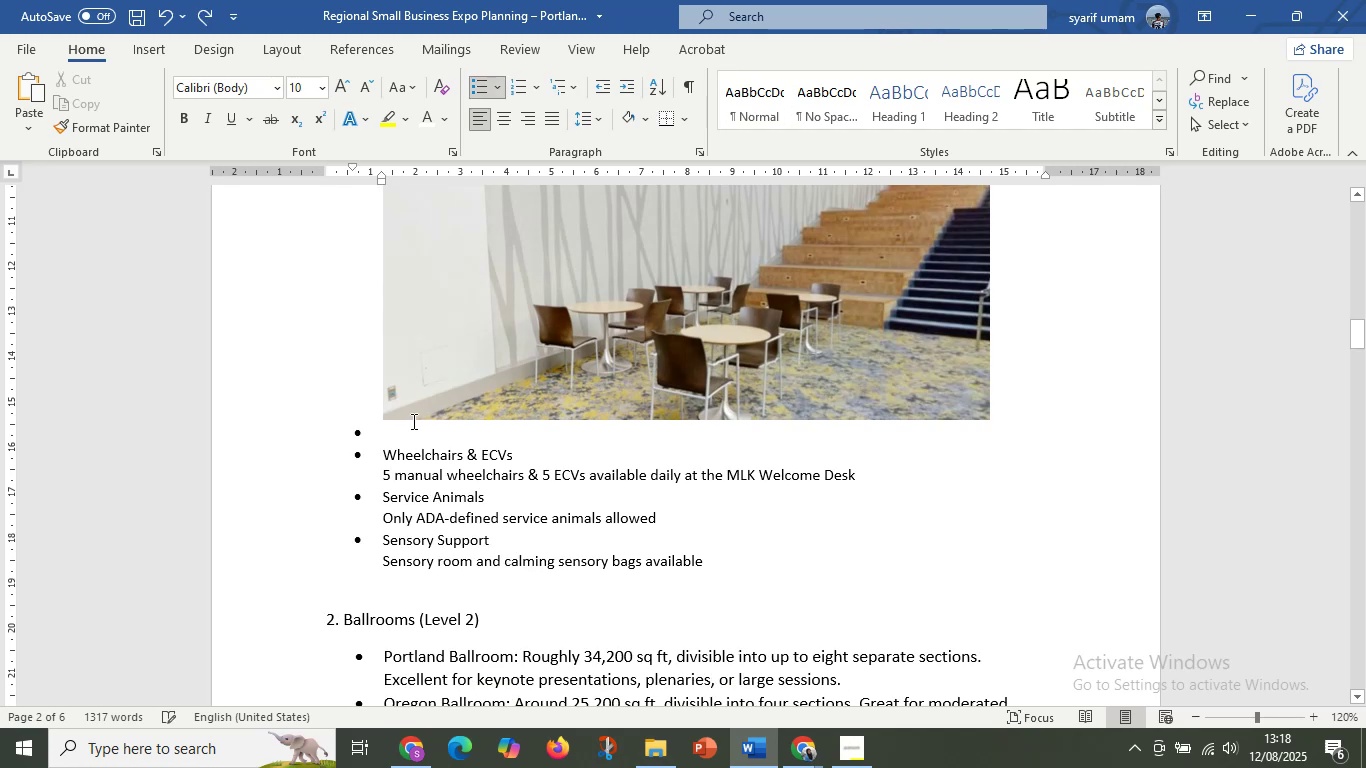 
key(Backspace)
 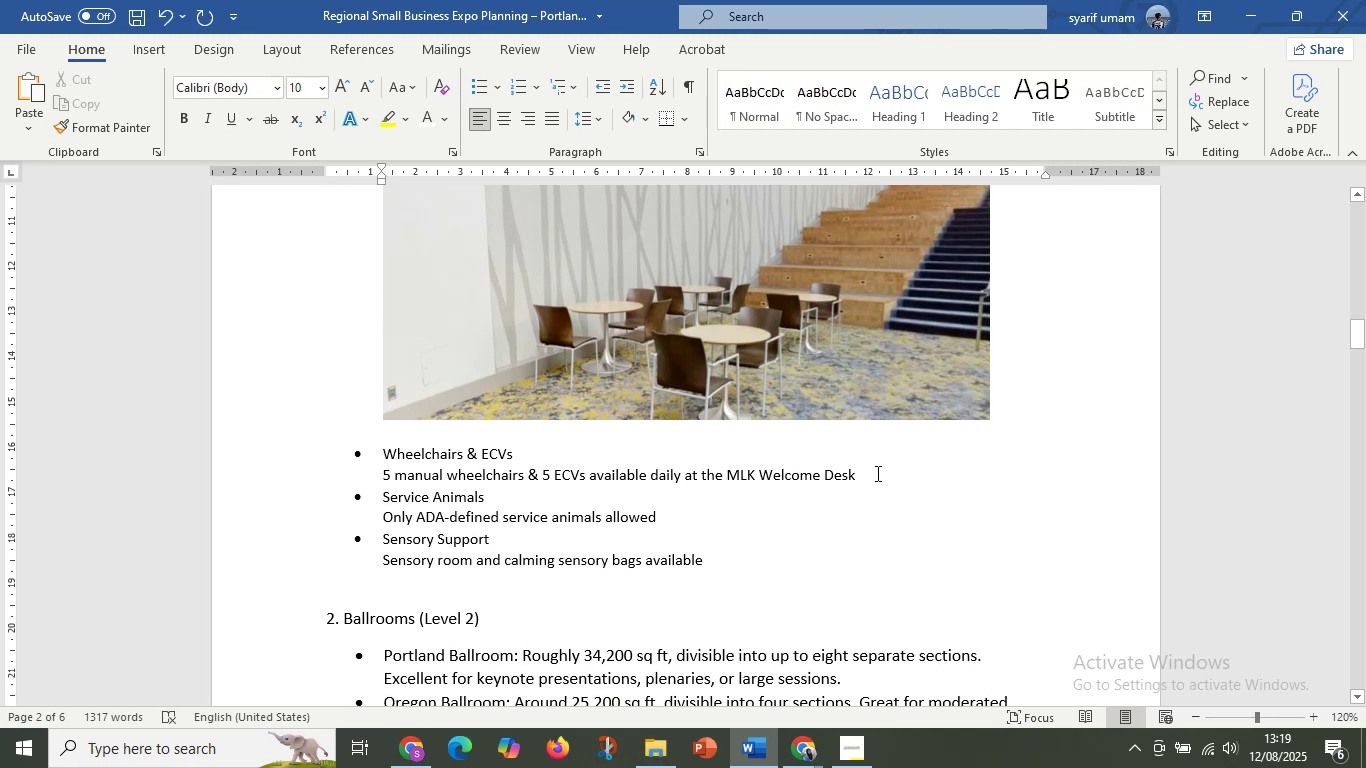 
left_click([876, 477])
 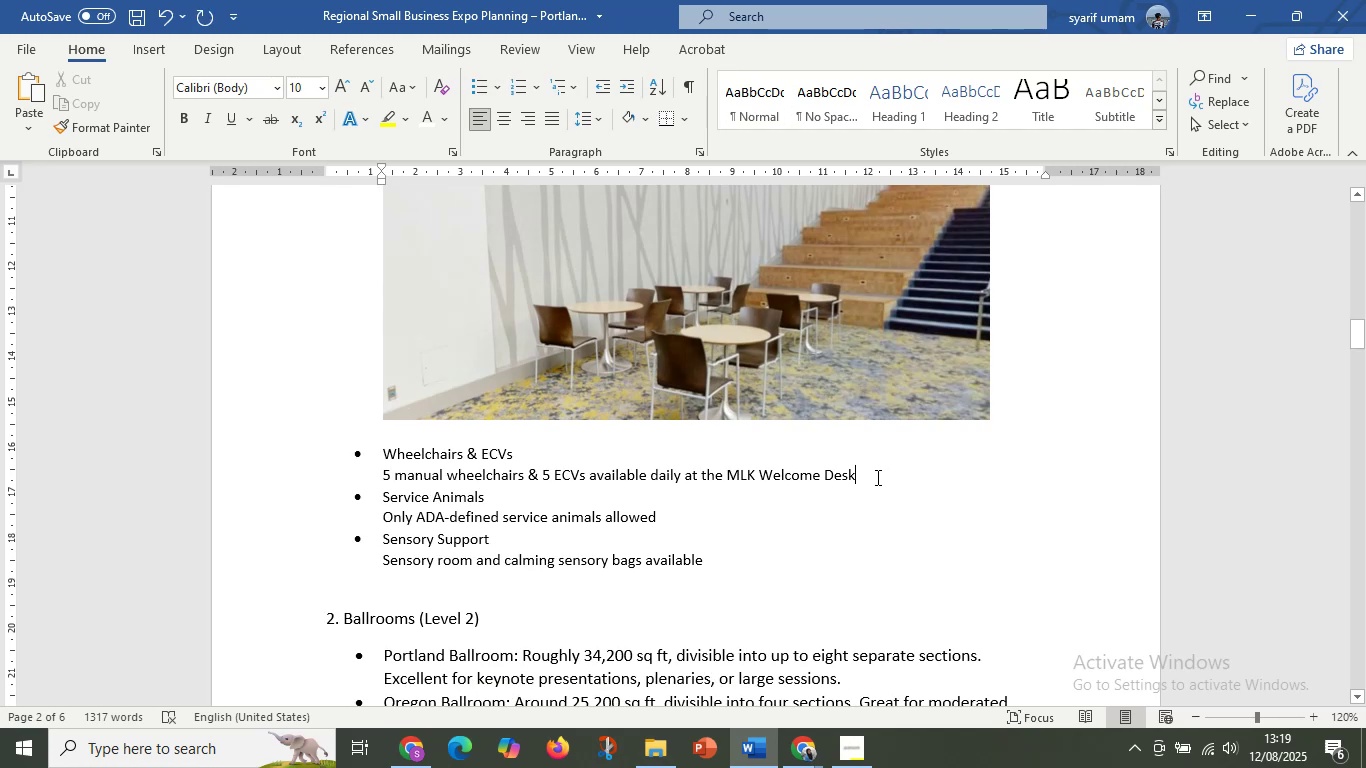 
key(Control+V)
 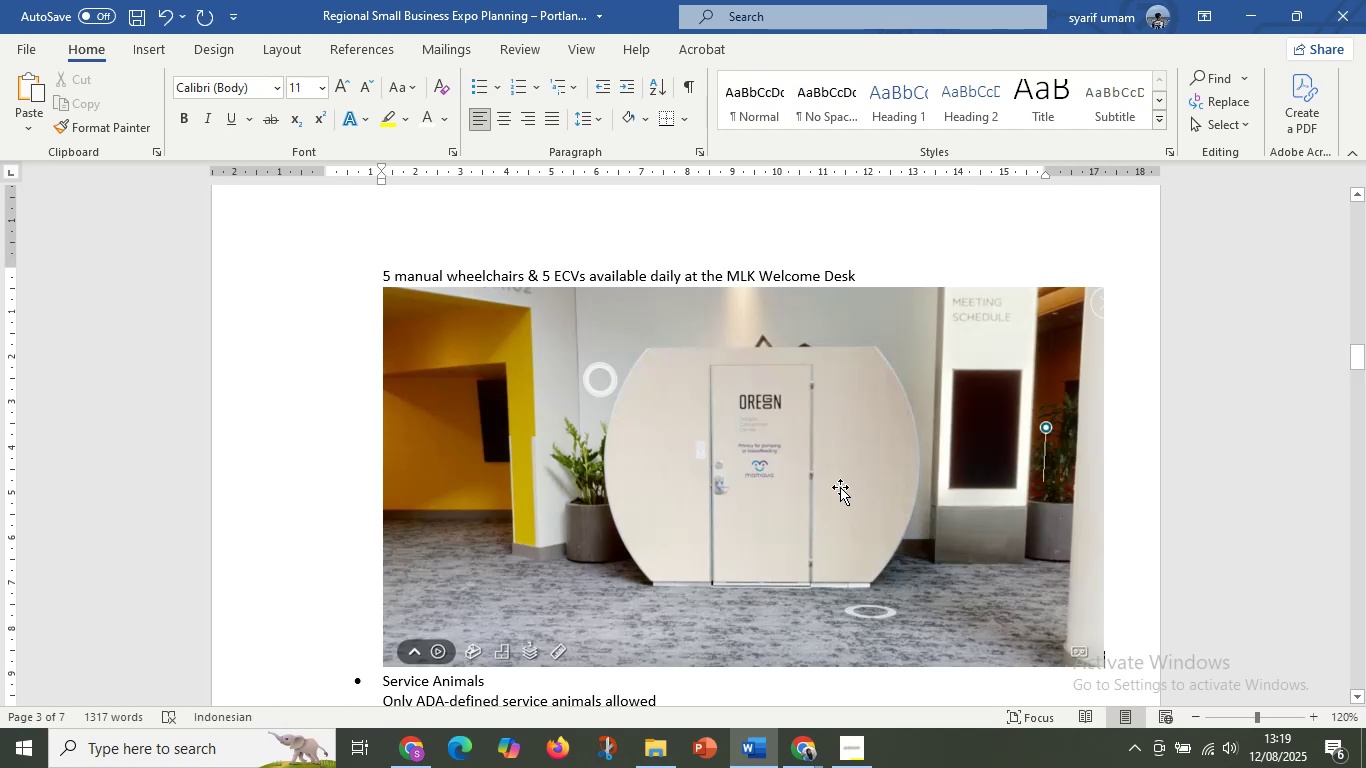 
scroll: coordinate [662, 488], scroll_direction: up, amount: 15.0
 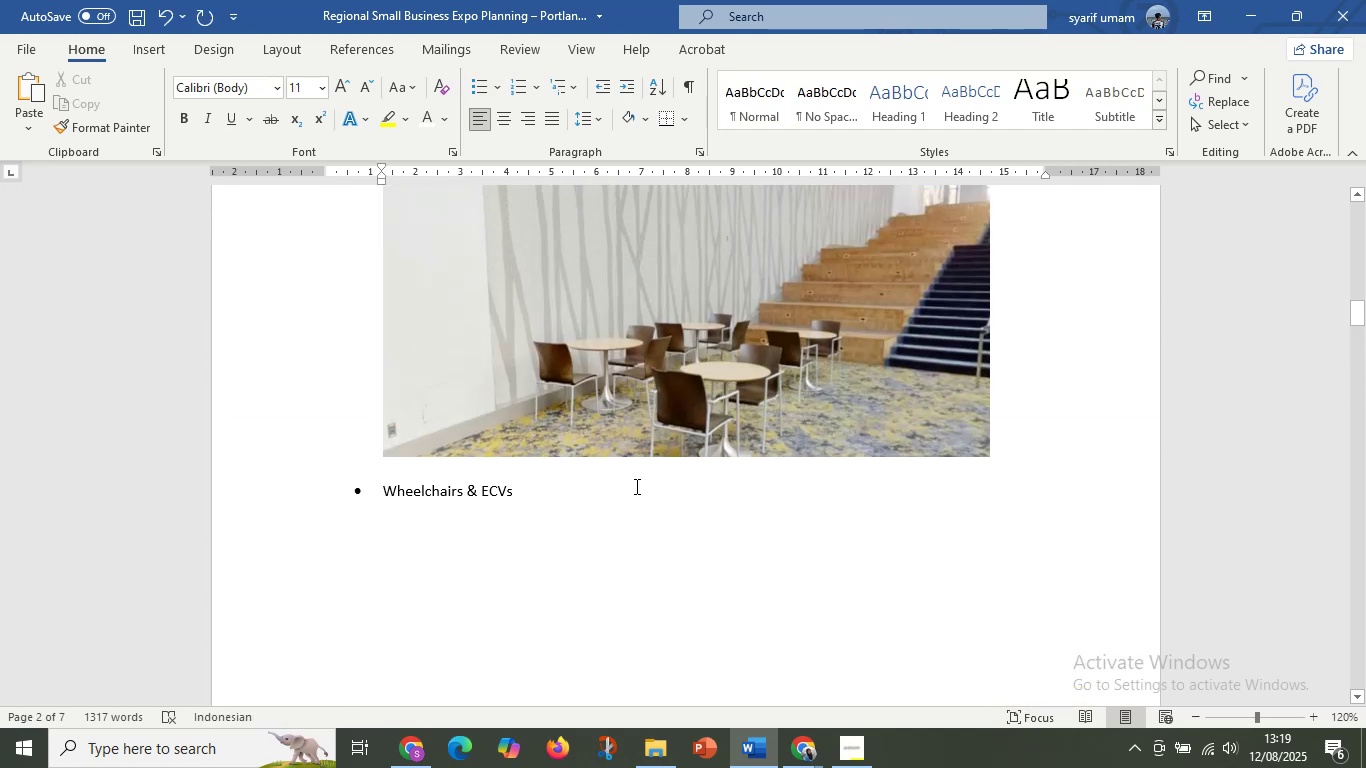 
scroll: coordinate [595, 497], scroll_direction: down, amount: 11.0
 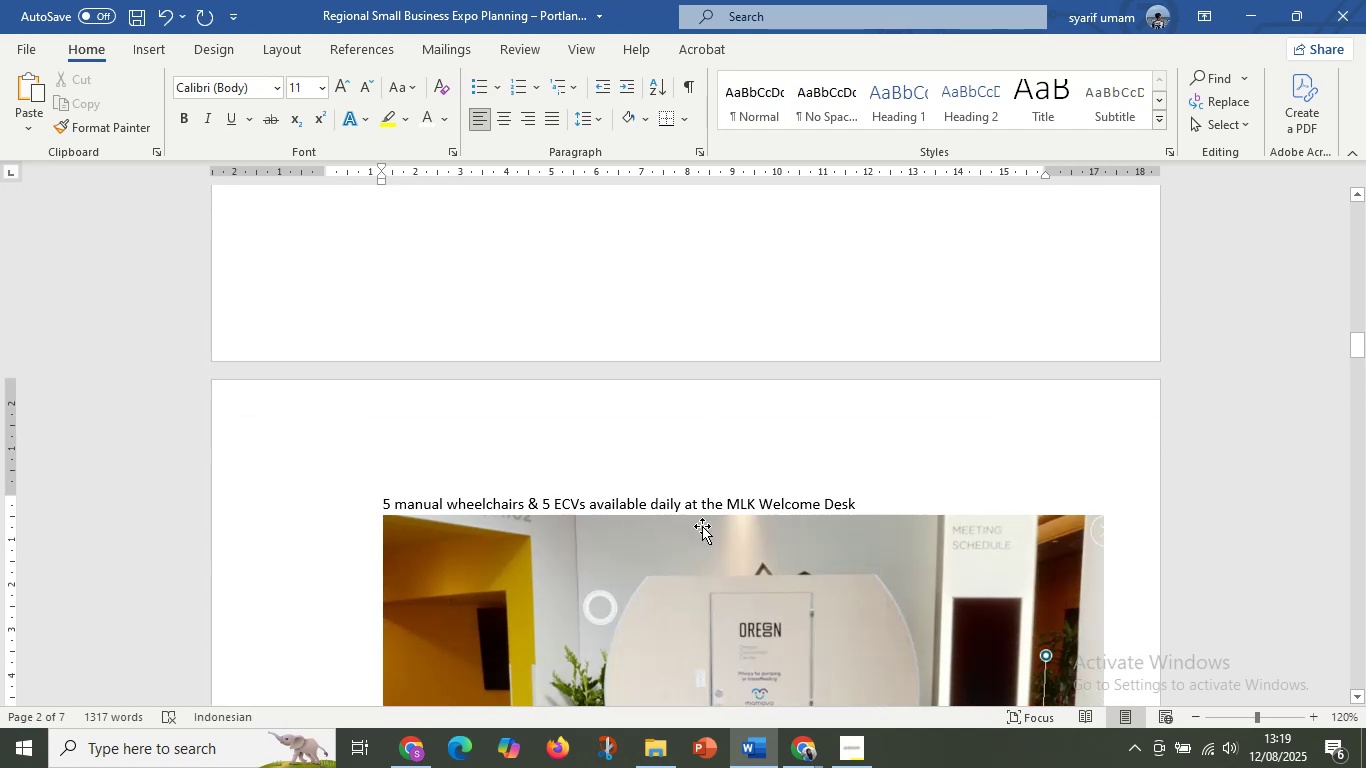 
left_click([710, 533])
 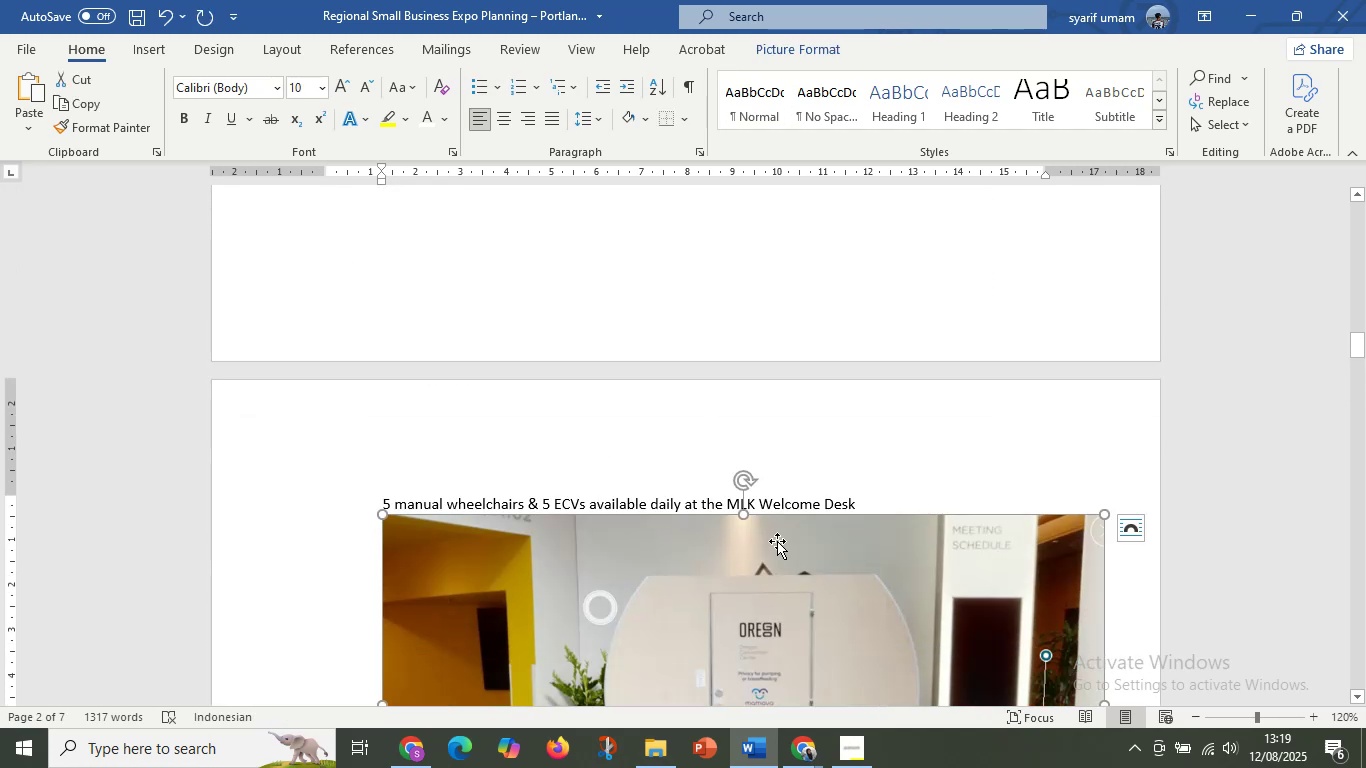 
right_click([777, 541])
 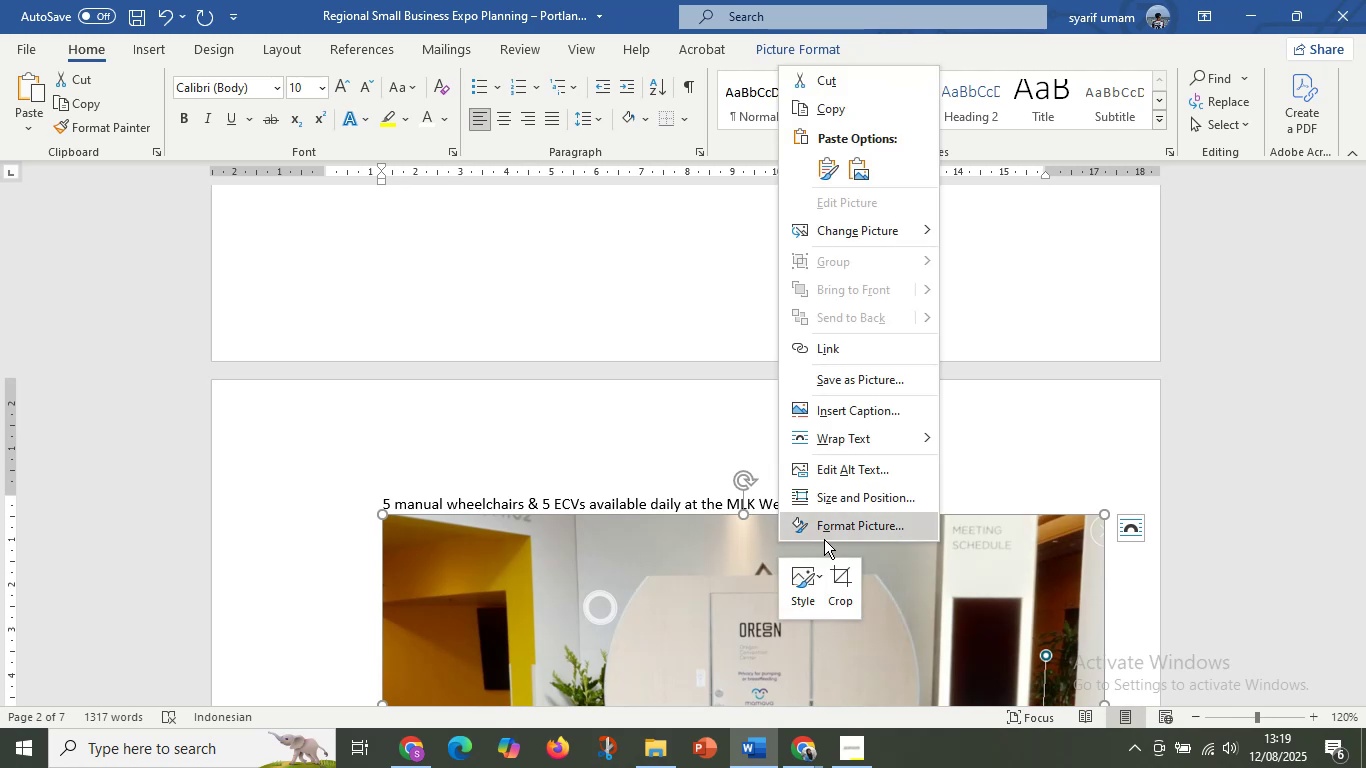 
left_click([837, 585])
 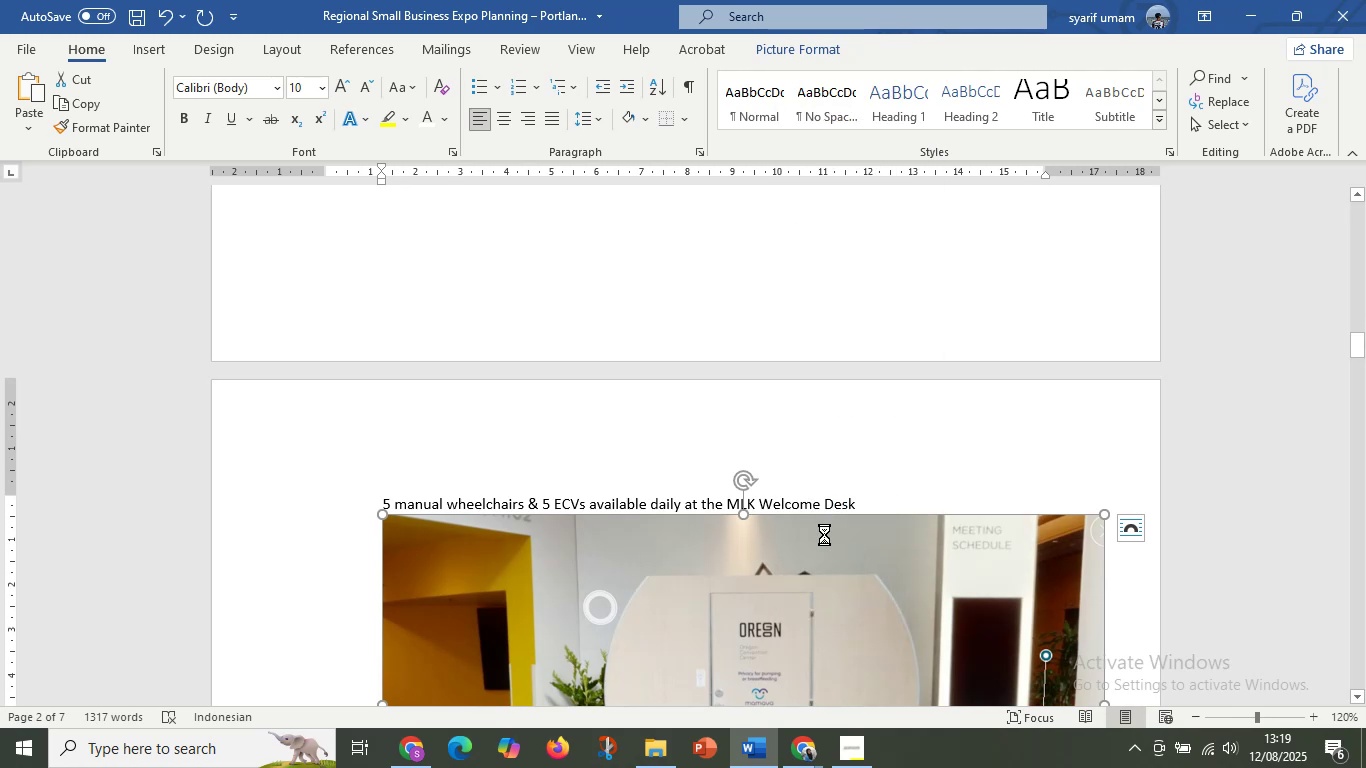 
scroll: coordinate [828, 516], scroll_direction: up, amount: 6.0
 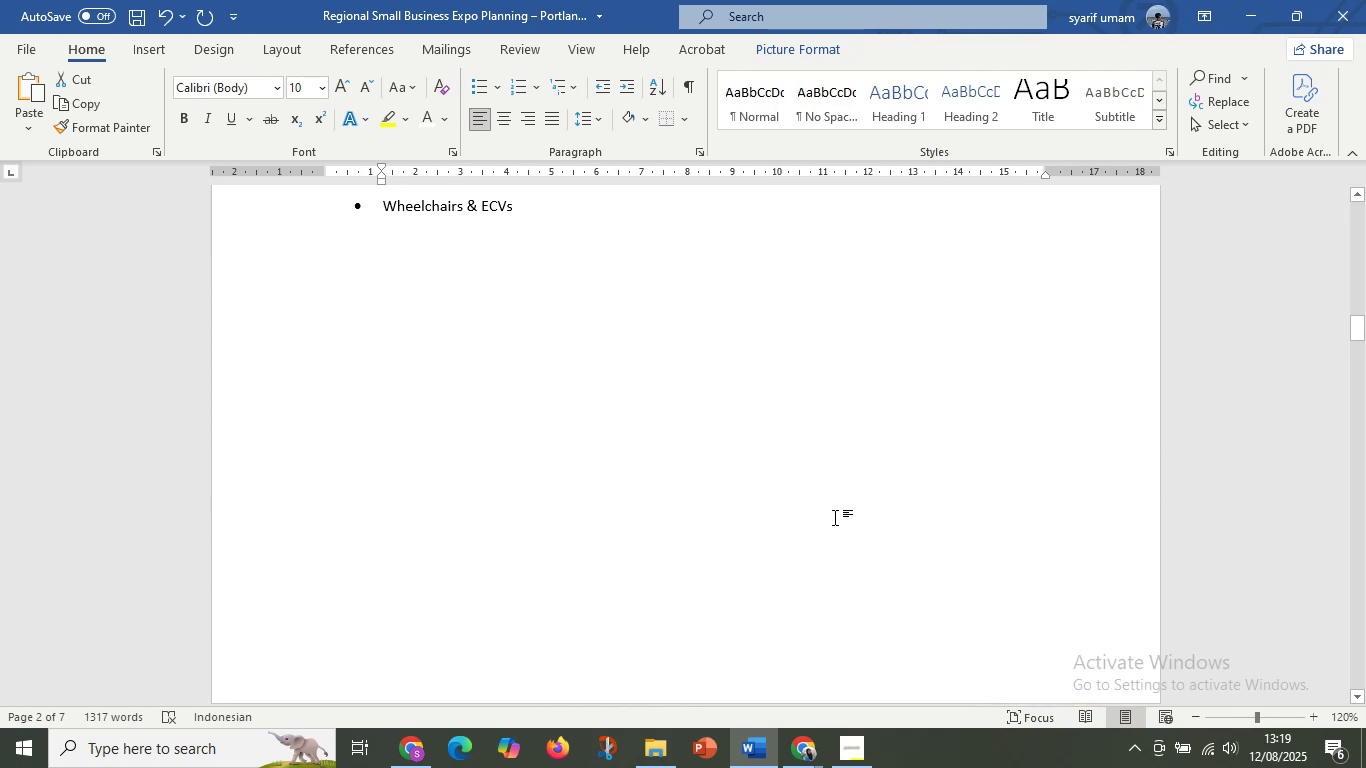 
scroll: coordinate [929, 474], scroll_direction: down, amount: 9.0
 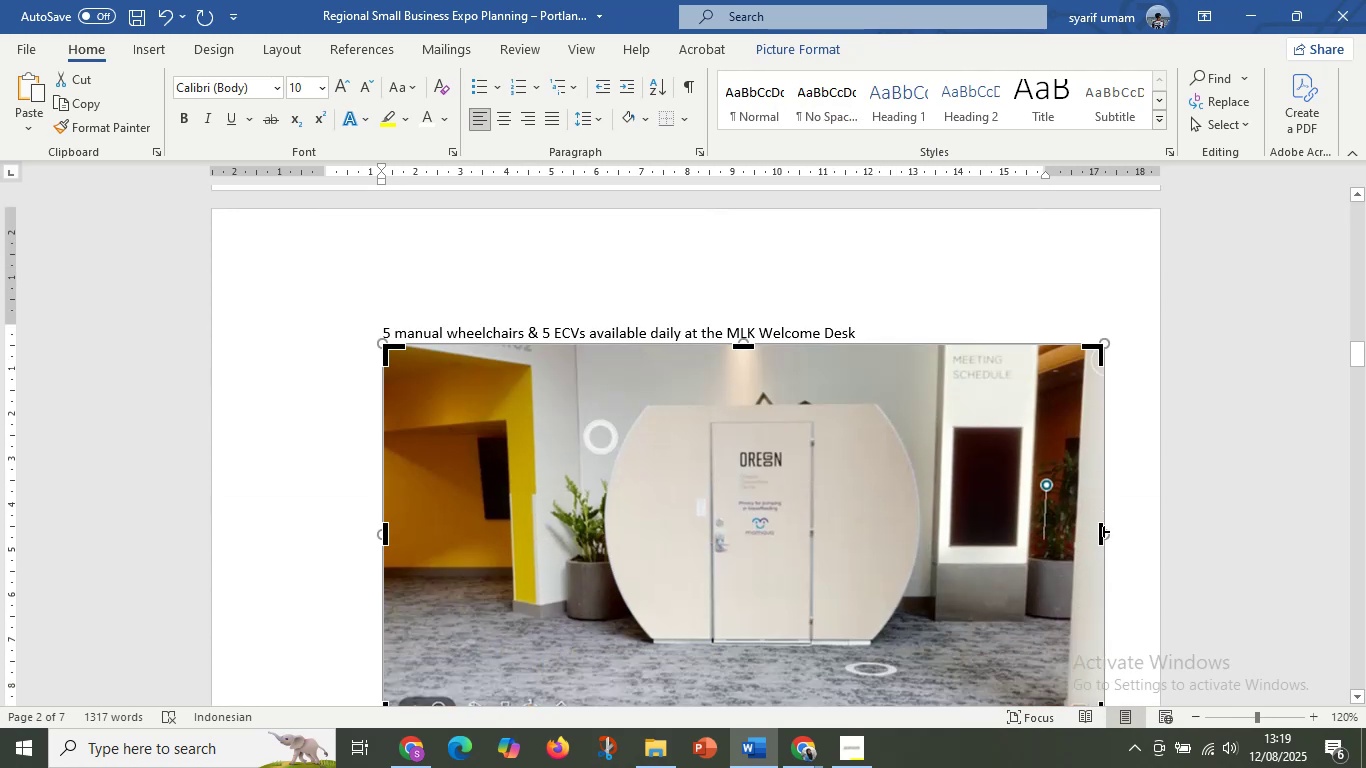 
left_click_drag(start_coordinate=[1103, 533], to_coordinate=[1003, 543])
 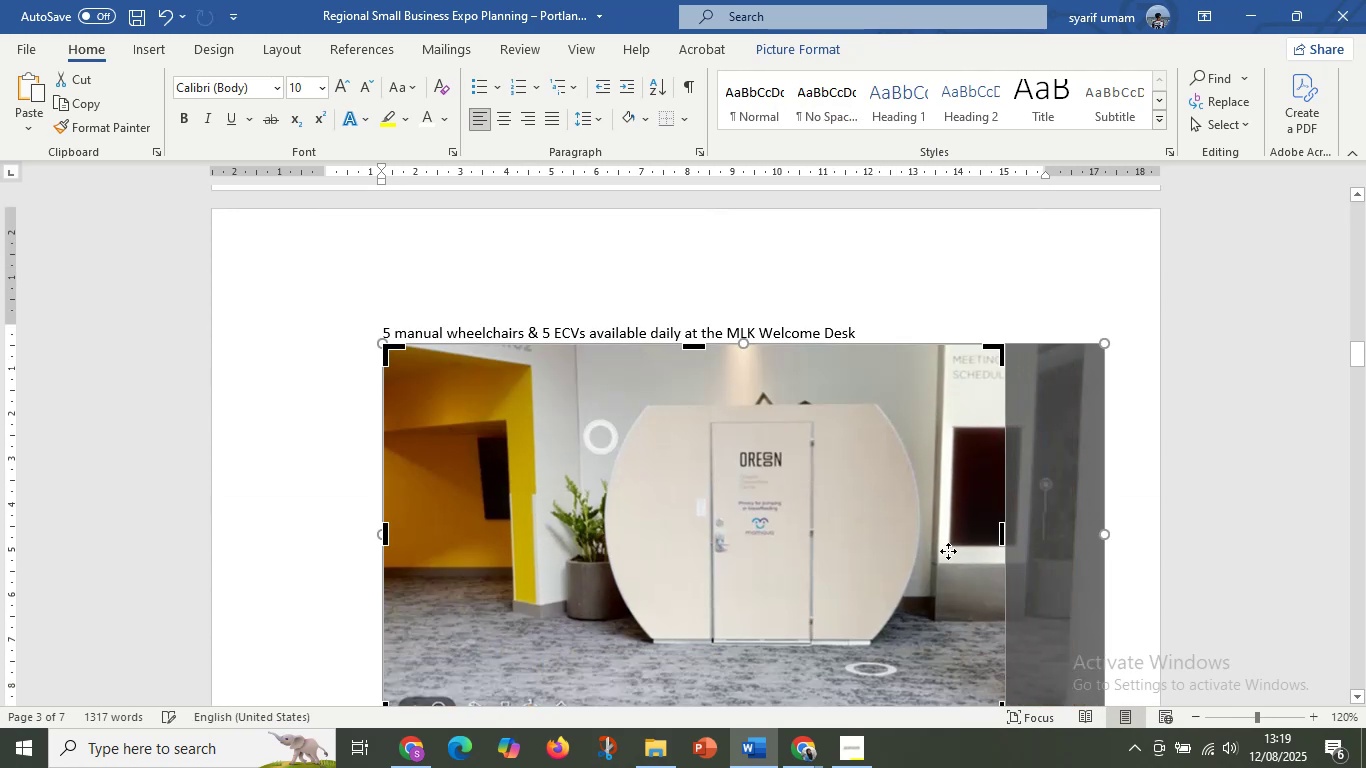 
scroll: coordinate [945, 552], scroll_direction: down, amount: 3.0
 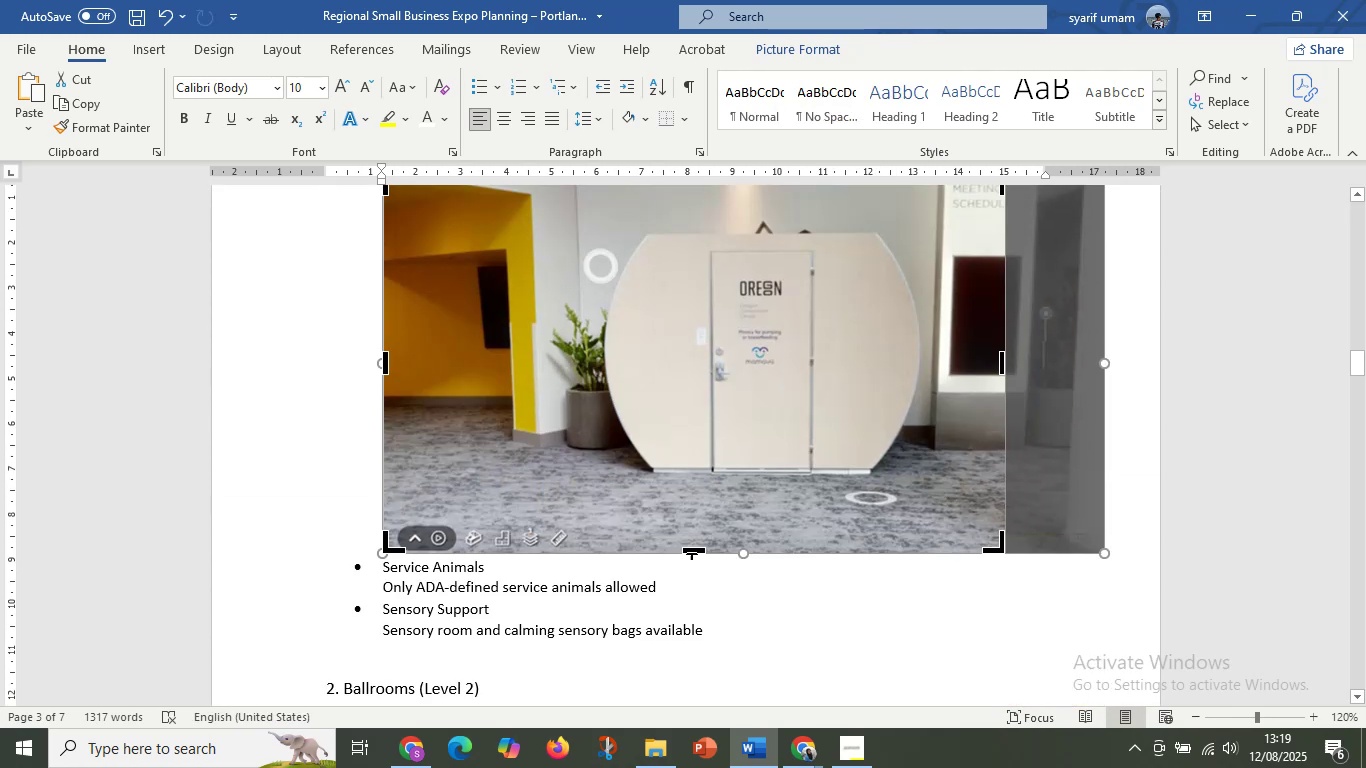 
left_click_drag(start_coordinate=[694, 551], to_coordinate=[704, 469])
 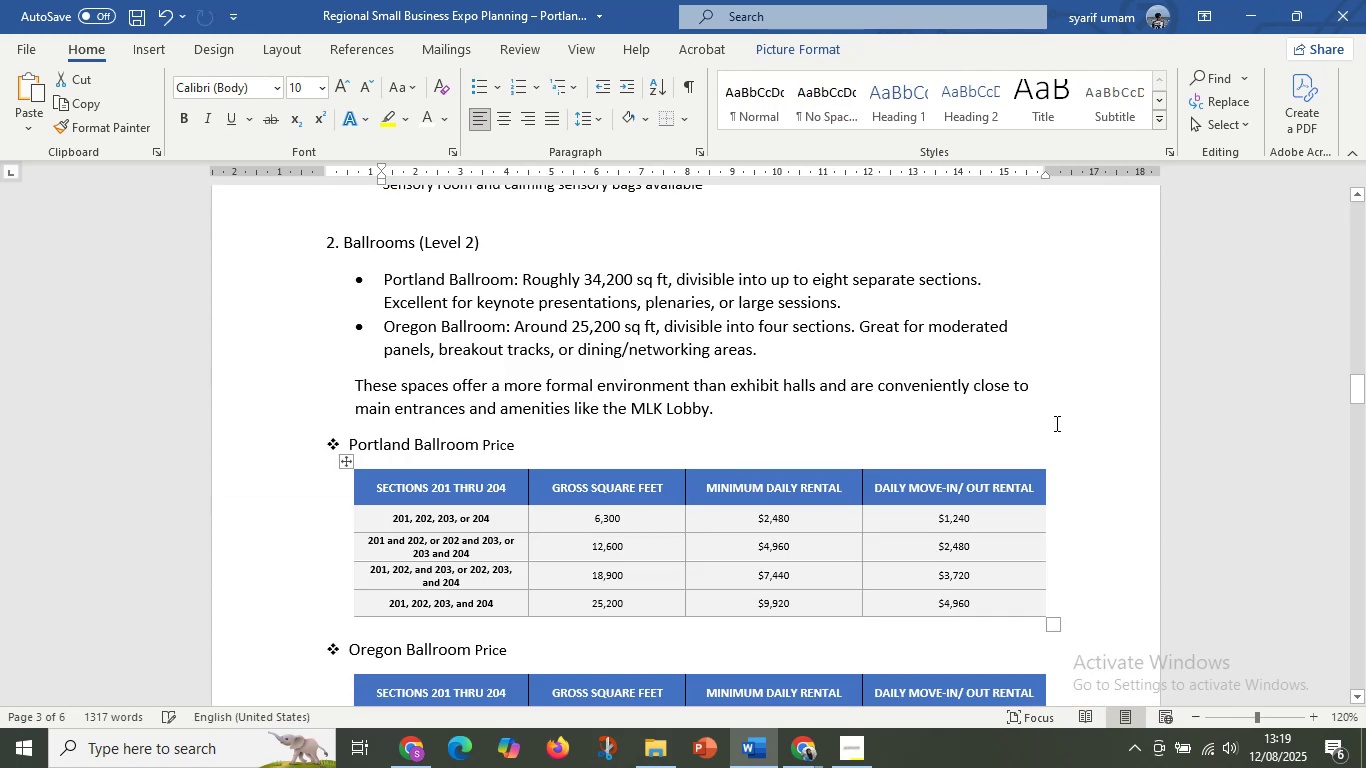 
hold_key(key=ShiftLeft, duration=1.14)
 